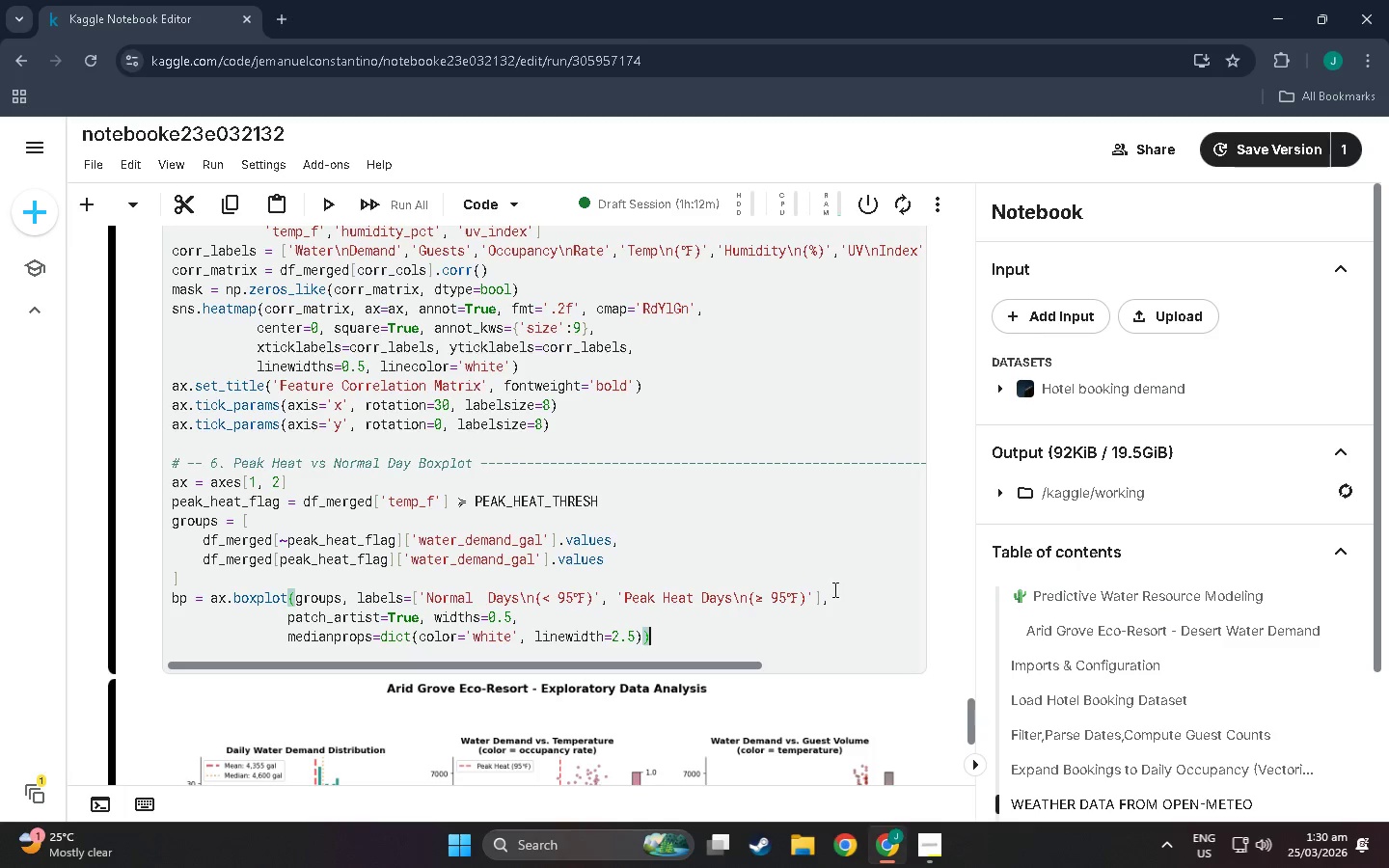 
key(Enter)
 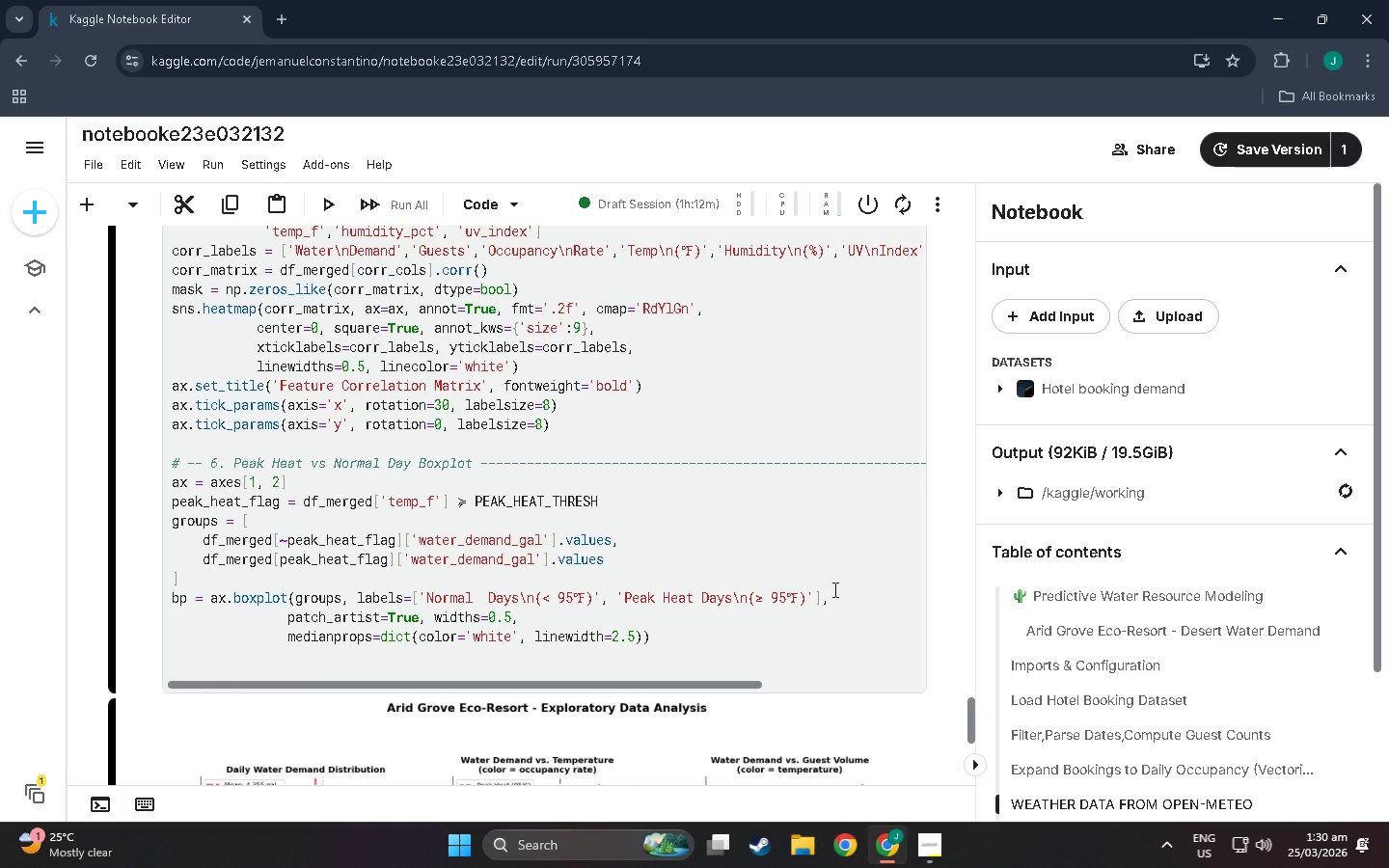 
type(bp['boxes)
 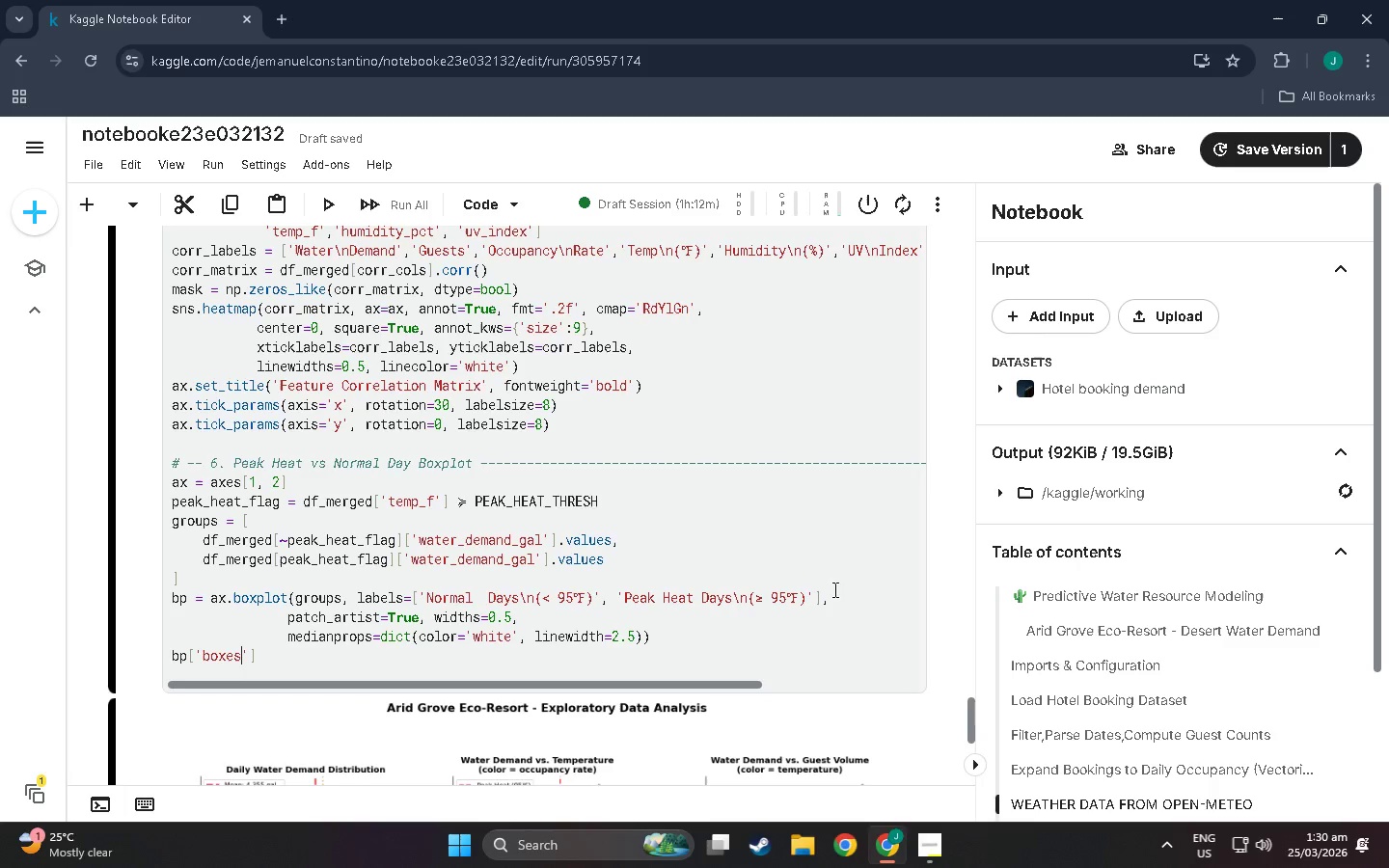 
key(ArrowRight)
 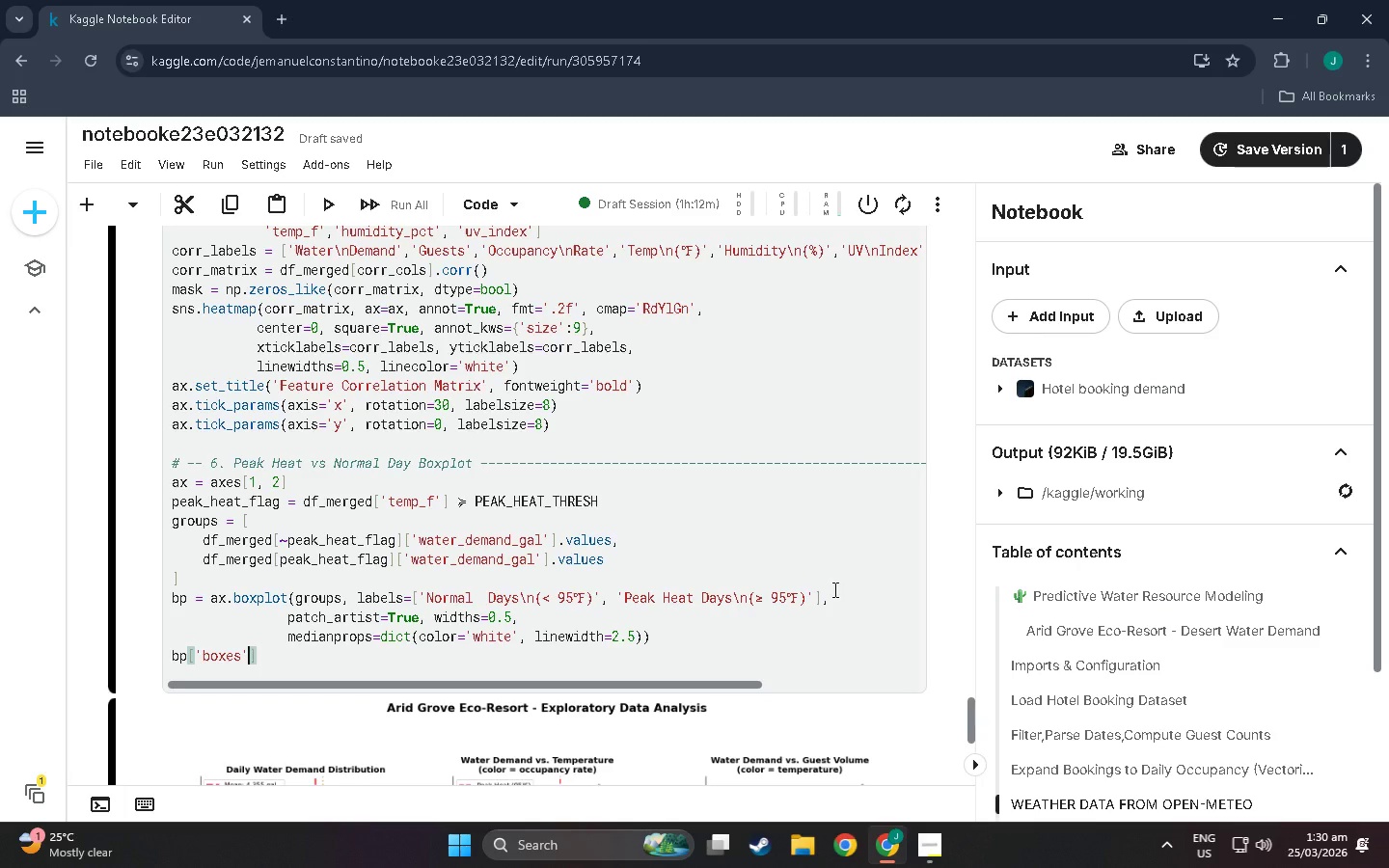 
key(ArrowRight)
 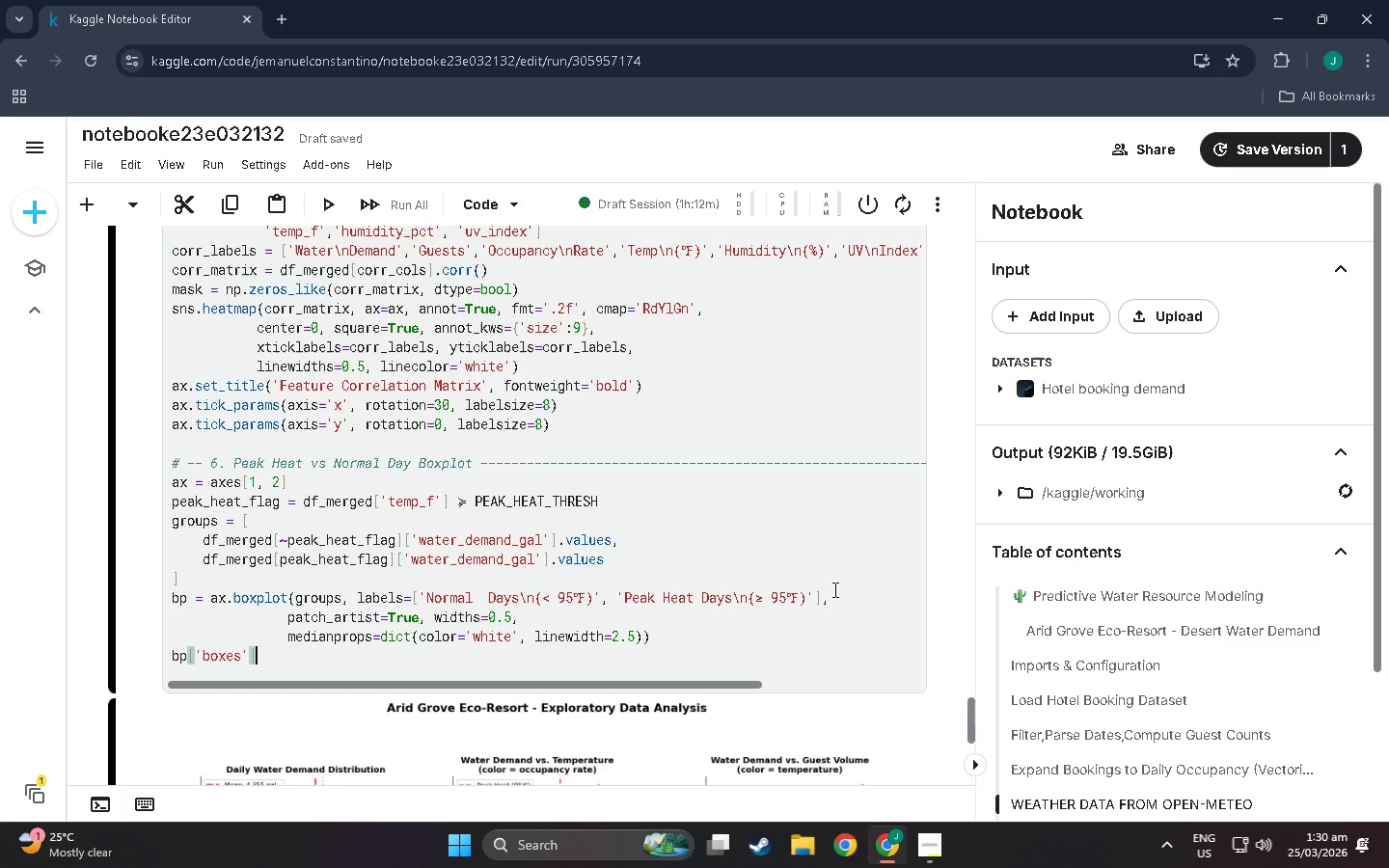 
key(BracketLeft)
 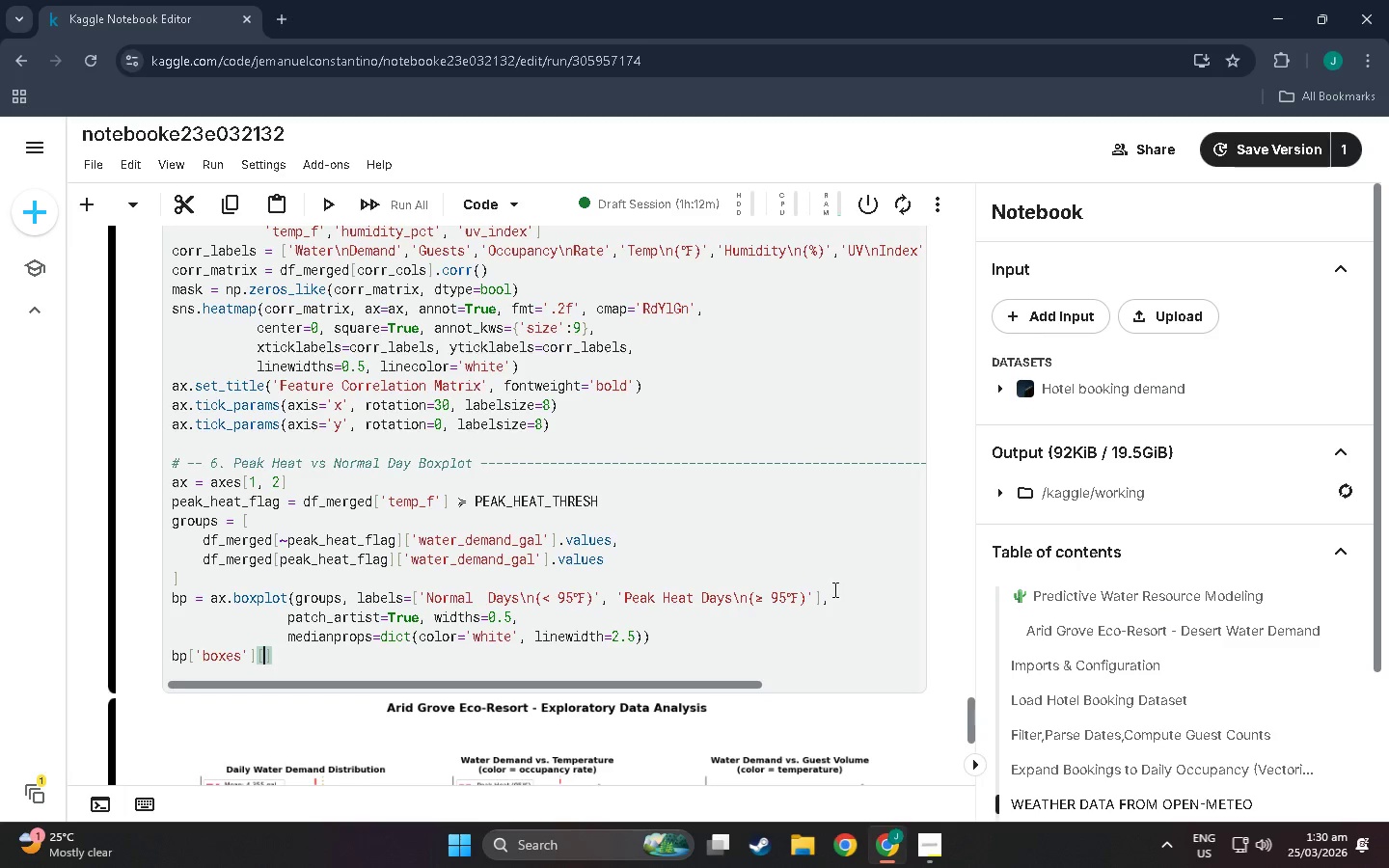 
key(0)
 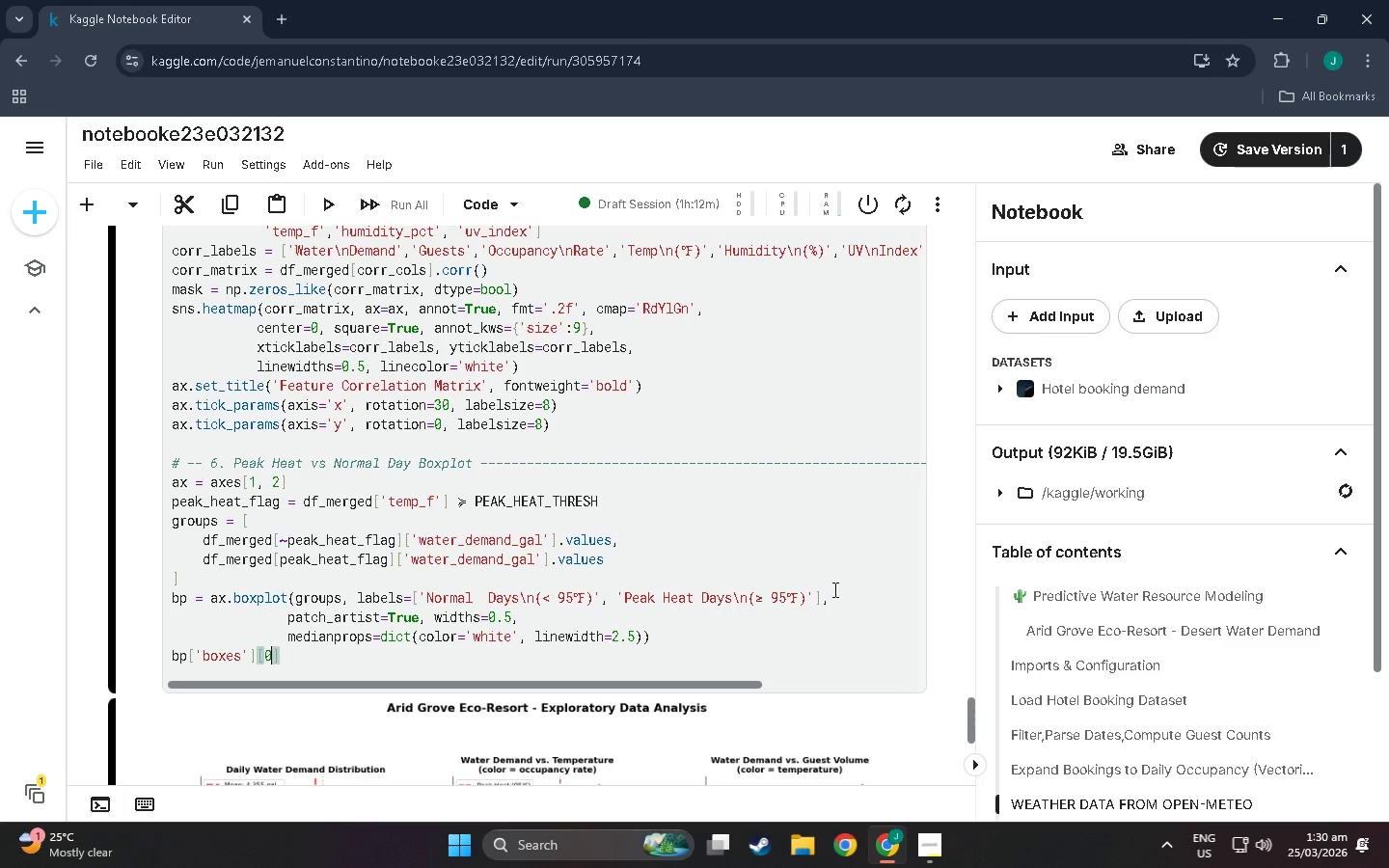 
key(ArrowRight)
 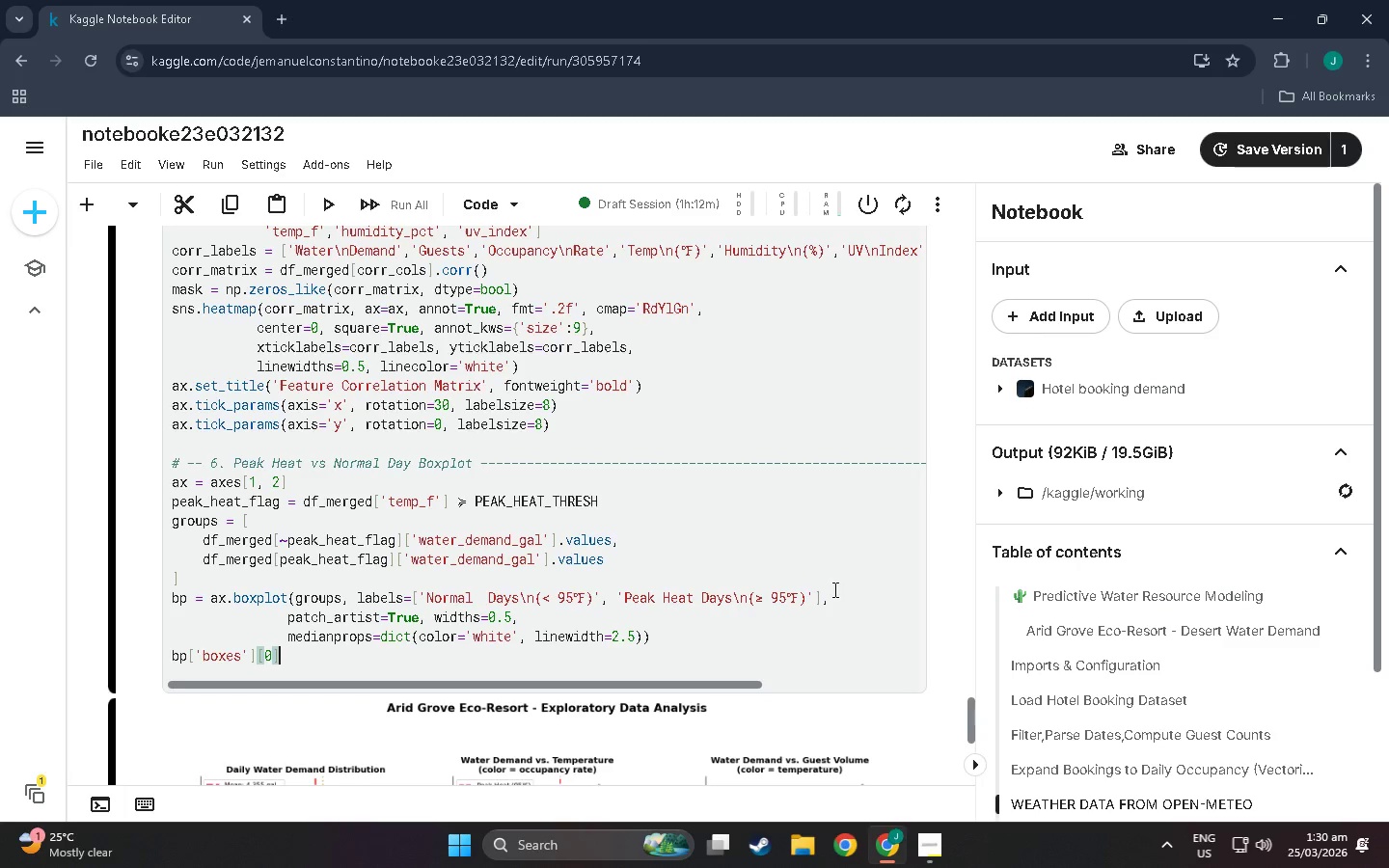 
type(.set(facecolor=C{')
key(Backspace)
key(Backspace)
type(['accent)
 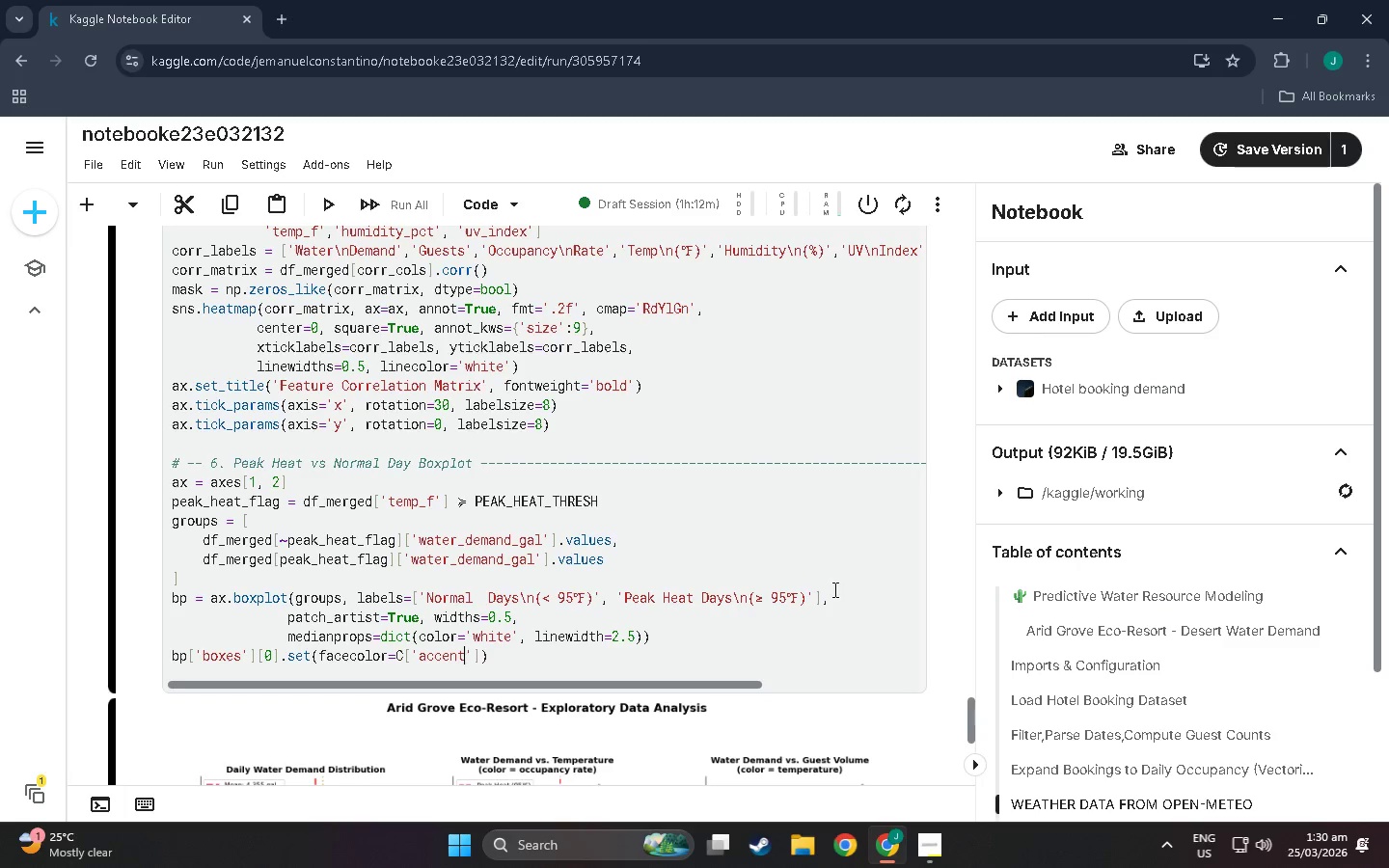 
key(ArrowRight)
 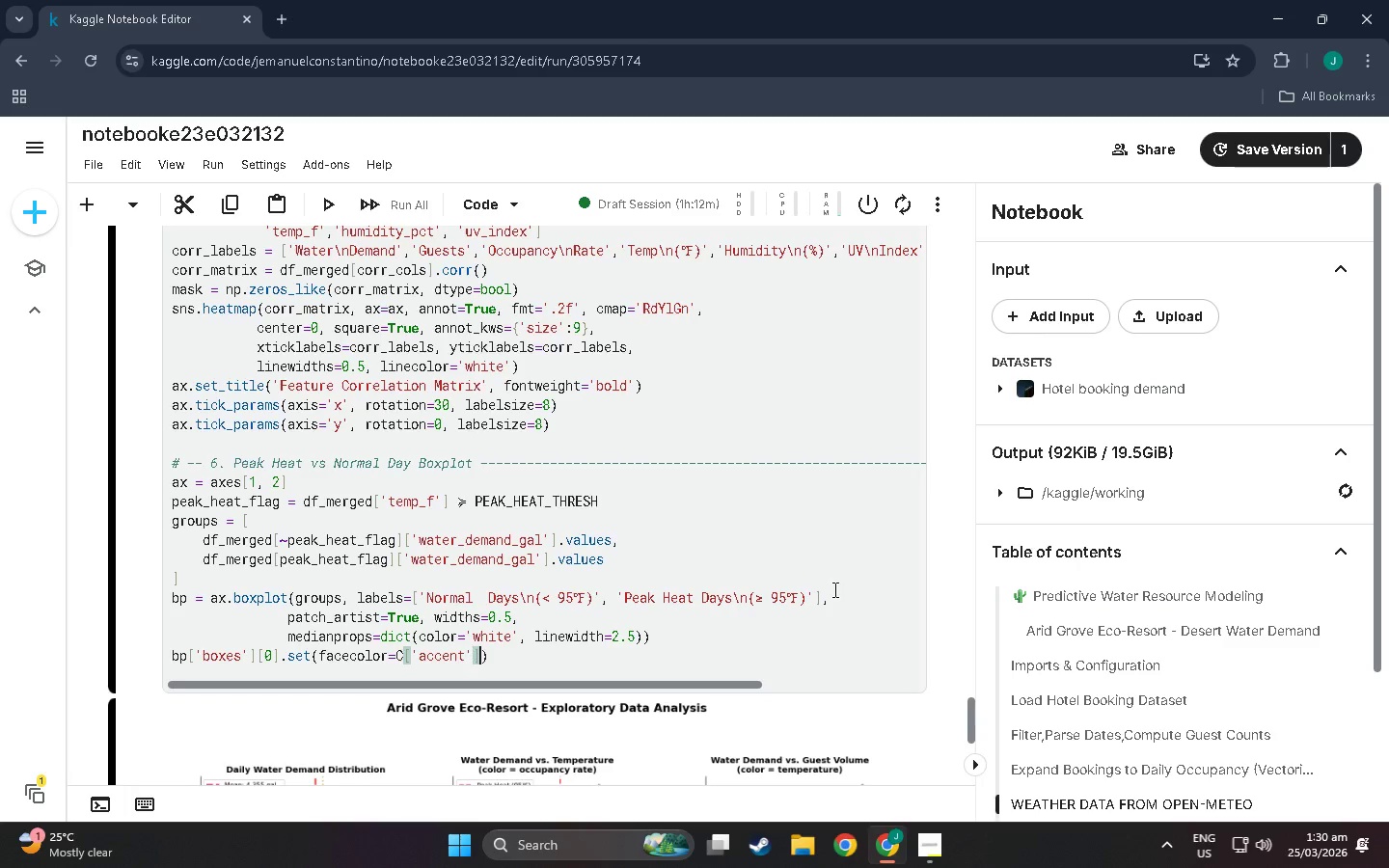 
key(ArrowRight)
 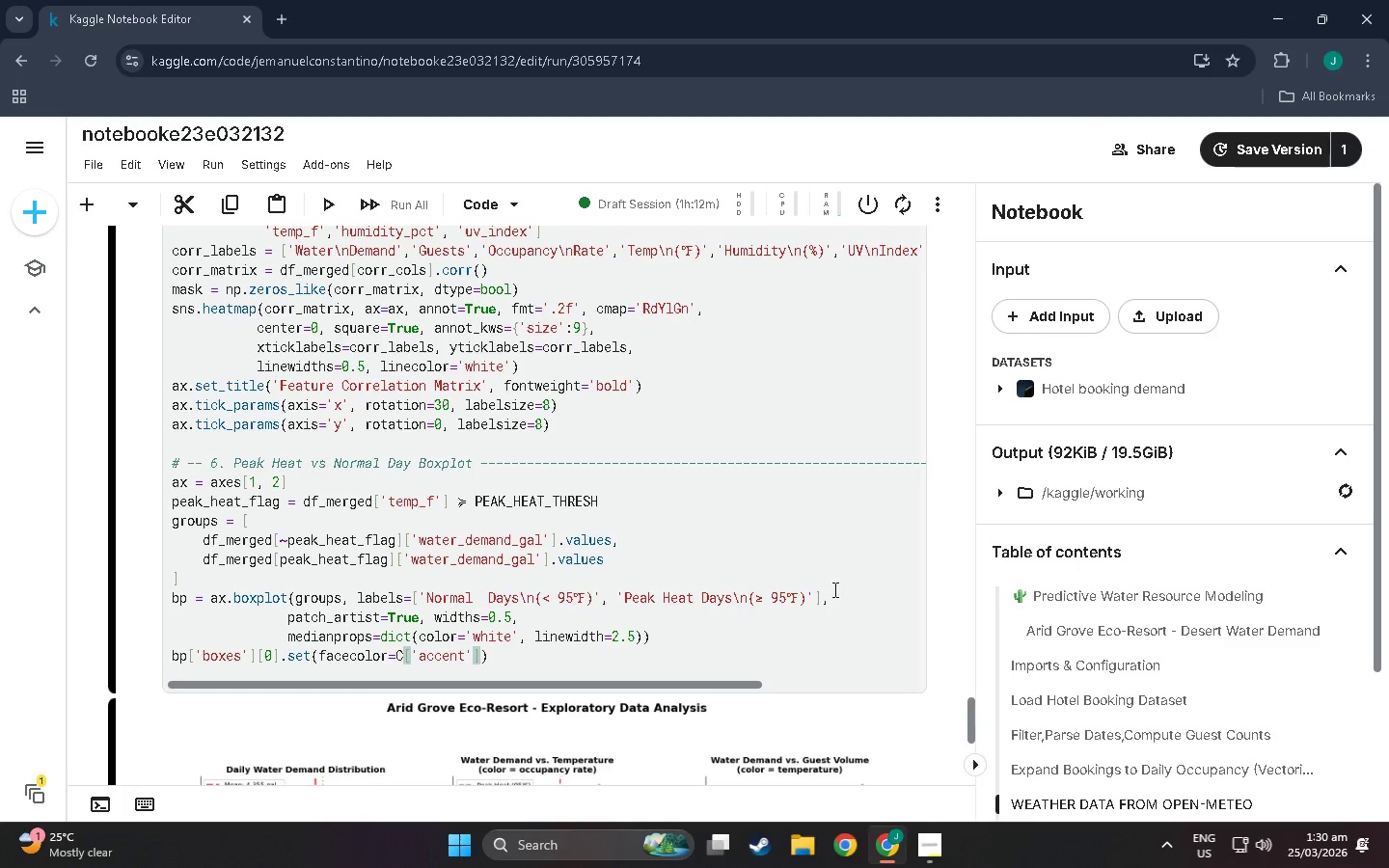 
type(, alpha=)
 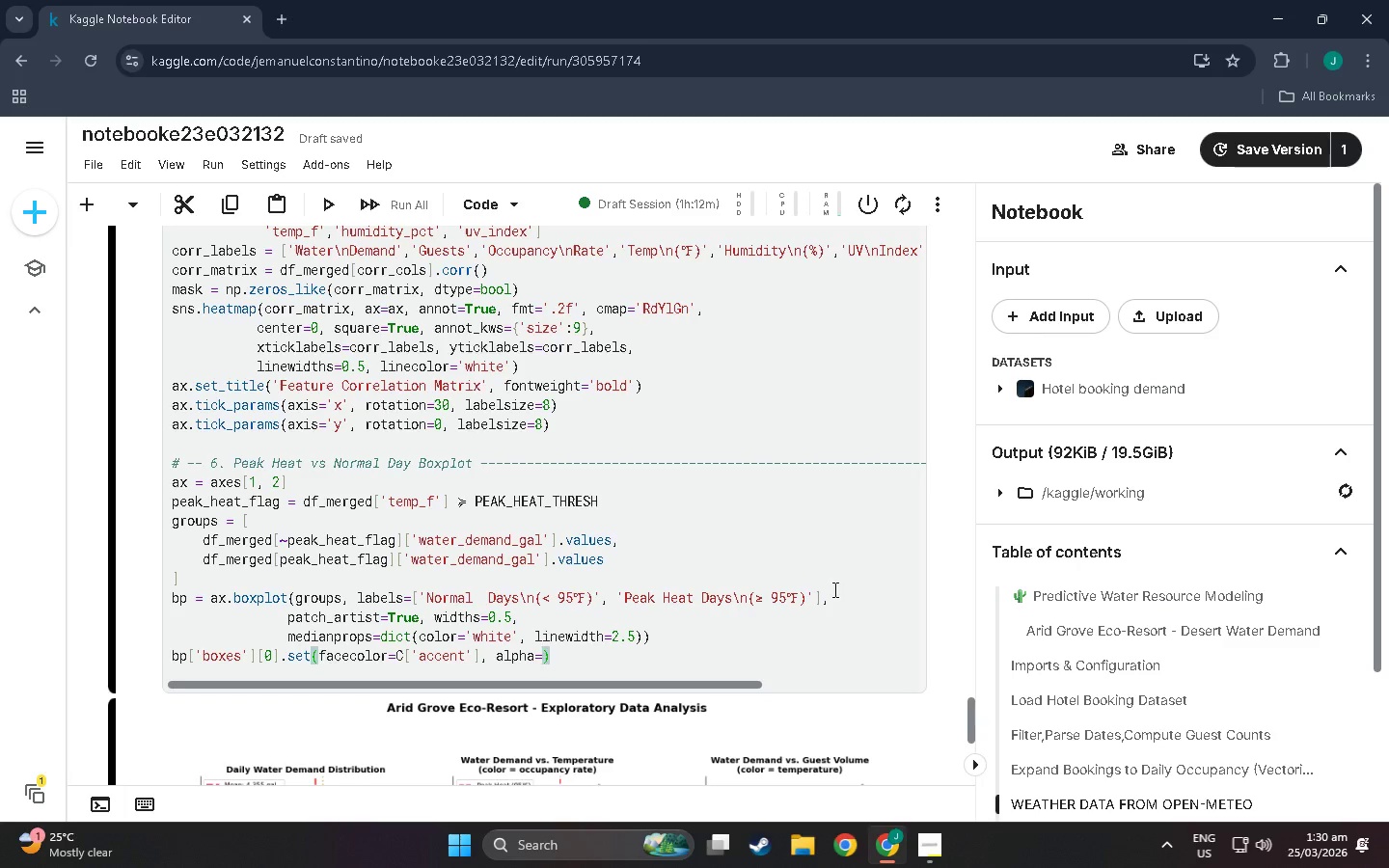 
wait(5.42)
 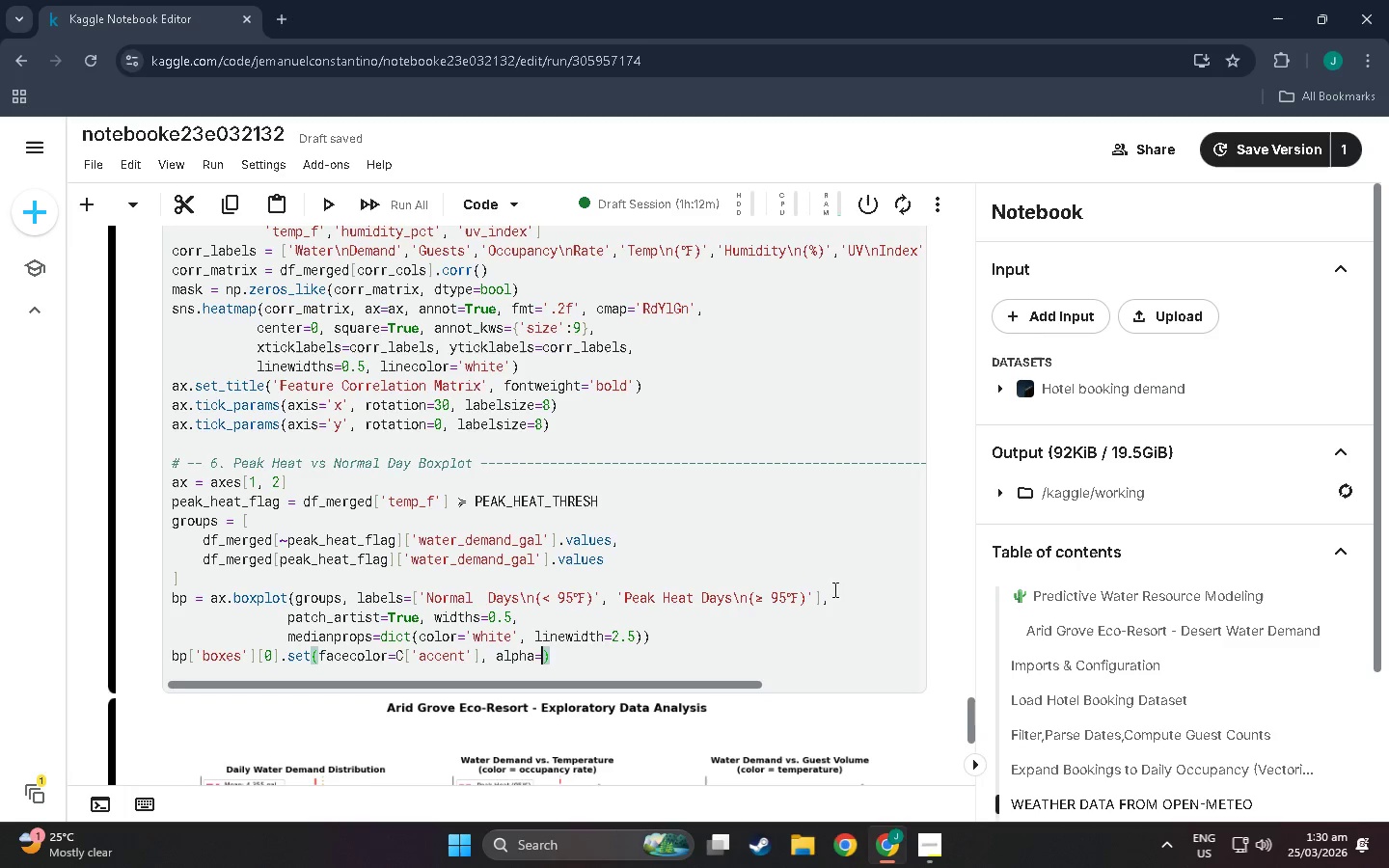 
key(0)
 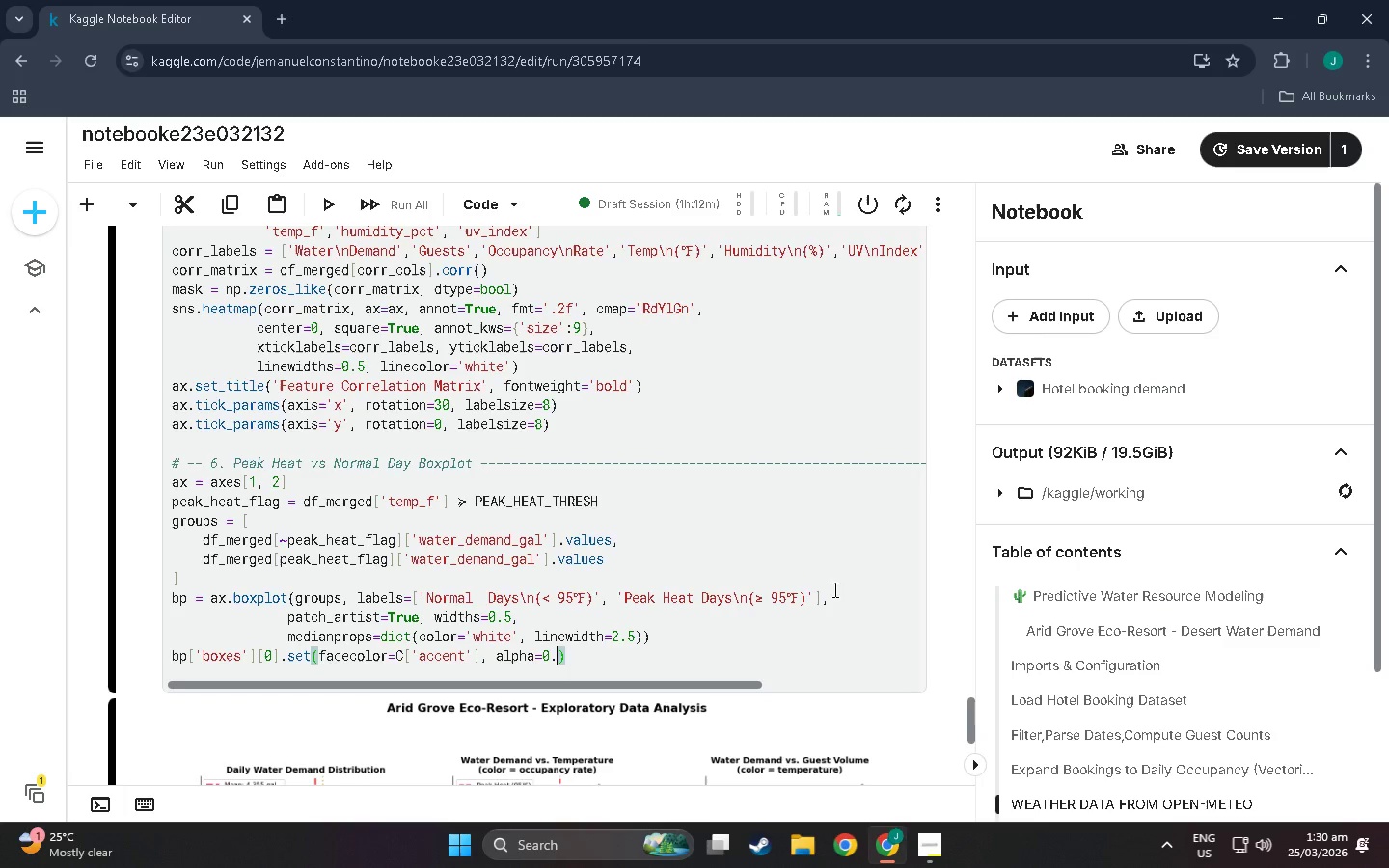 
key(Period)
 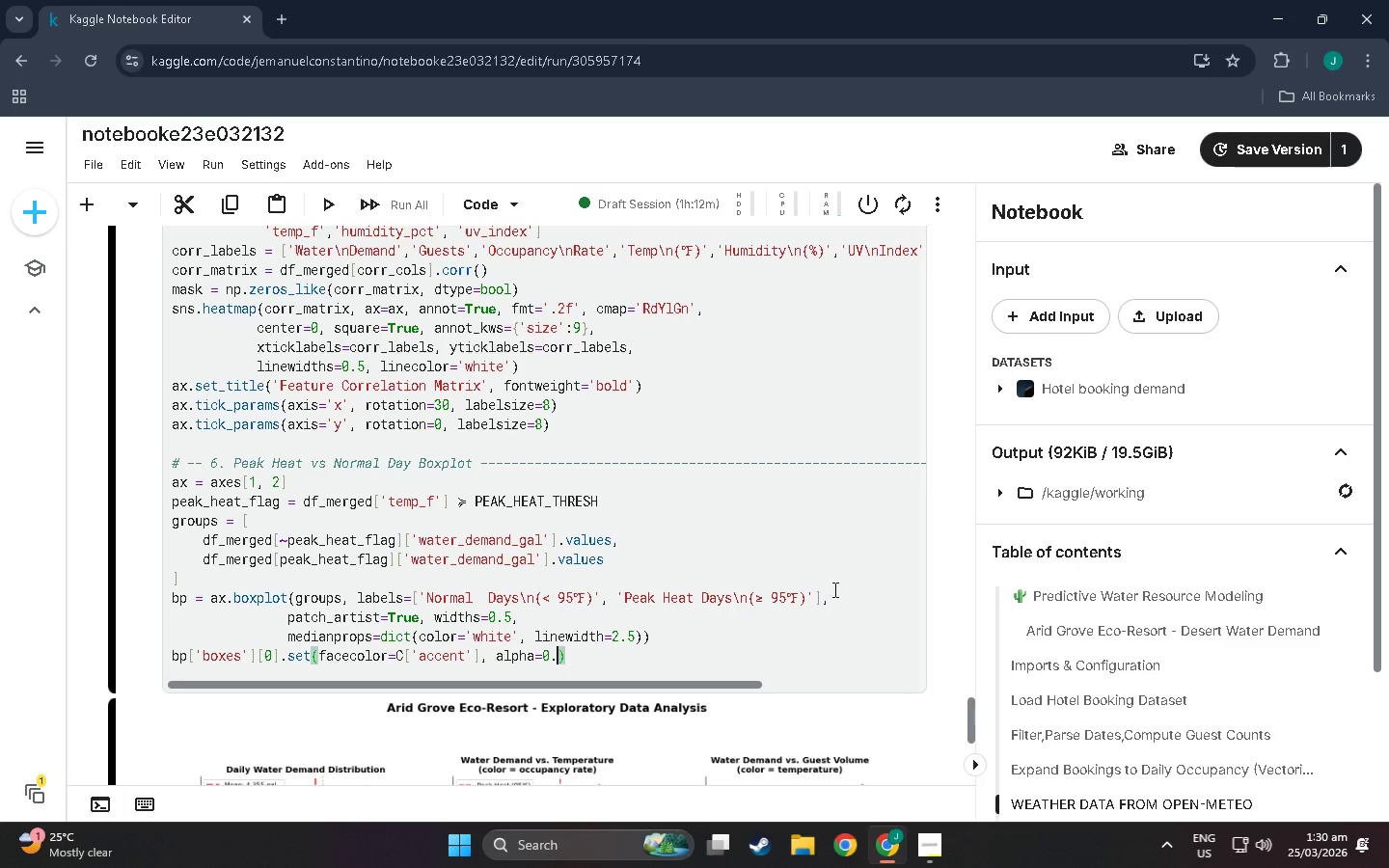 
key(8)
 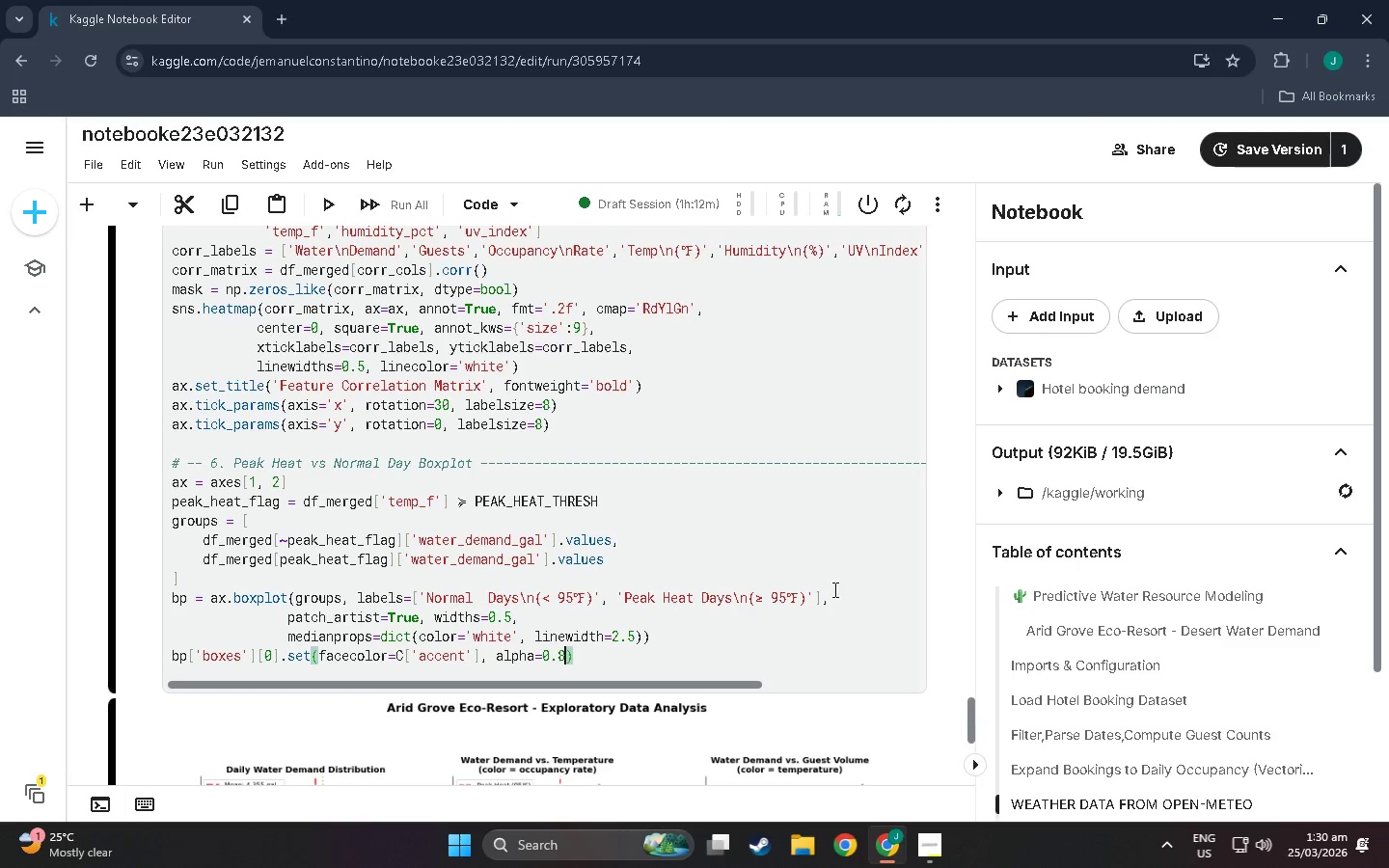 
key(ArrowRight)
 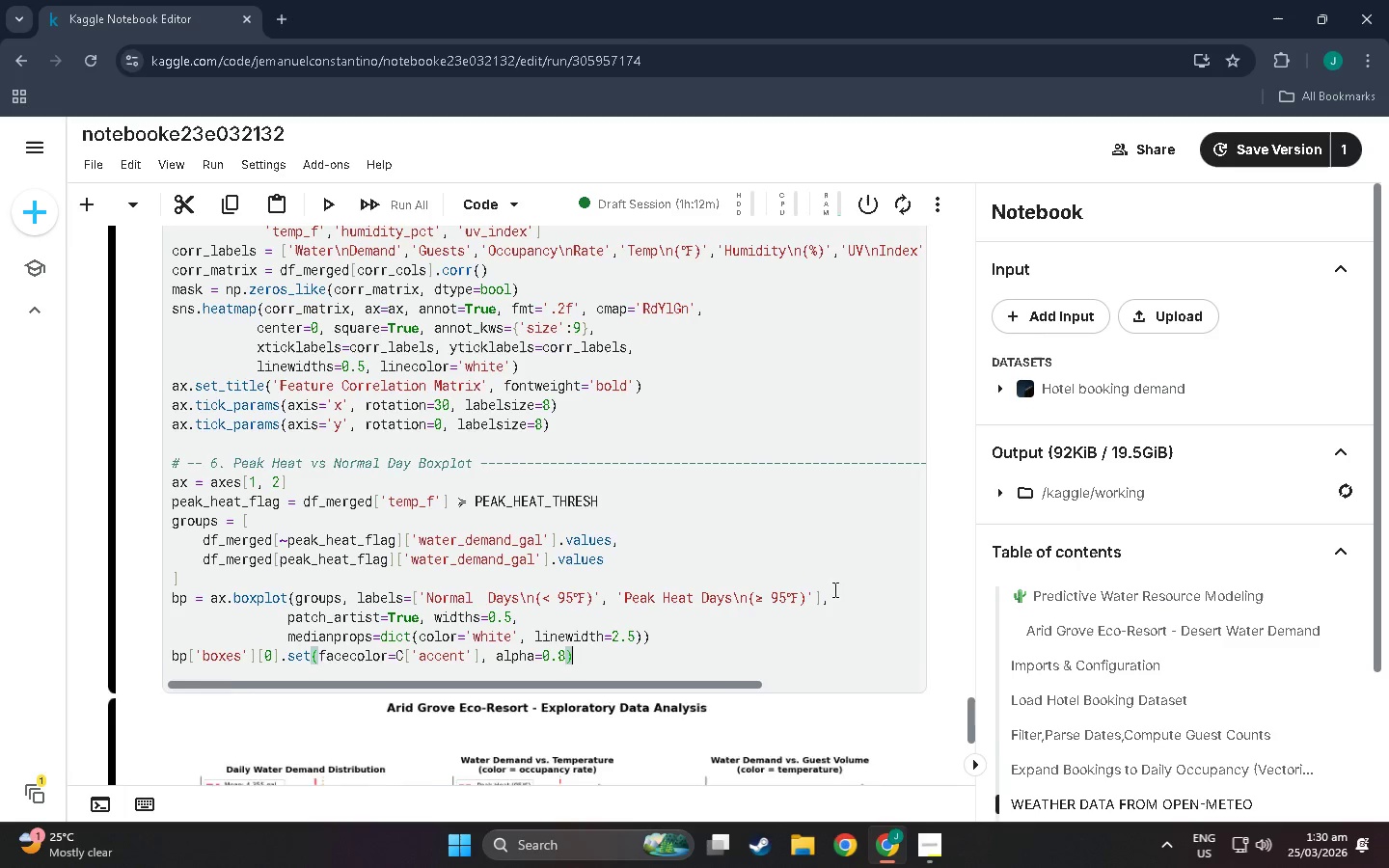 
key(Enter)
 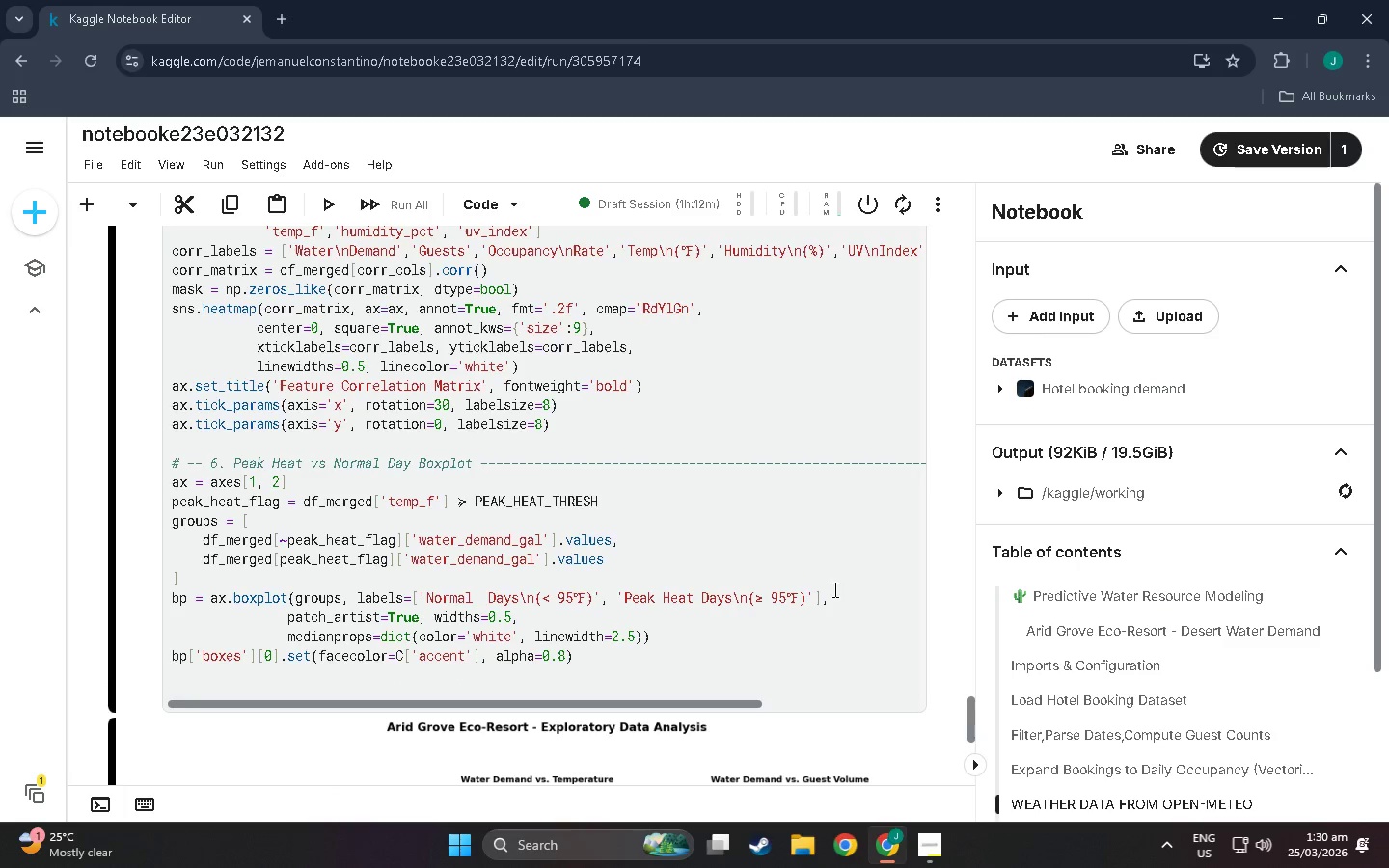 
type(bp['boxex)
key(Backspace)
type(s)
 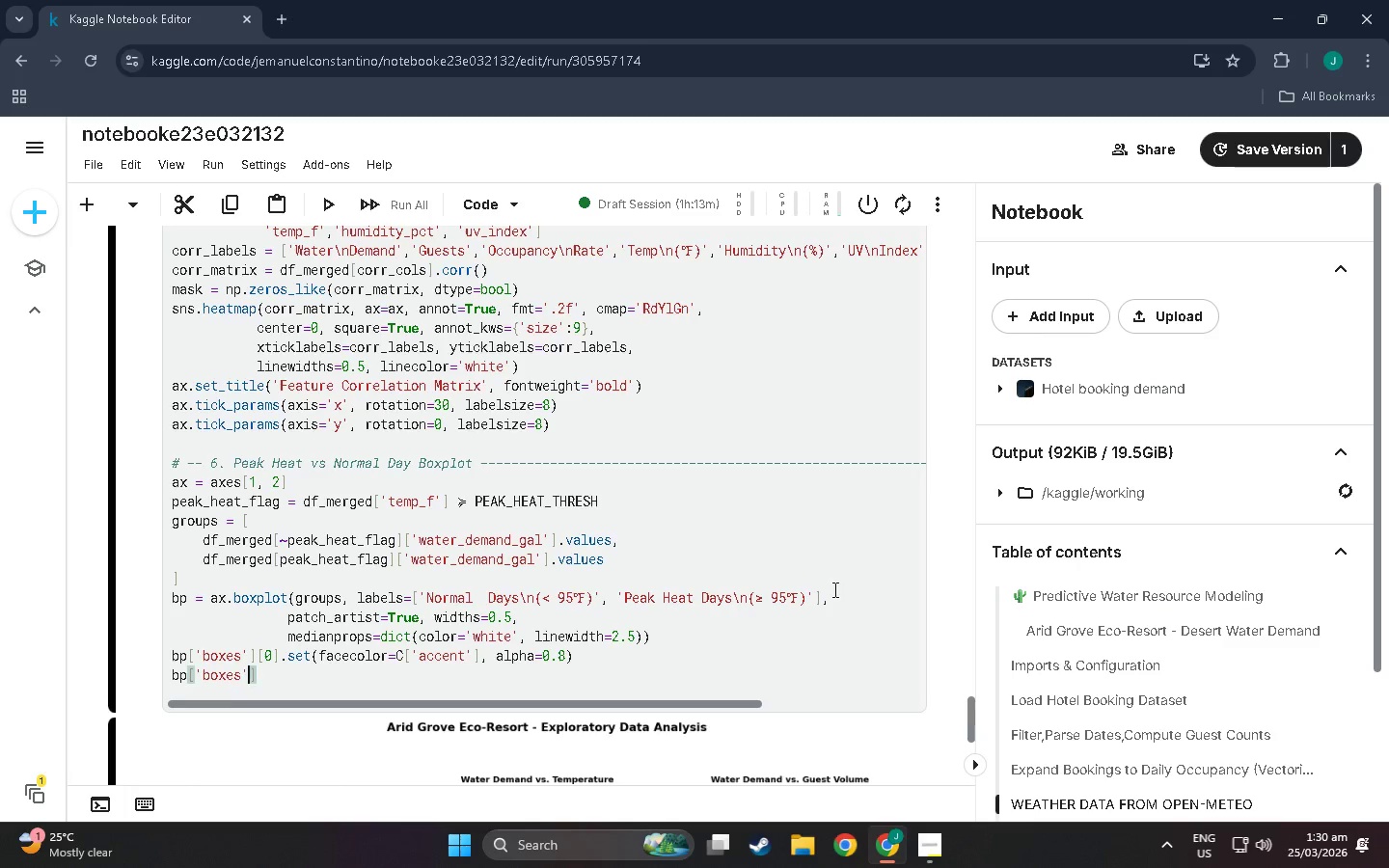 
key(ArrowRight)
 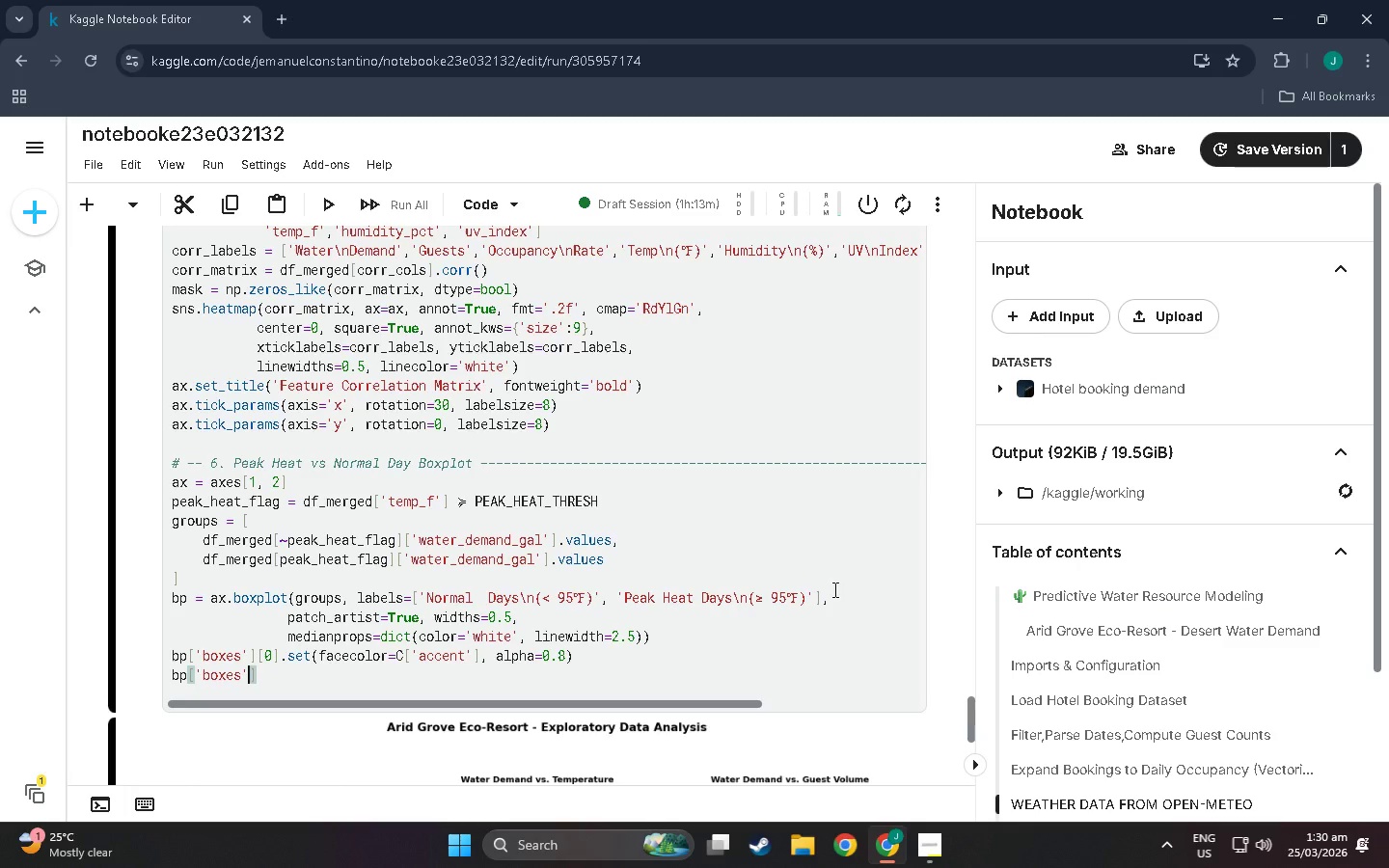 
key(ArrowRight)
 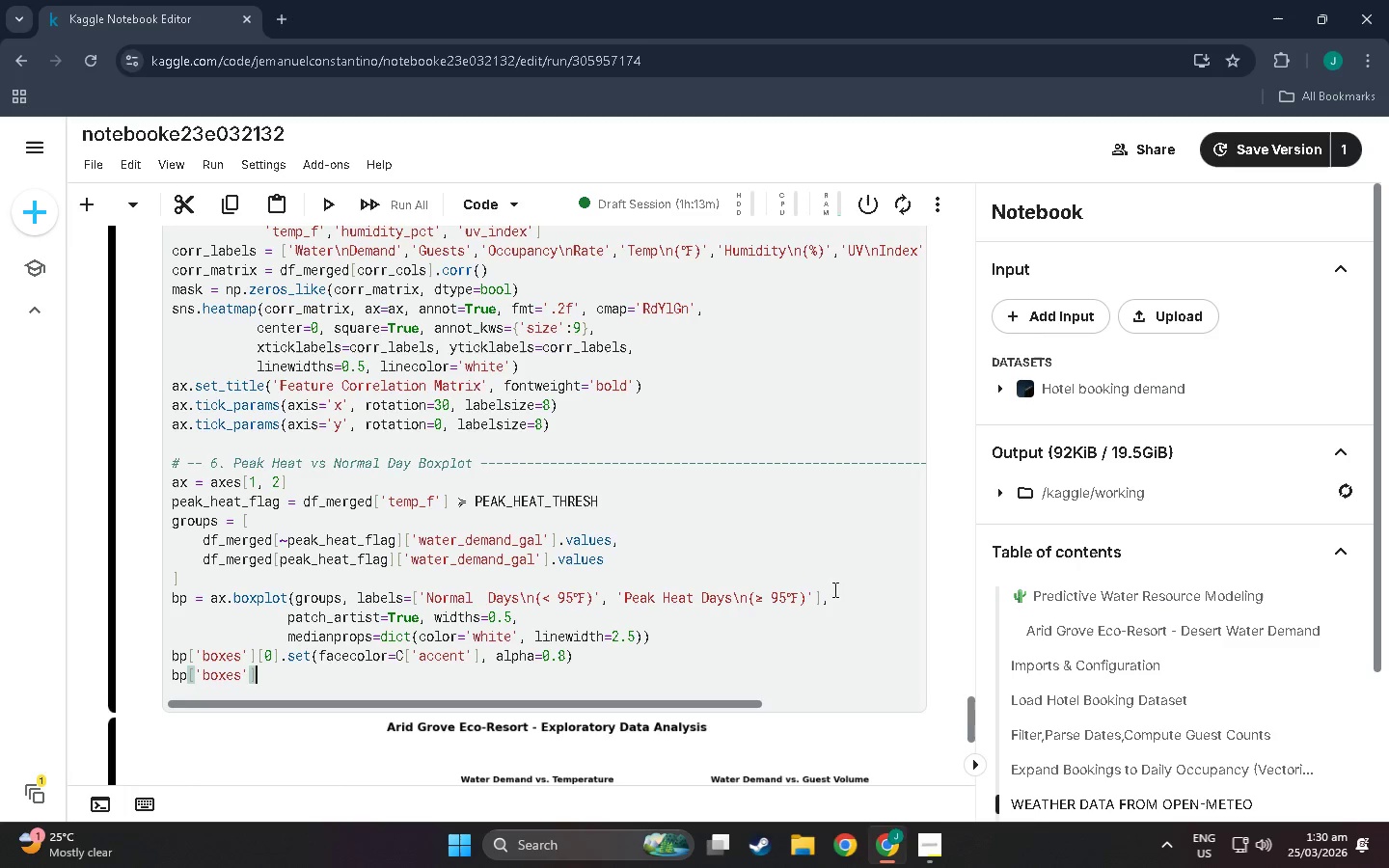 
key(BracketLeft)
 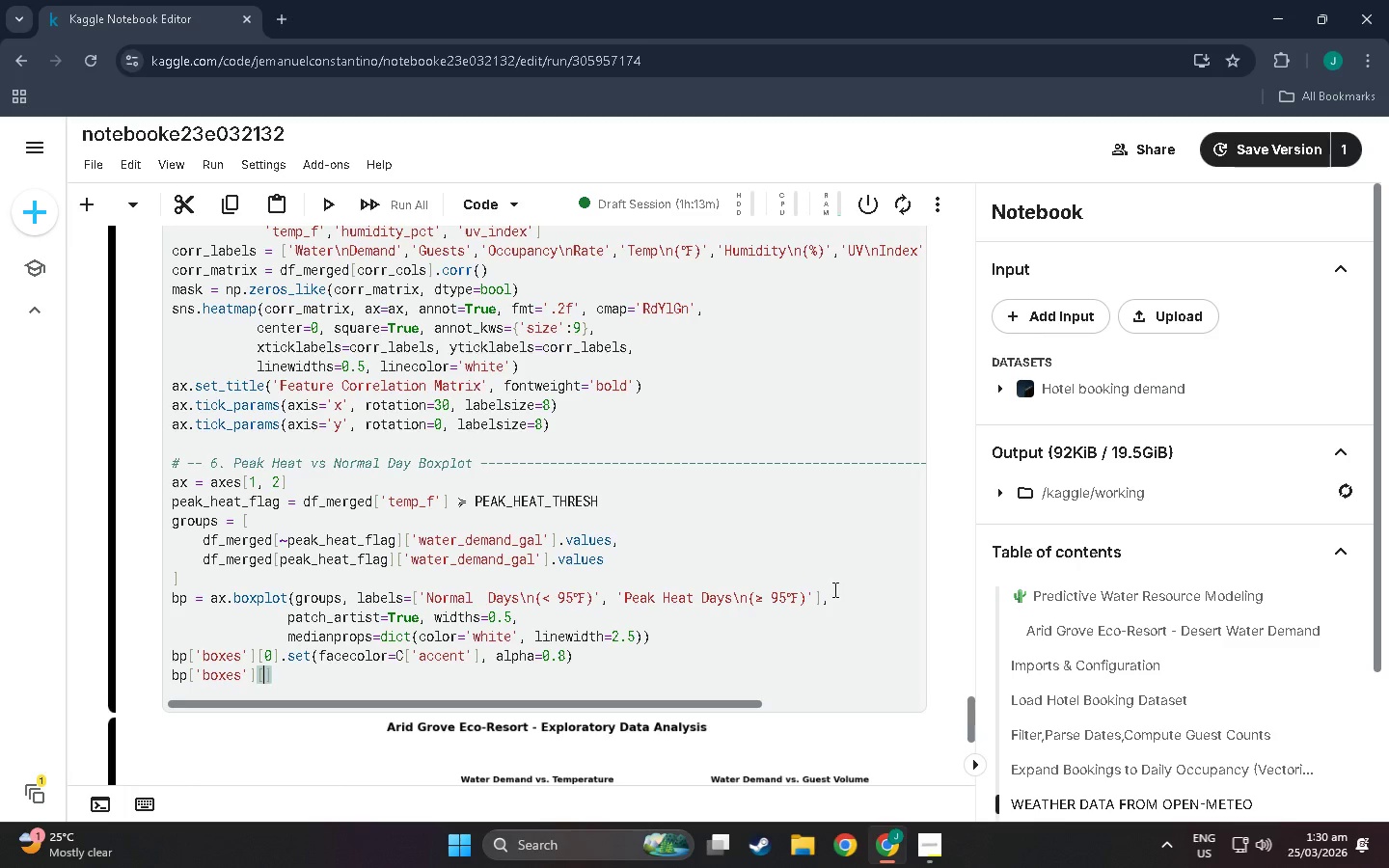 
key(1)
 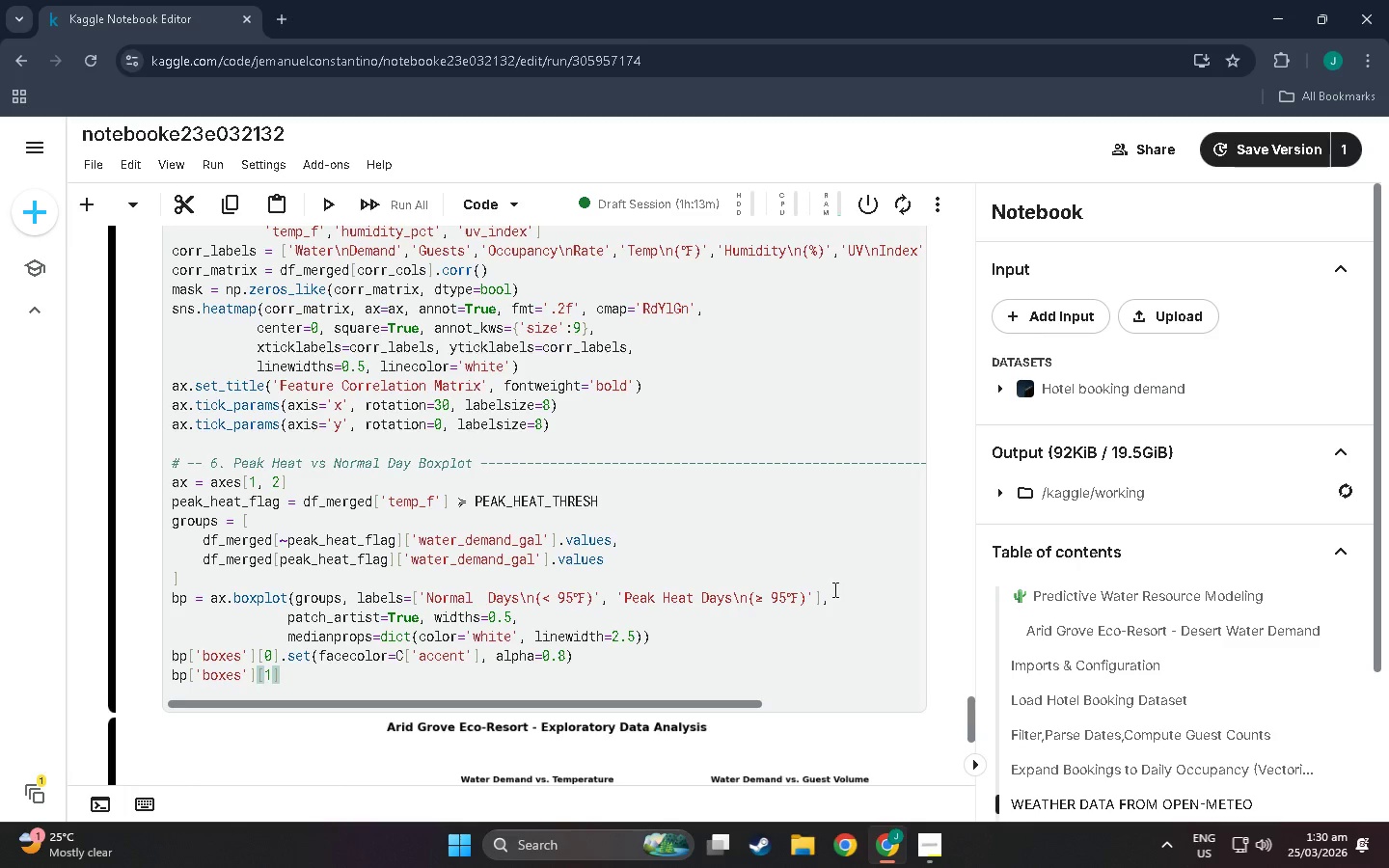 
key(ArrowRight)
 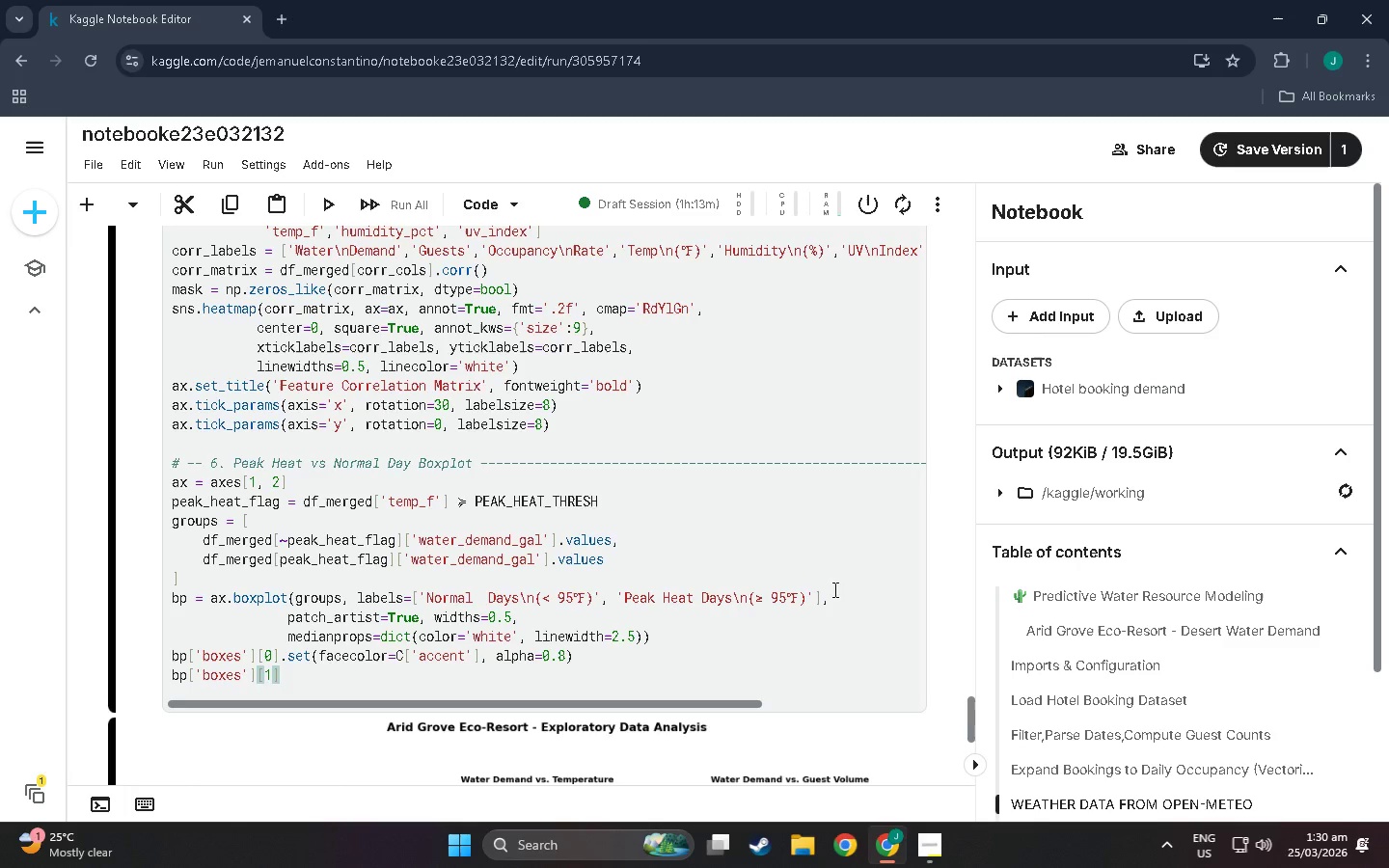 
type(.set(facecolor=C['heat)
 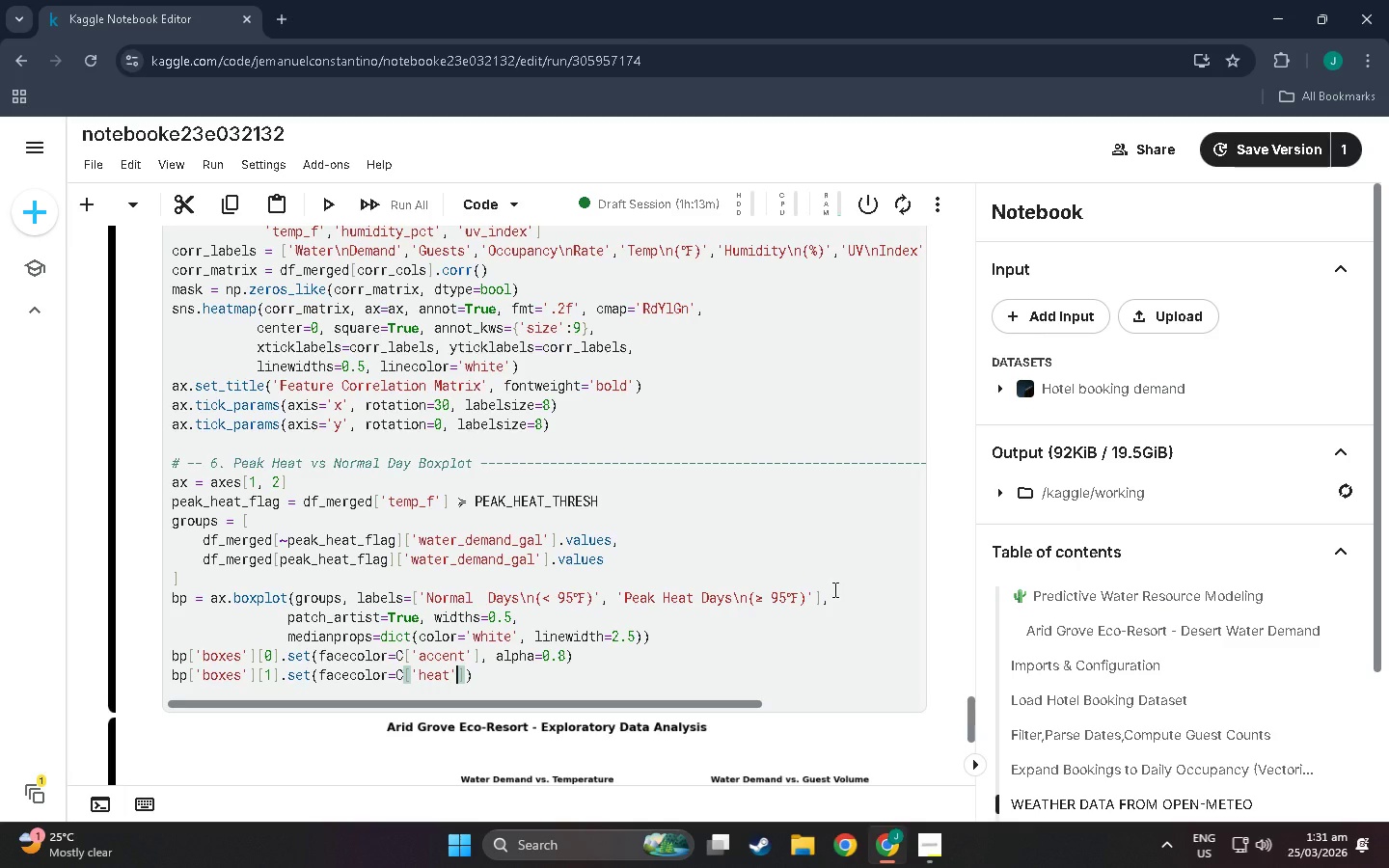 
 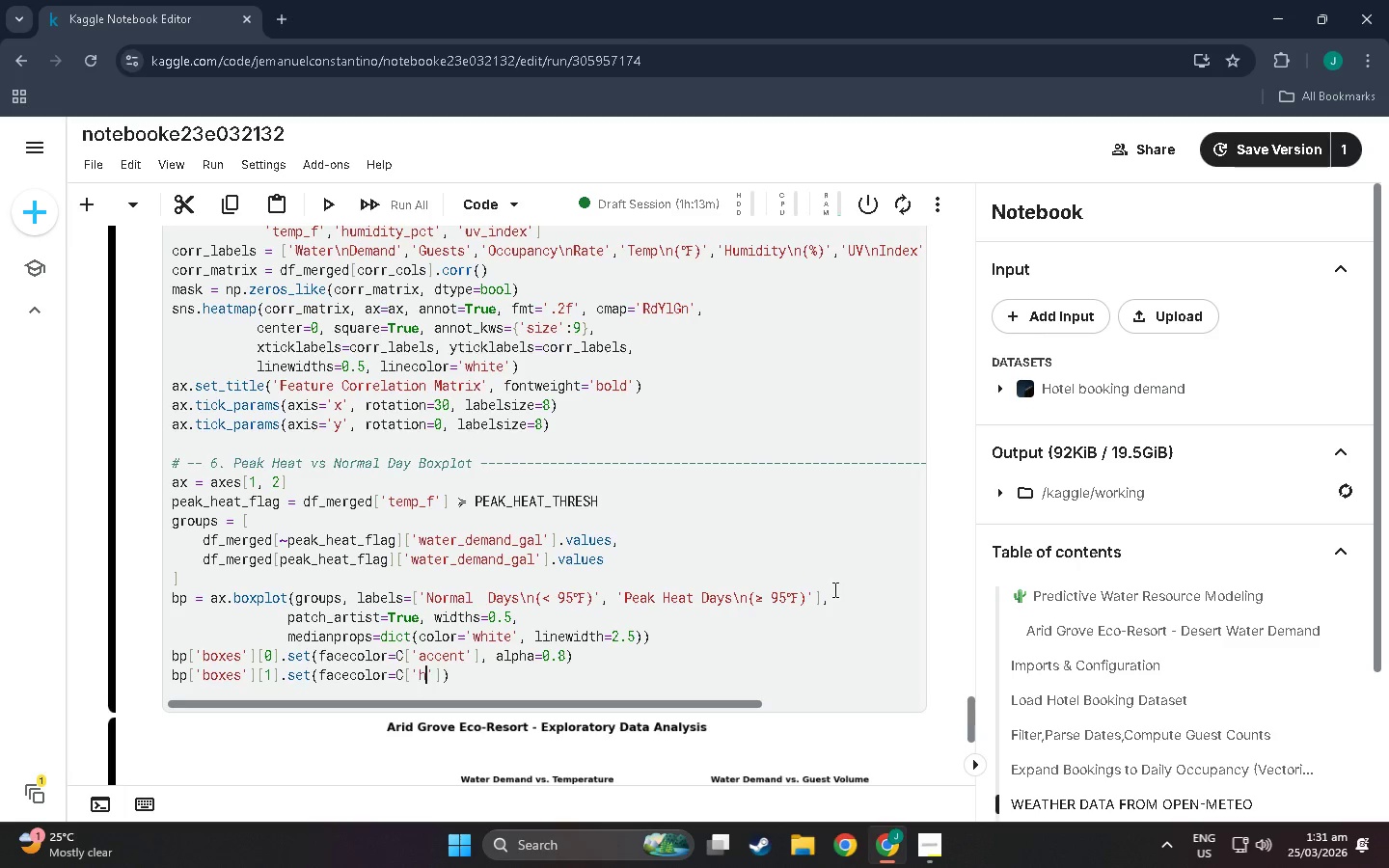 
key(ArrowRight)
 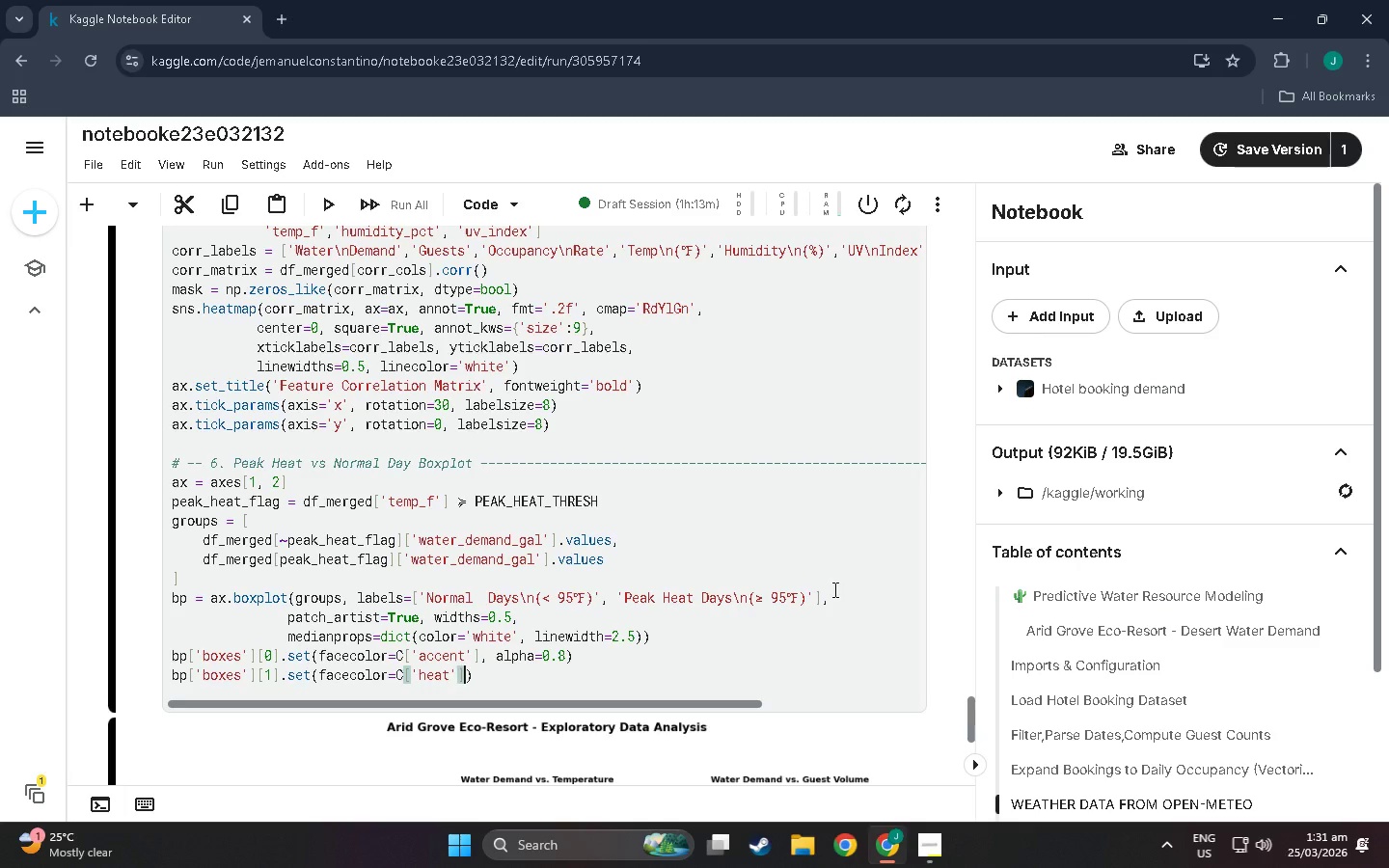 
key(ArrowRight)
 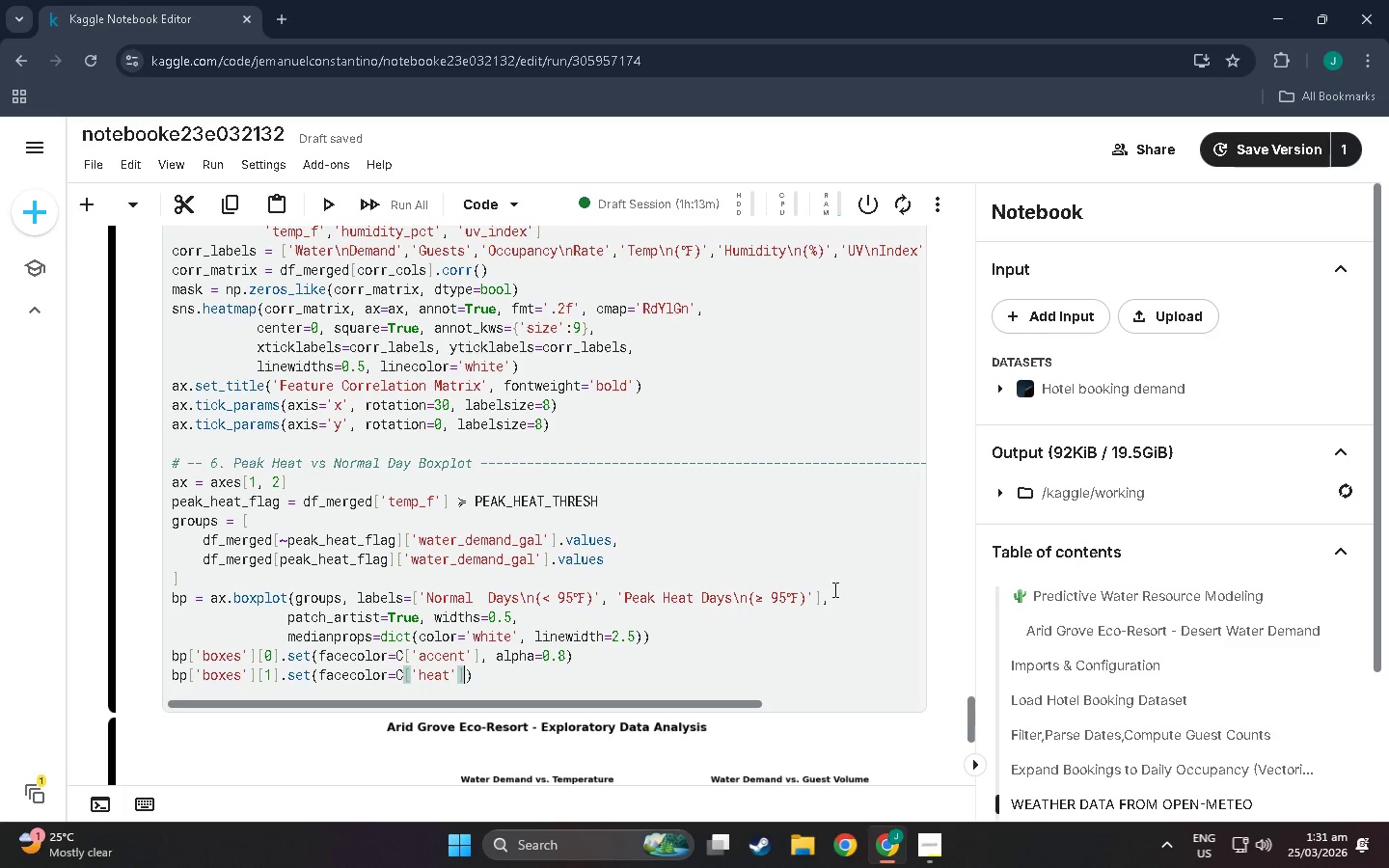 
type(, alpha-=)
key(Backspace)
key(Backspace)
type(=0.8)
 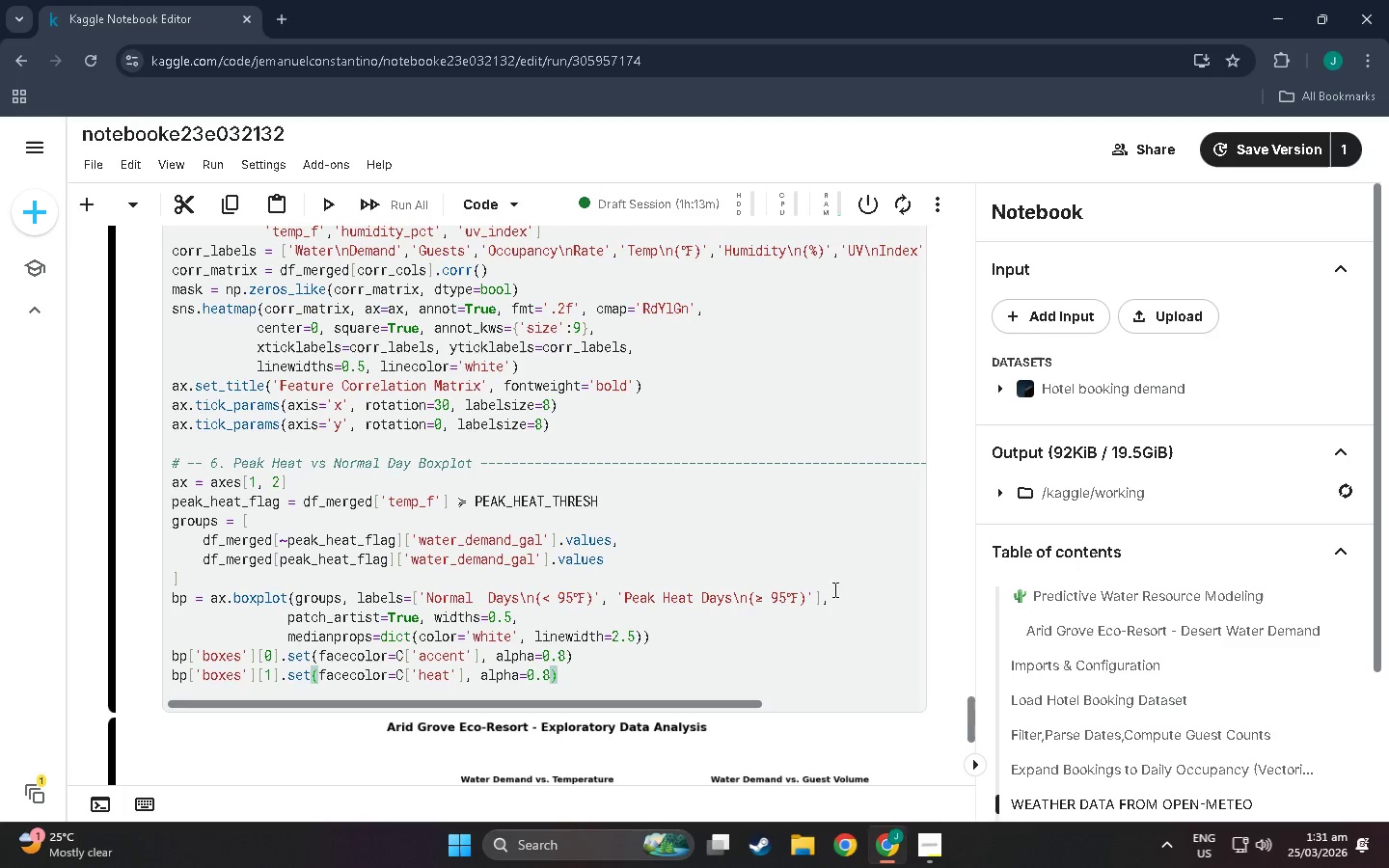 
key(ArrowRight)
 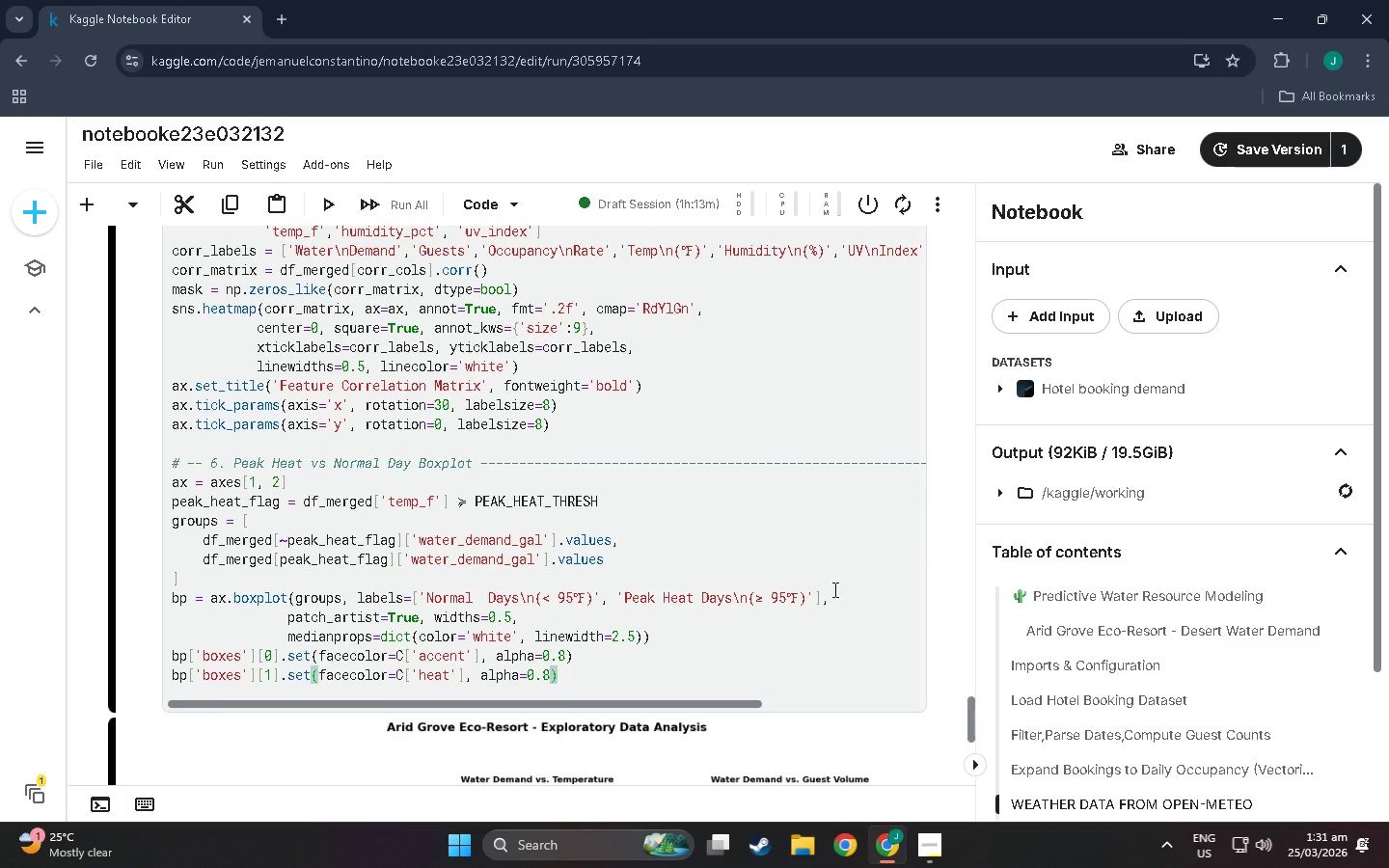 
key(Enter)
 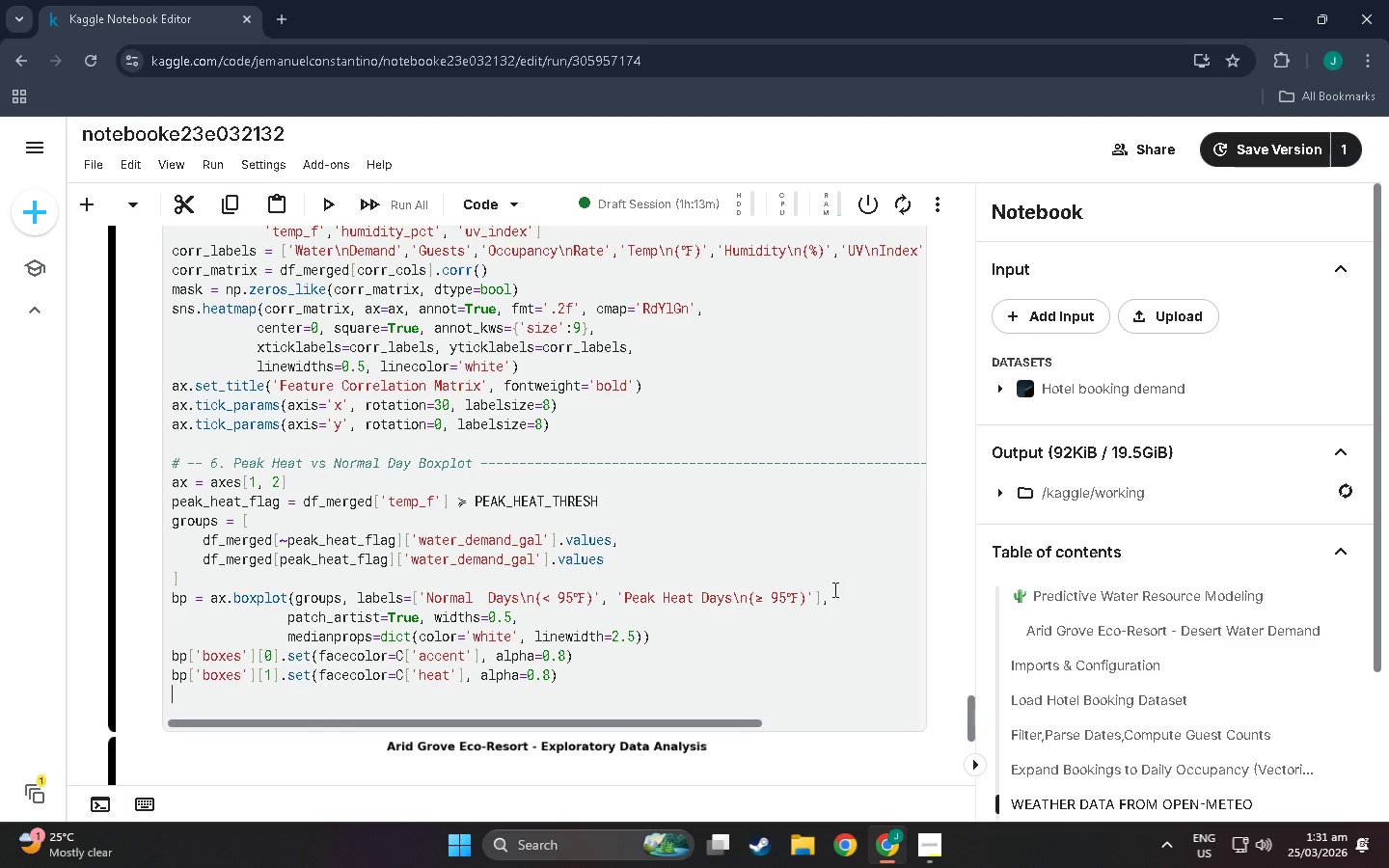 
type(ax.set_ylabel)
key(Backspace)
key(Backspace)
key(Backspace)
key(Backspace)
key(Backspace)
key(Backspace)
type(title{')
key(Backspace)
key(Backspace)
type(('Water Dmeand)
key(Backspace)
key(Backspace)
key(Backspace)
key(Backspace)
type(em)
key(Backspace)
key(Backspace)
key(Backspace)
type(emand')
key(Backspace)
type(: )
key(Backspace)
type(\nNormal vs. Peak Hear)
key(Backspace)
type(t Dayt)
key(Backspace)
type(s)
 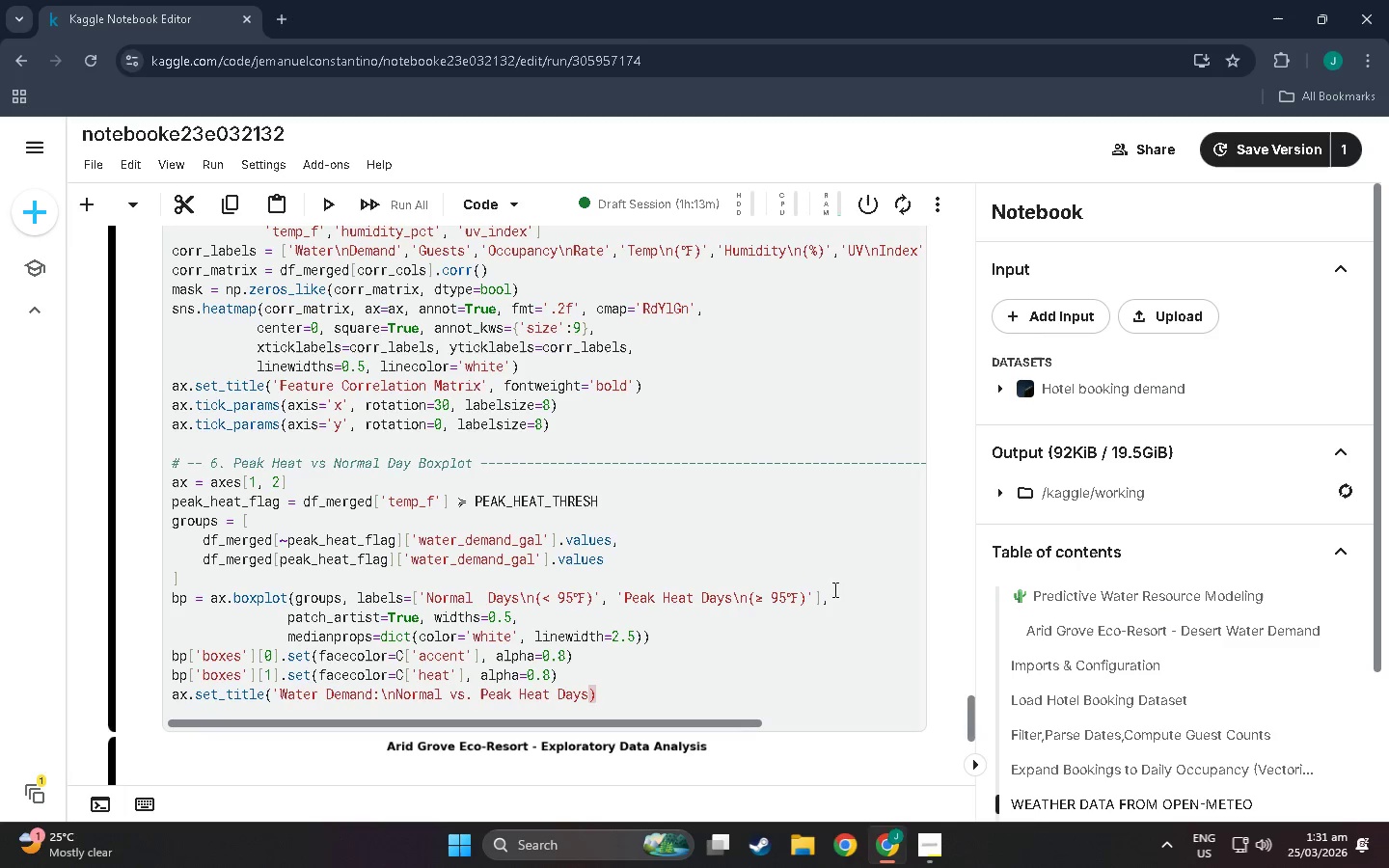 
type(', fontweig)
key(Backspace)
key(Backspace)
key(Backspace)
key(Backspace)
key(Backspace)
key(Backspace)
key(Backspace)
key(Backspace)
key(Backspace)
type( fontweight='bo;ld)
key(Backspace)
key(Backspace)
key(Backspace)
type(ld)
 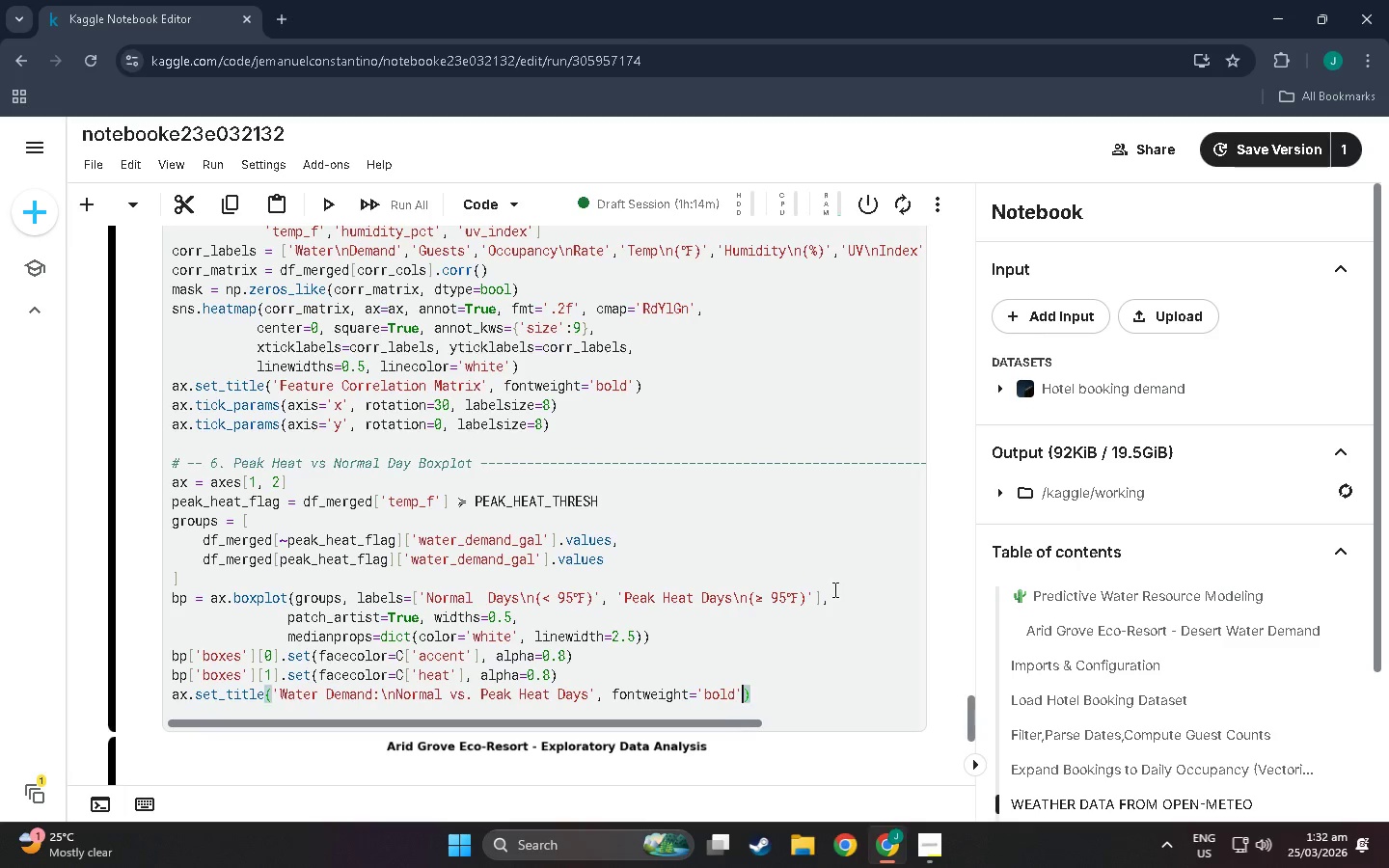 
key(ArrowRight)
 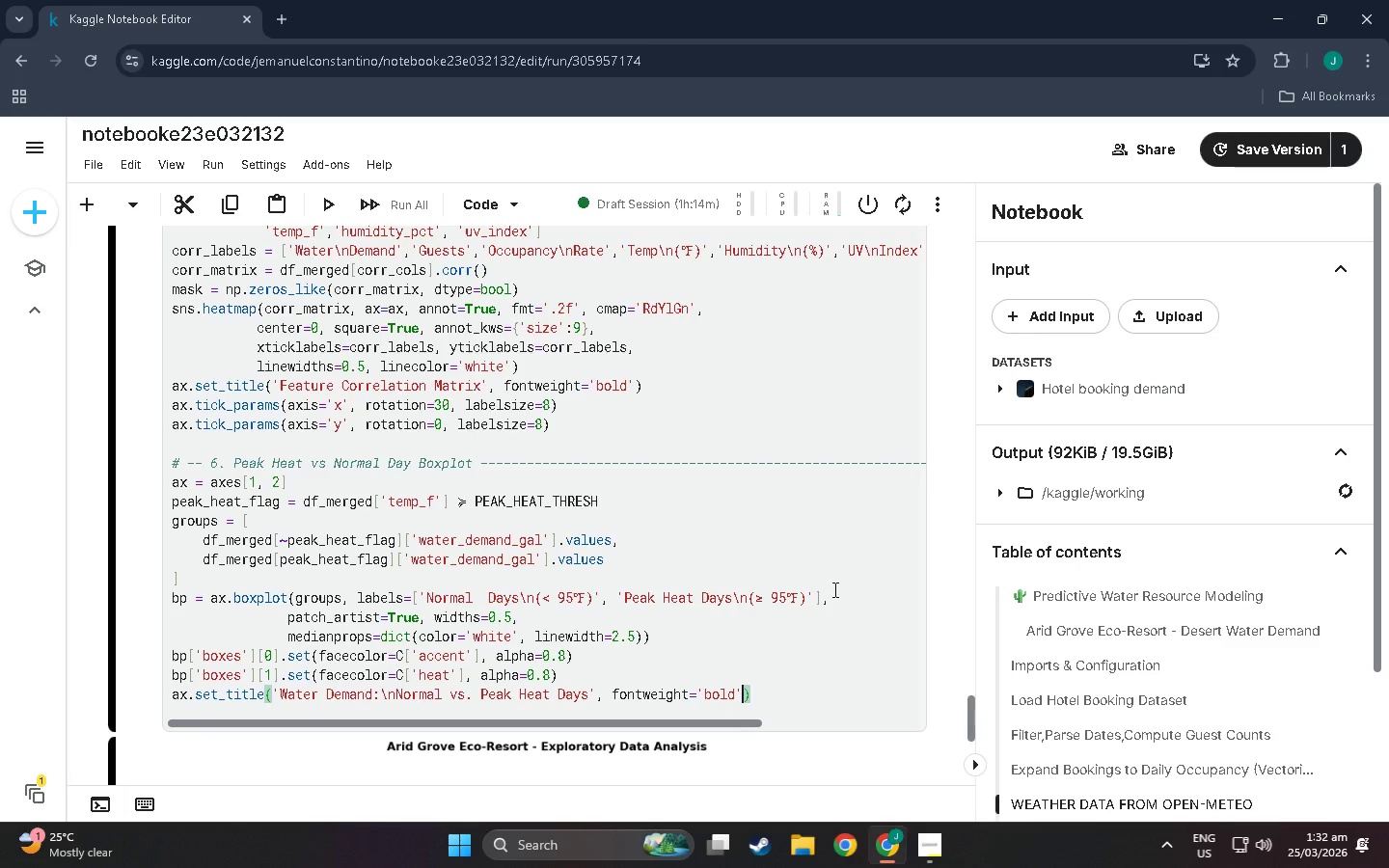 
key(ArrowRight)
 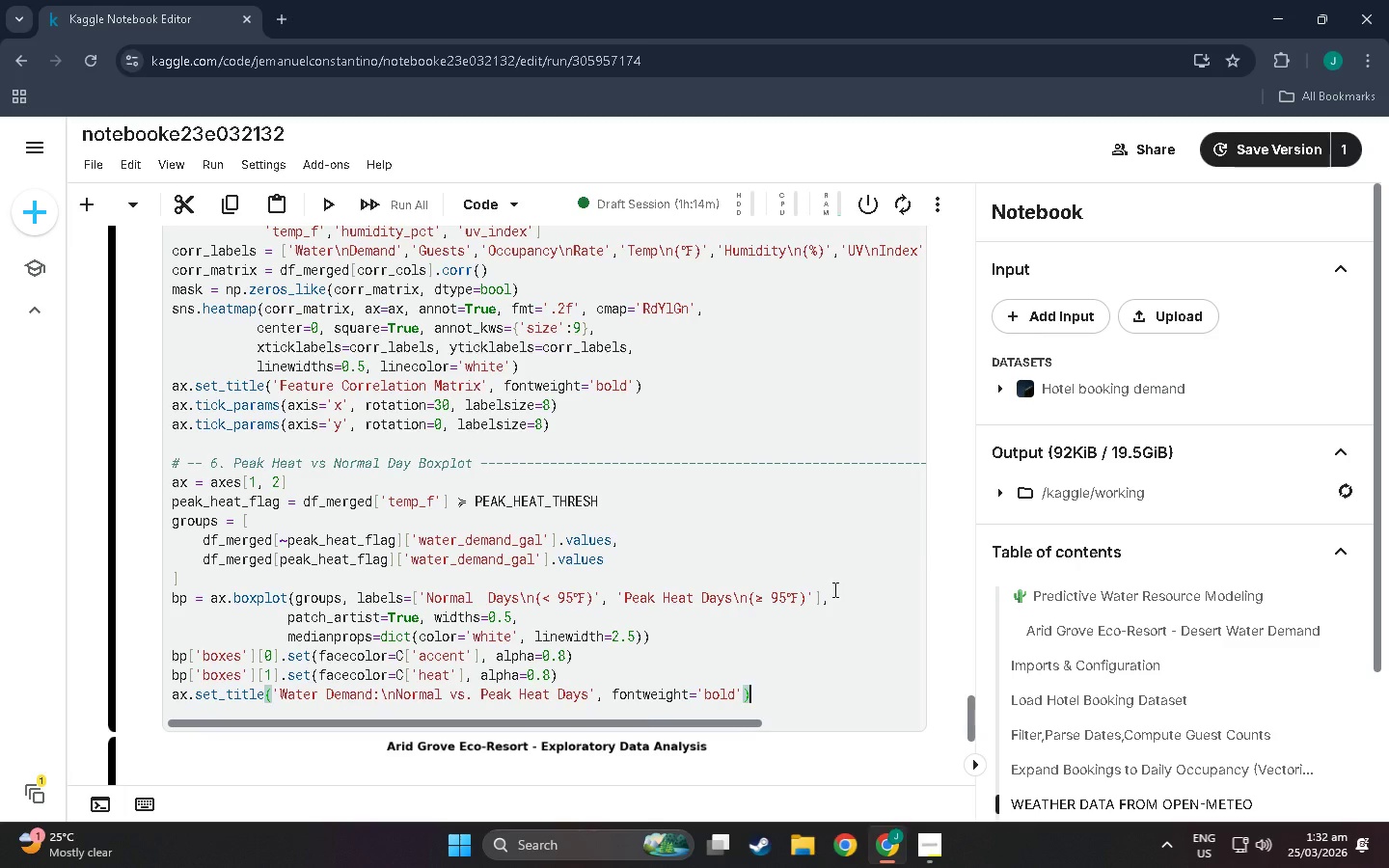 
key(Enter)
 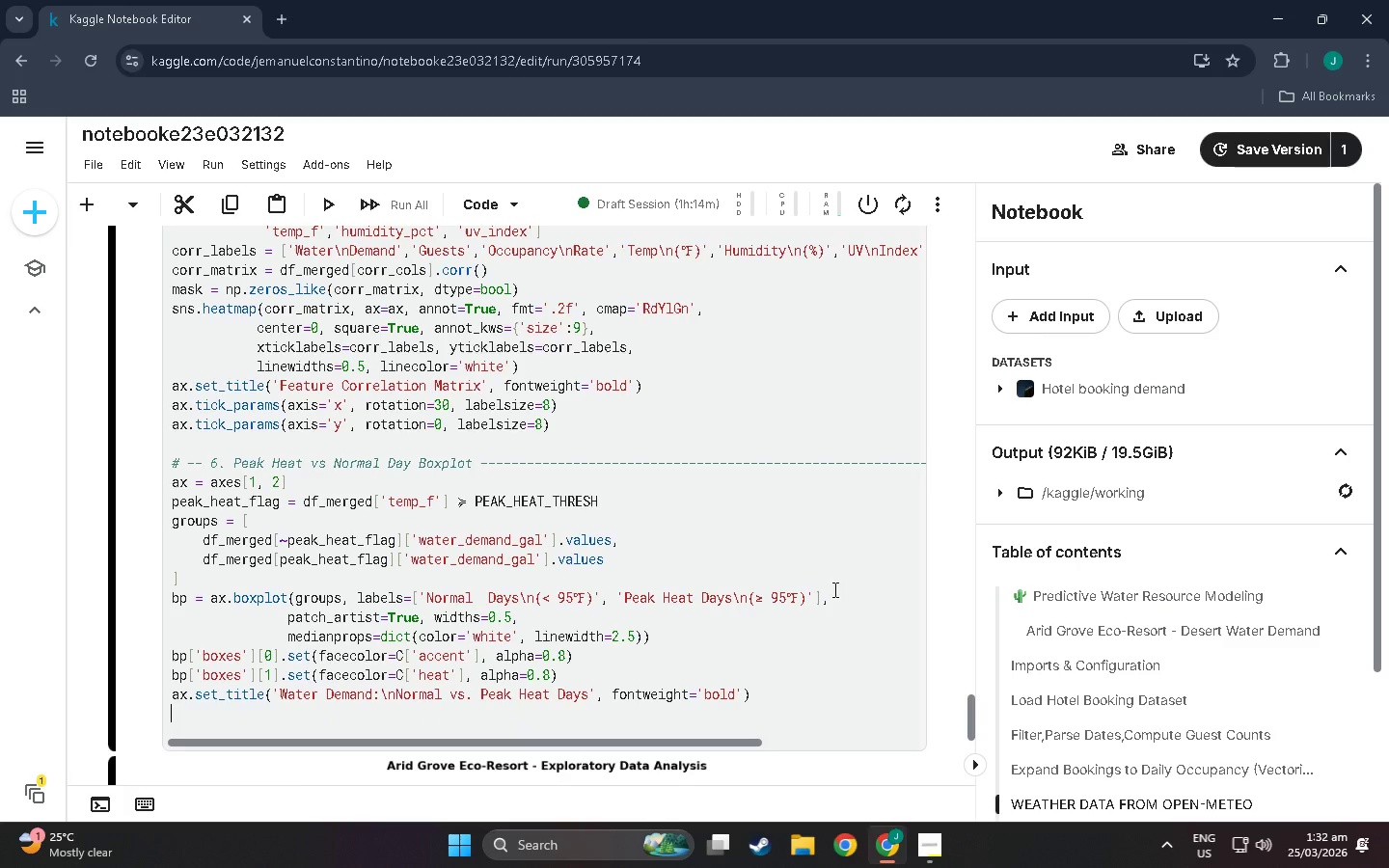 
type(ax.set_uyu)
key(Backspace)
key(Backspace)
type(label('Water Demand:)
key(Backspace)
type( (gal/day_)
key(Backspace)
type(+)
key(Backspace)
type())
 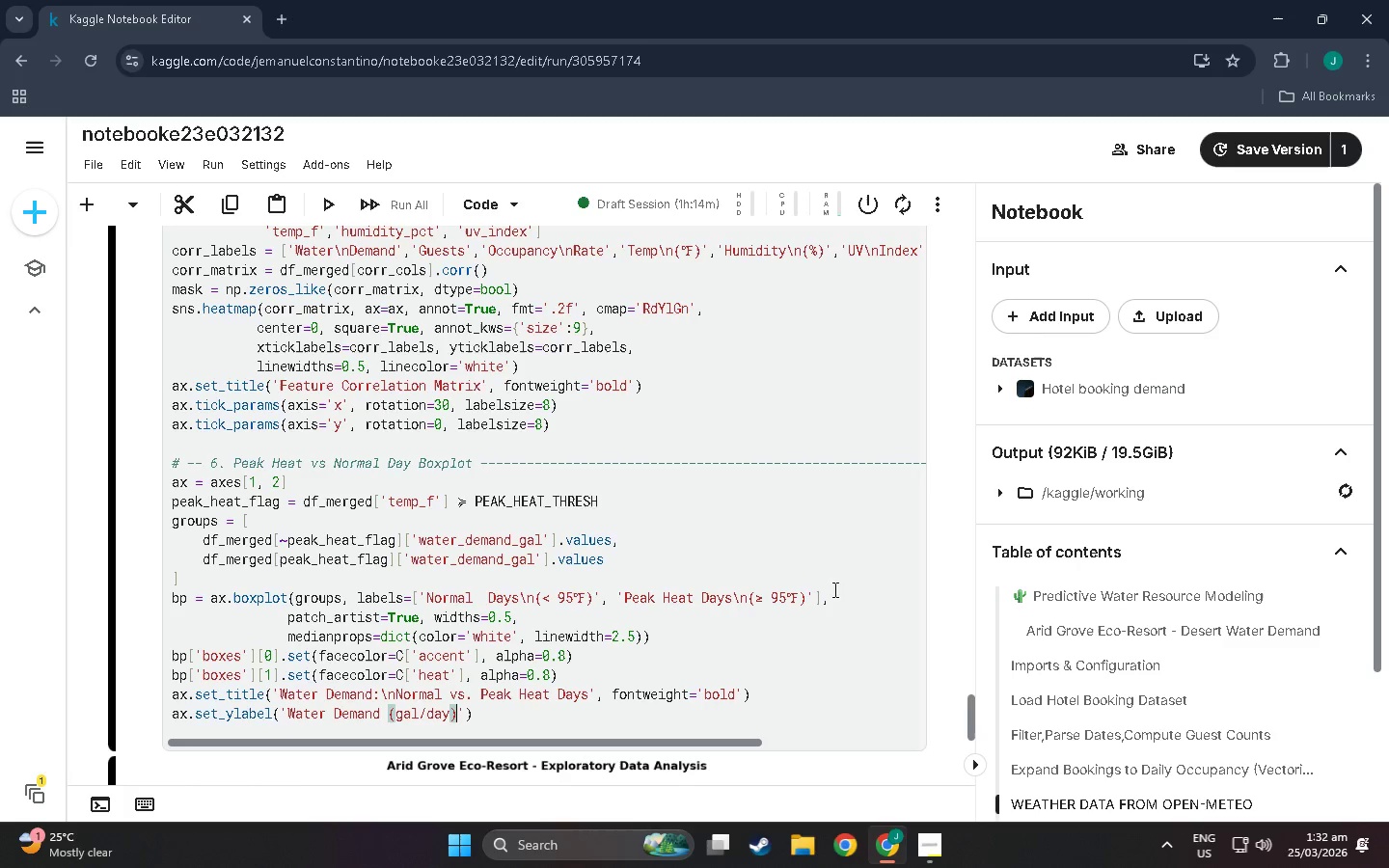 
key(ArrowRight)
 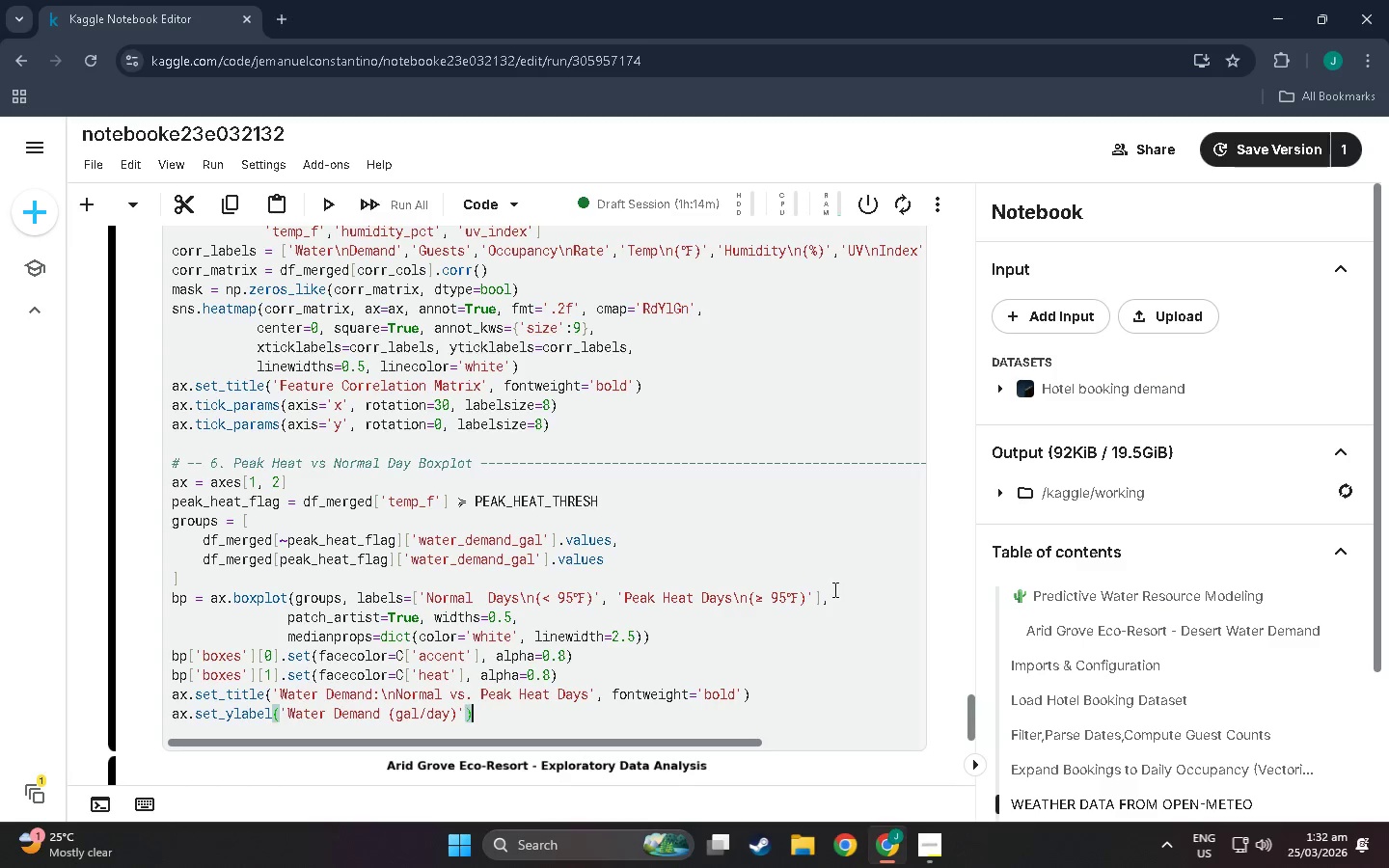 
key(ArrowRight)
 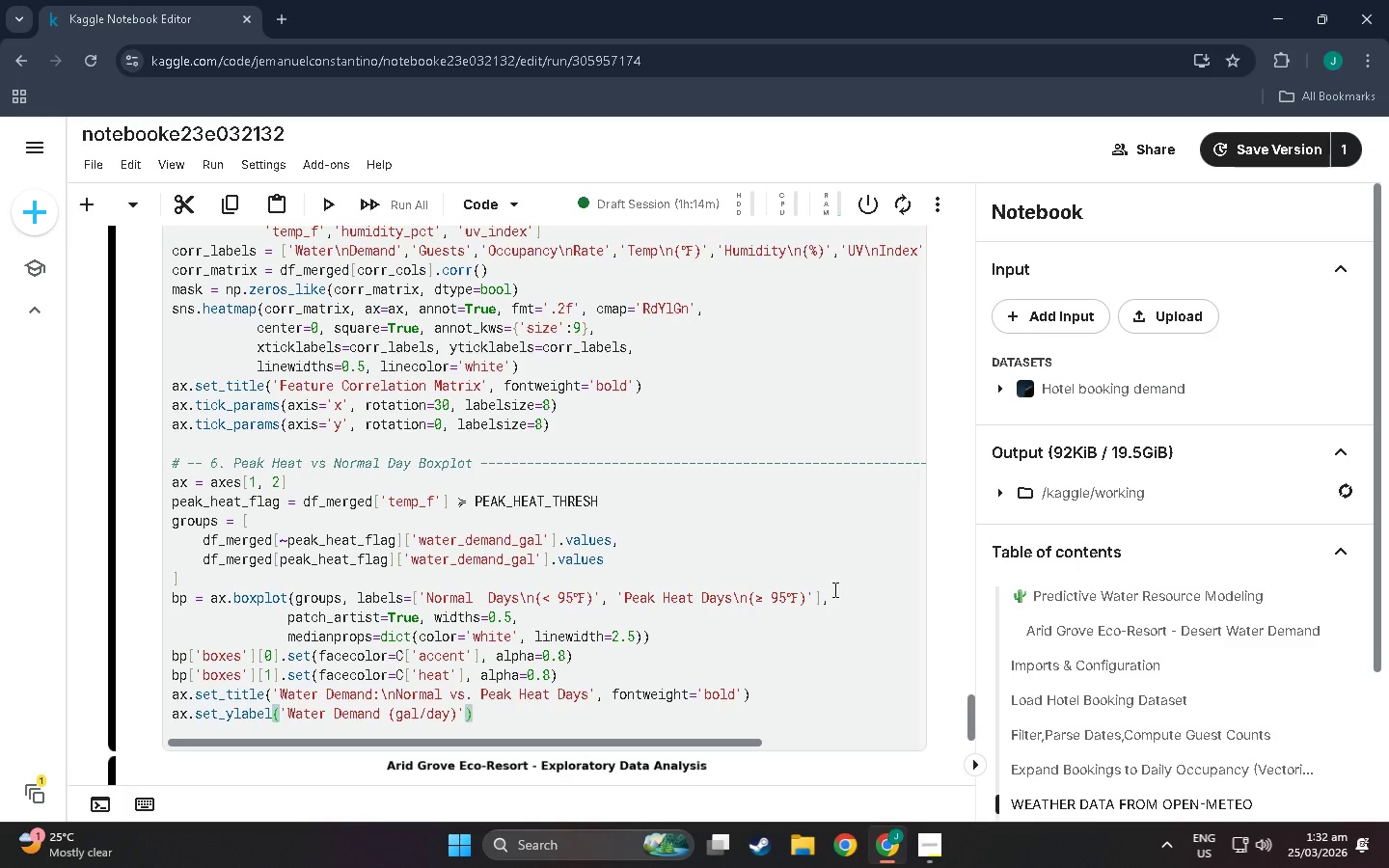 
key(Enter)
 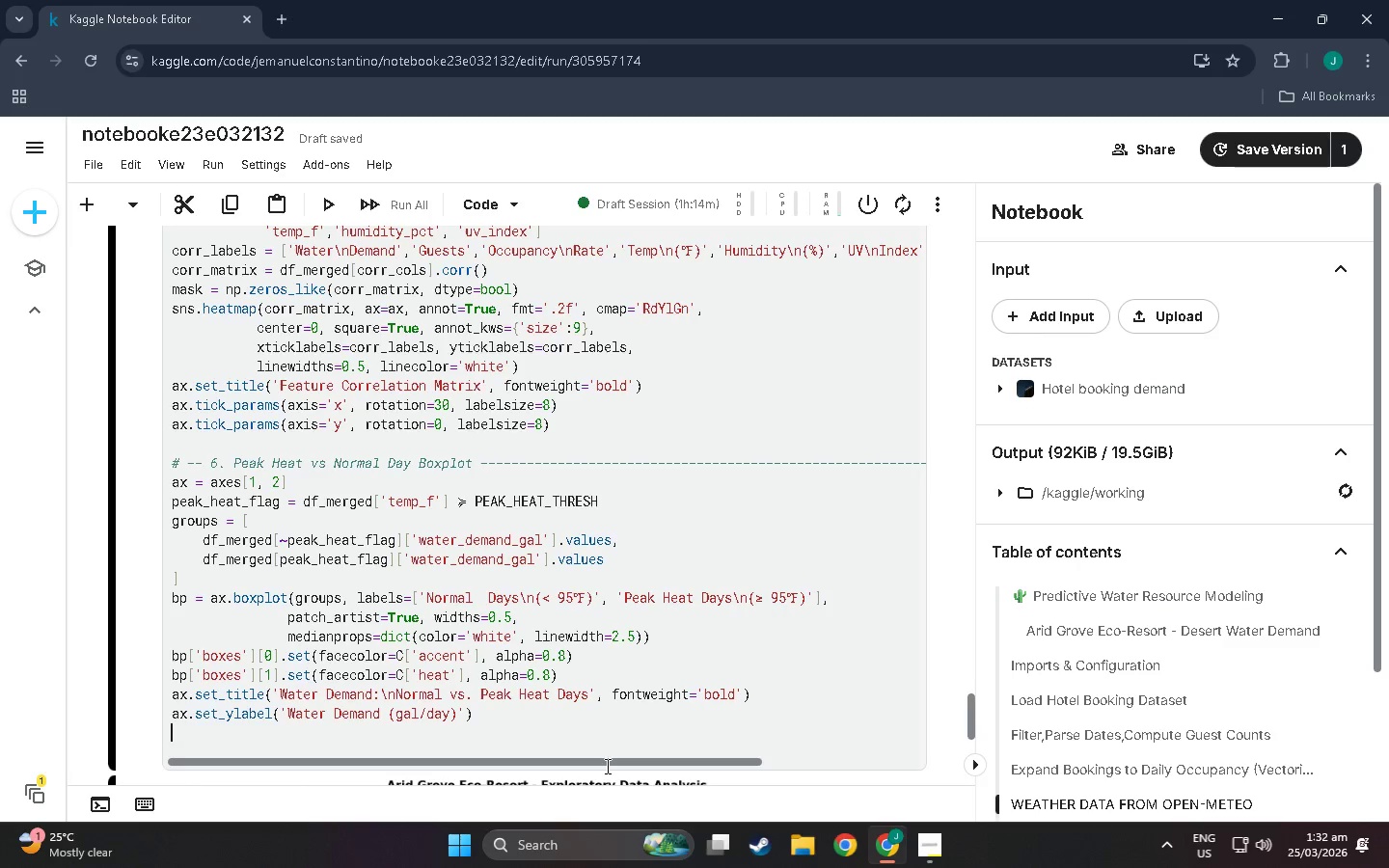 
key(Enter)
 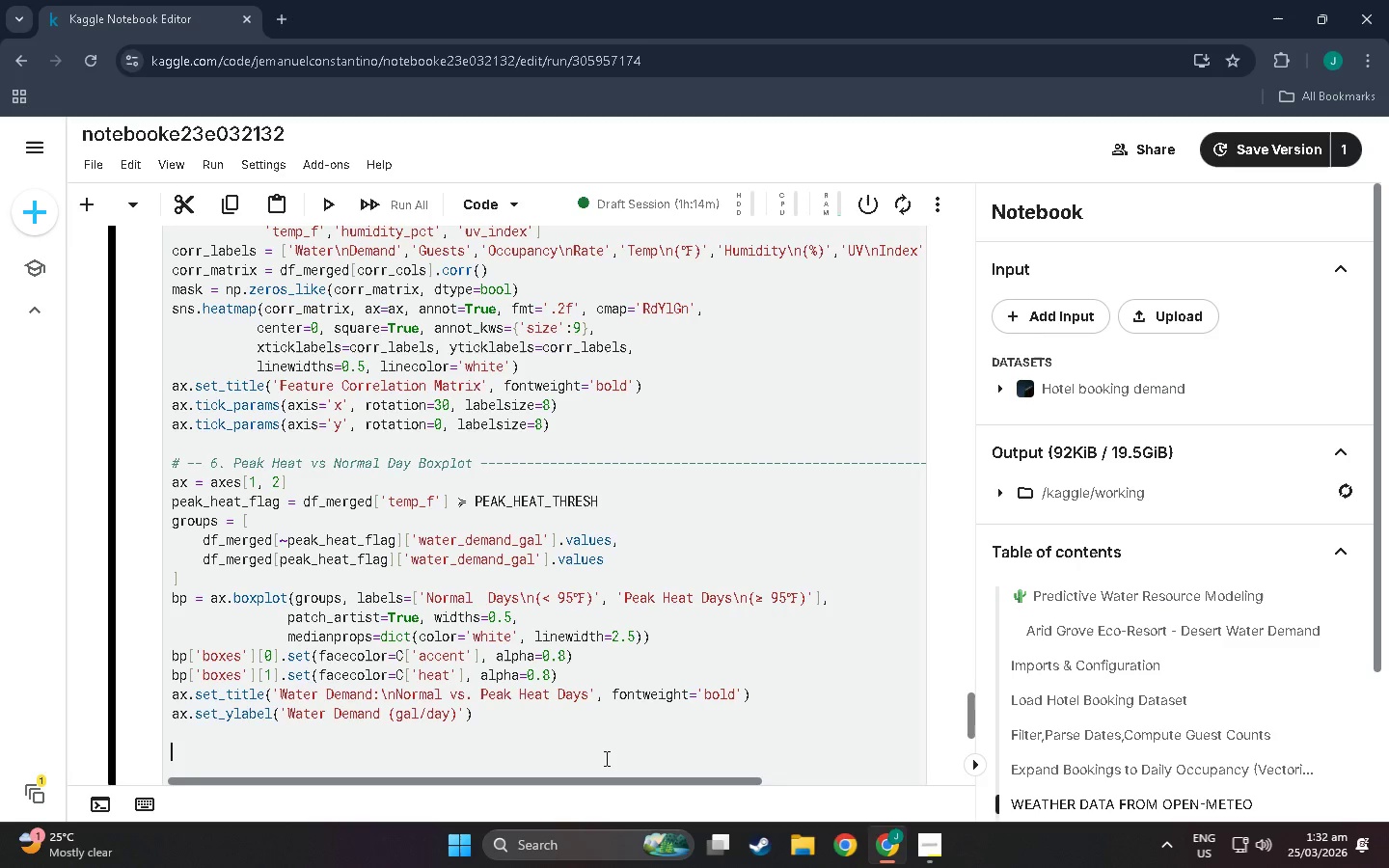 
wait(5.22)
 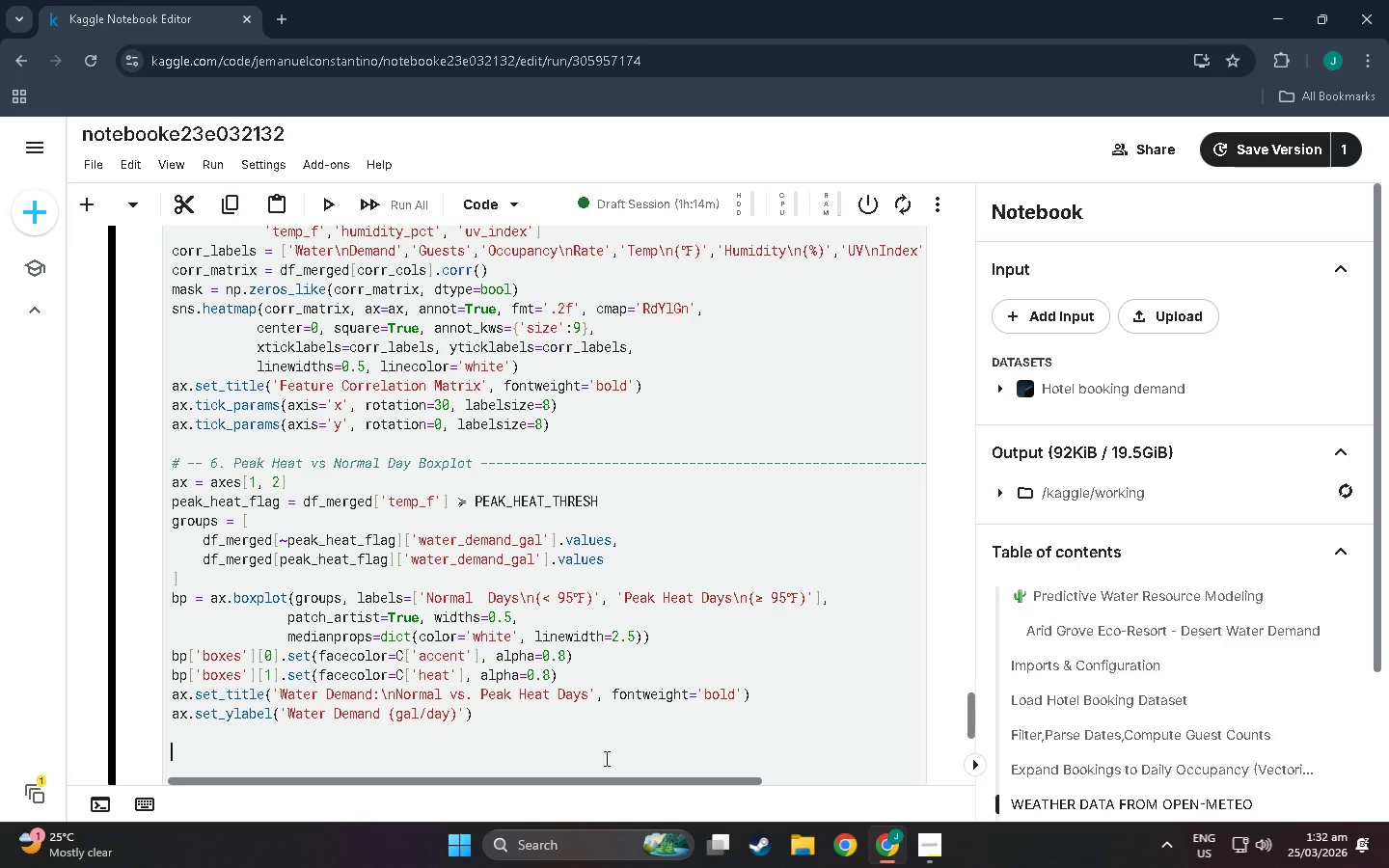 
type(# Add mean)
 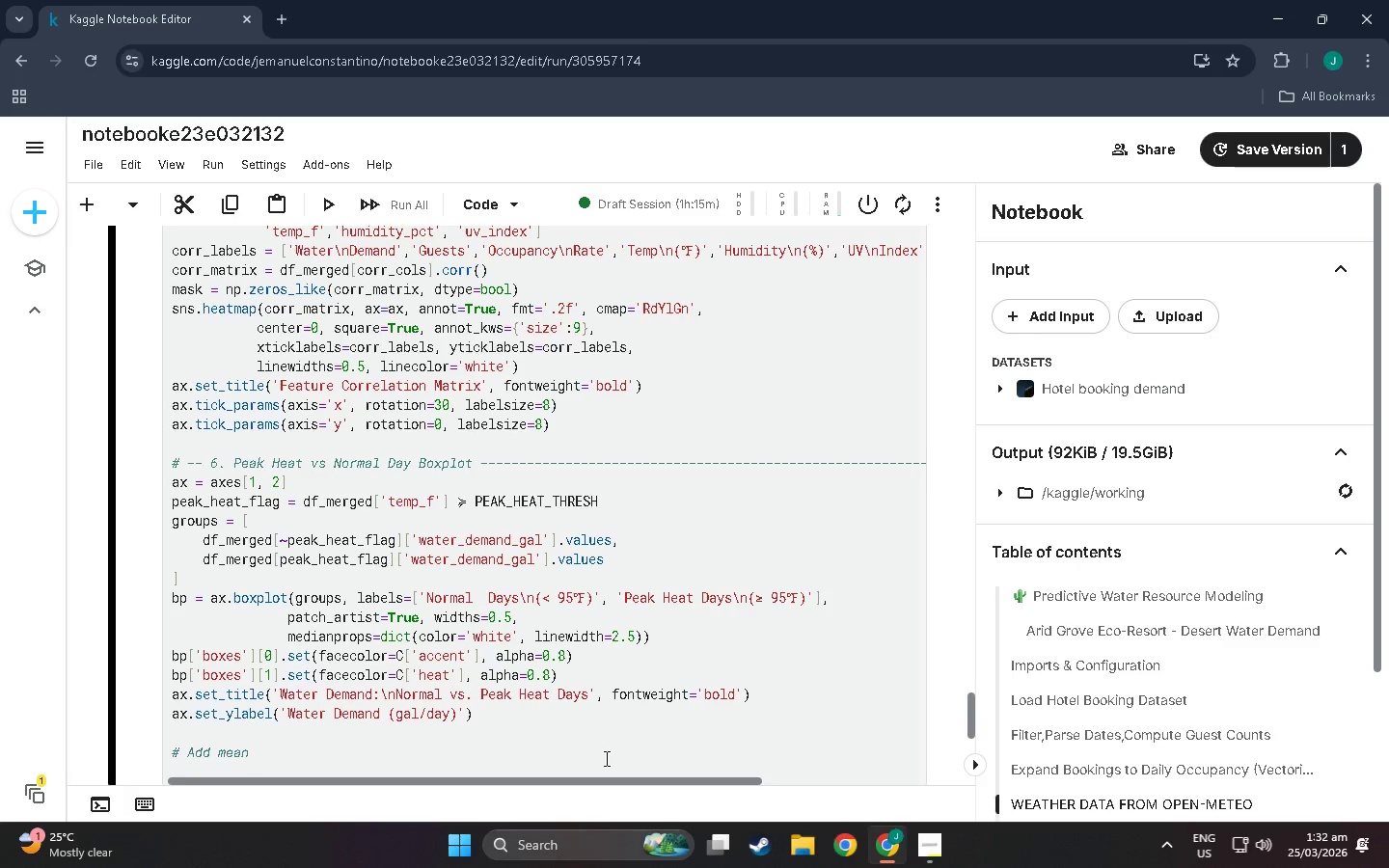 
wait(13.86)
 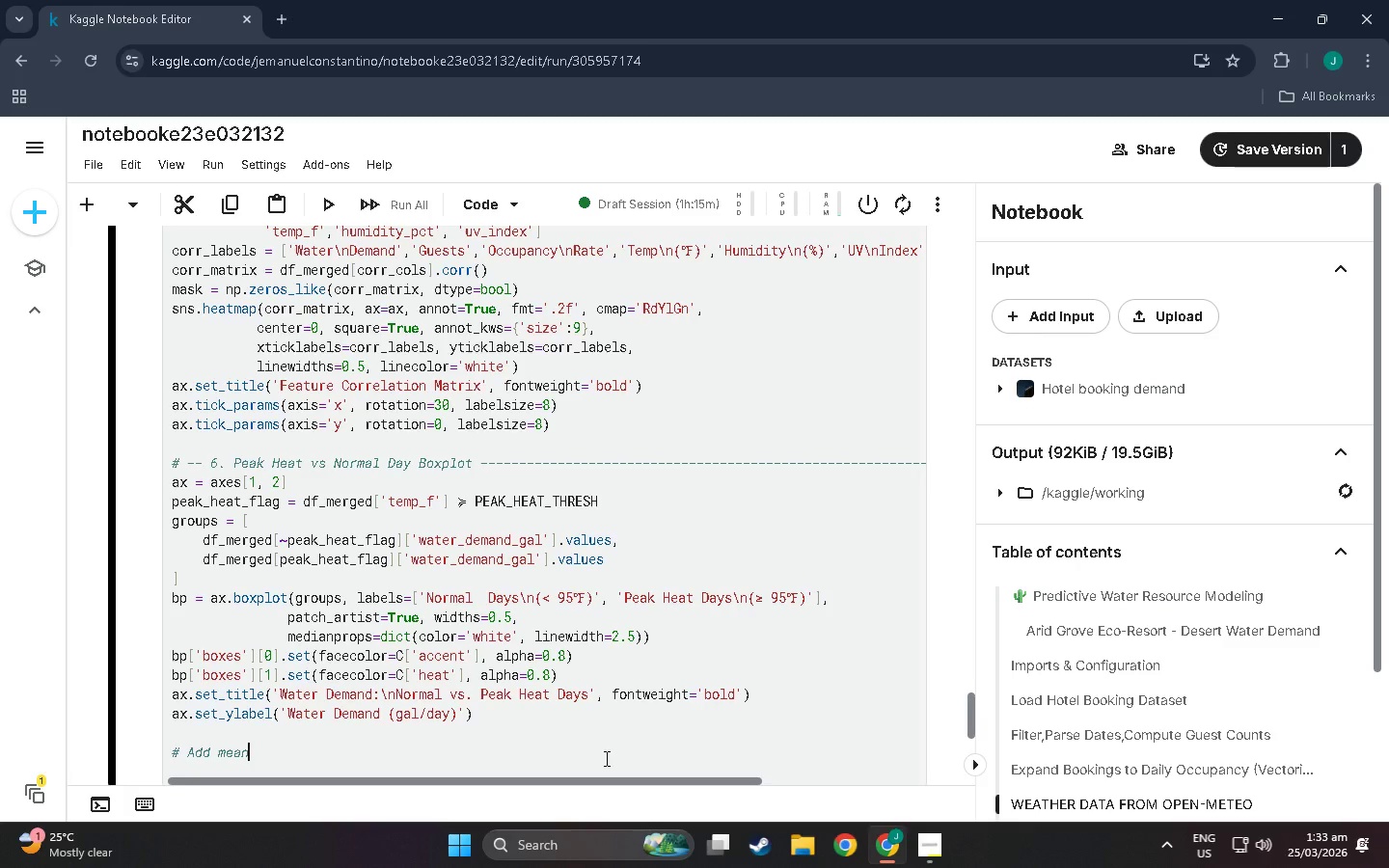 
type( annotations)
 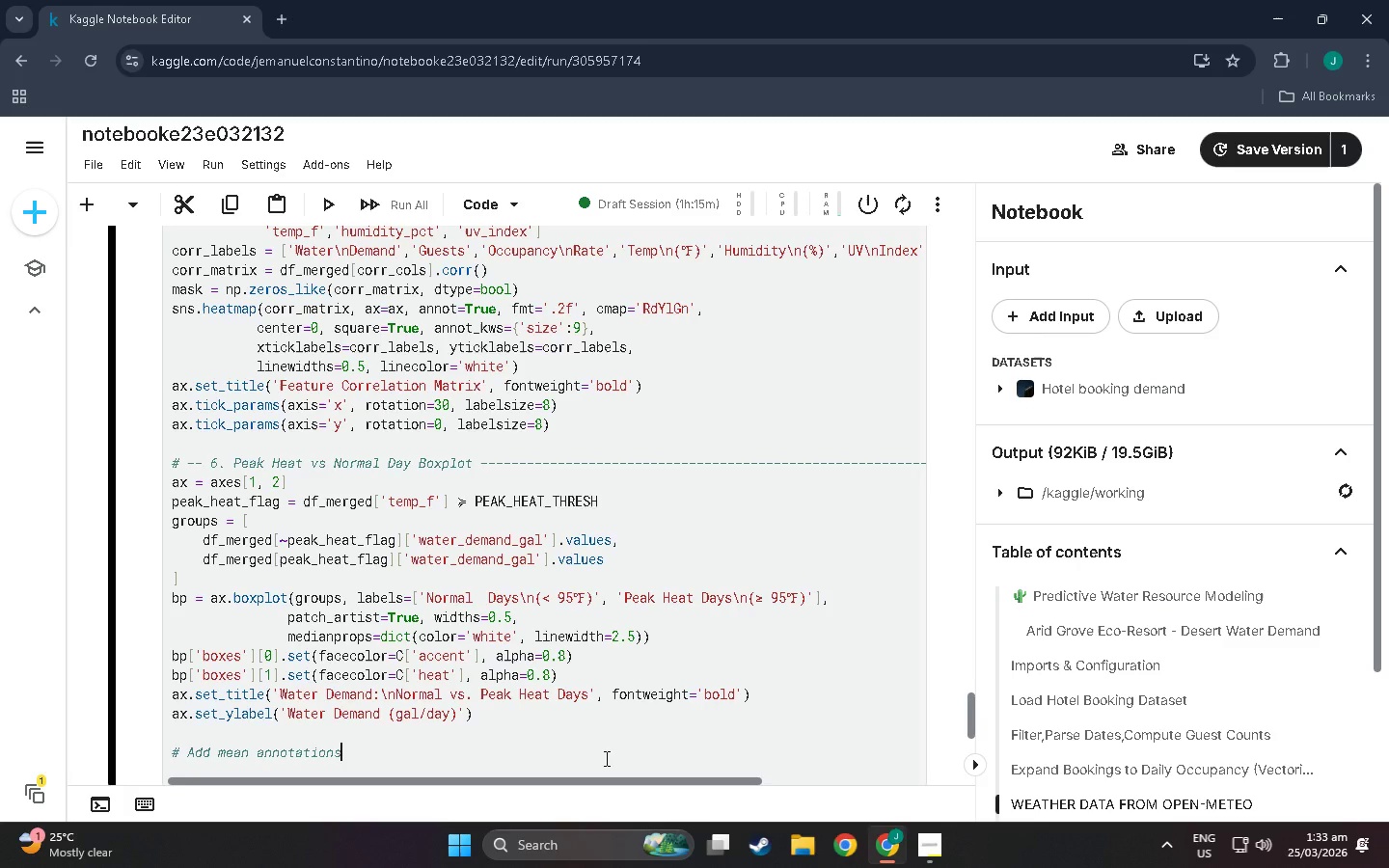 
key(Enter)
 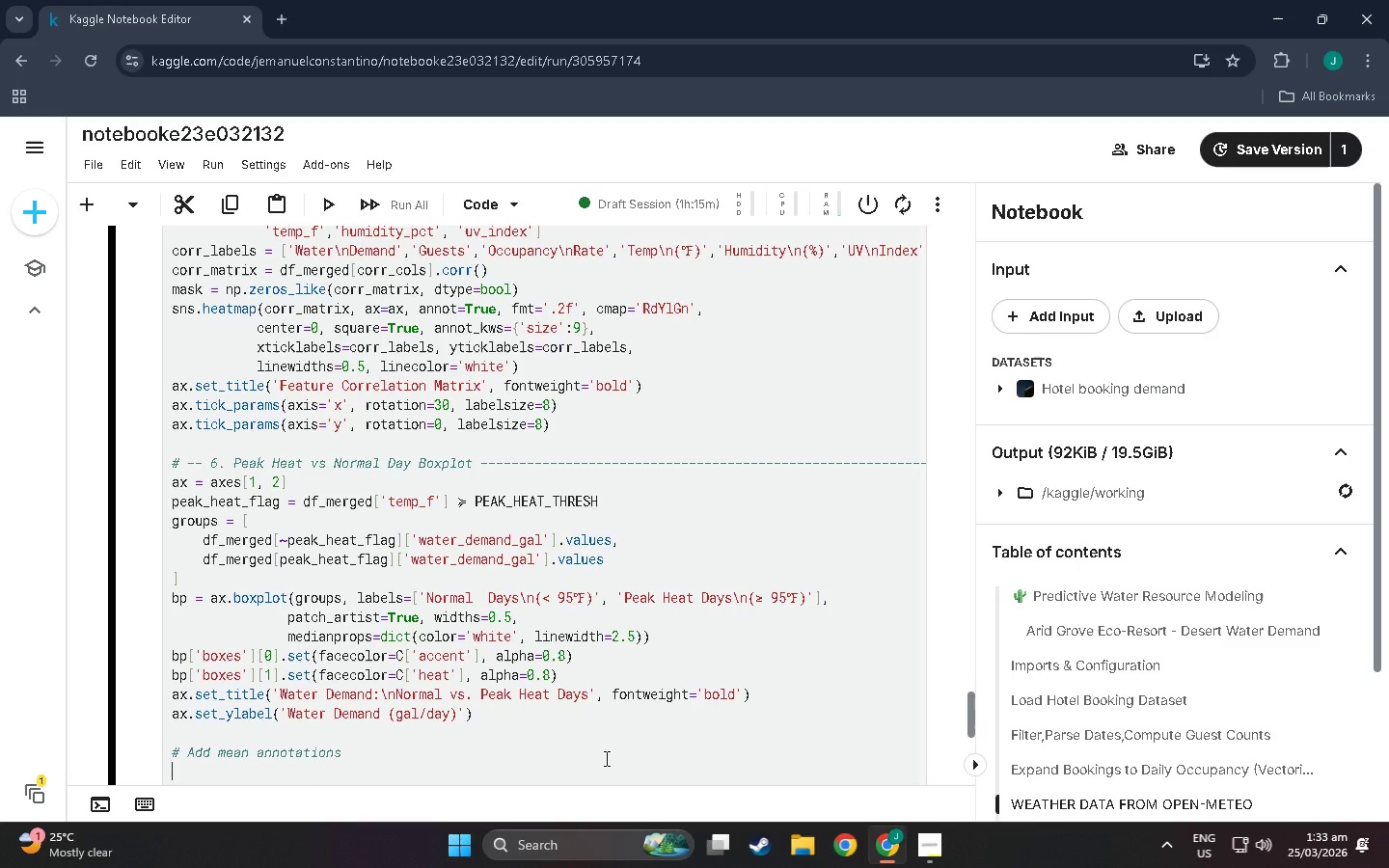 
type(for i )
key(Backspace)
type(, g in enumerate(groups, 1)
 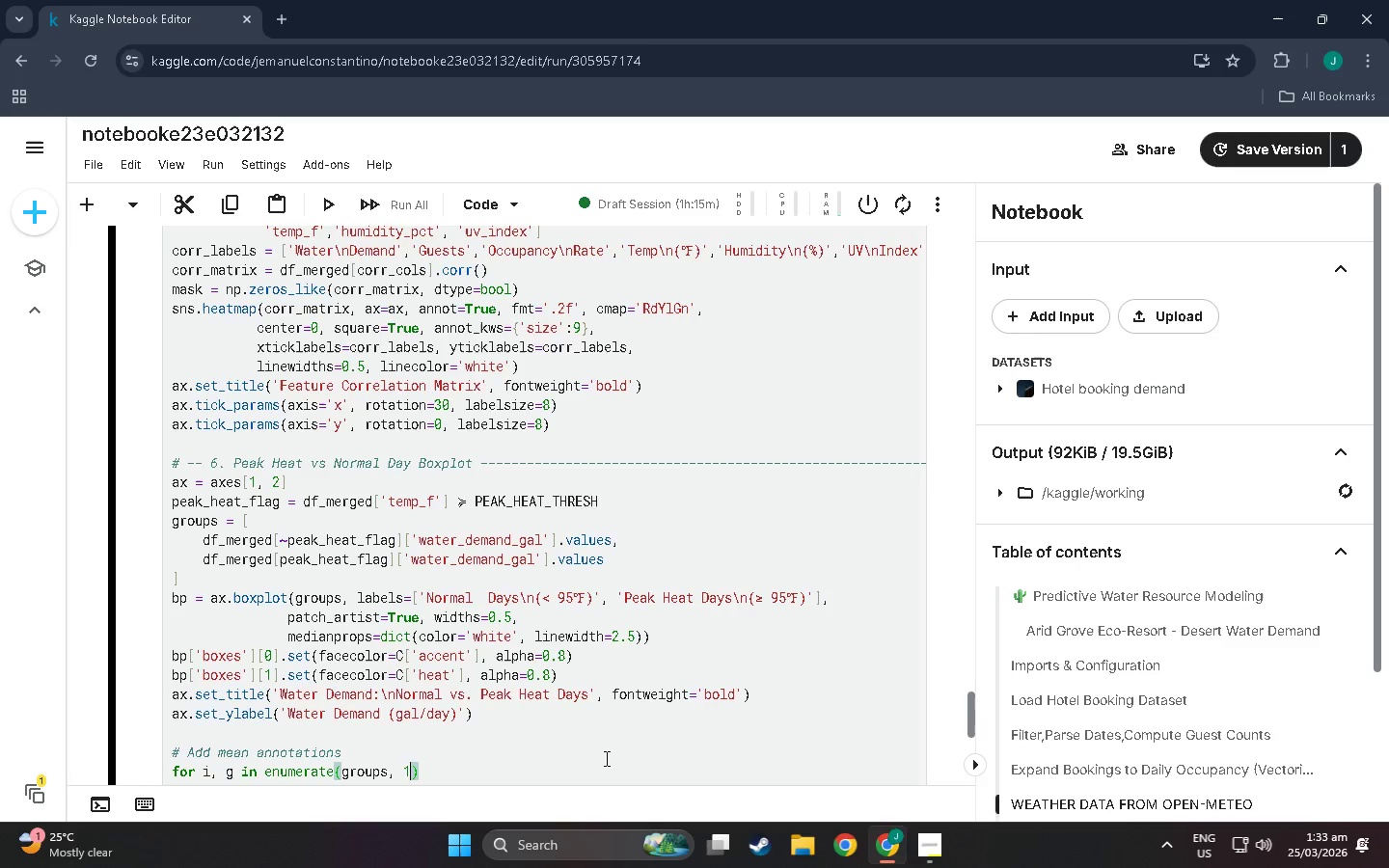 
key(ArrowRight)
 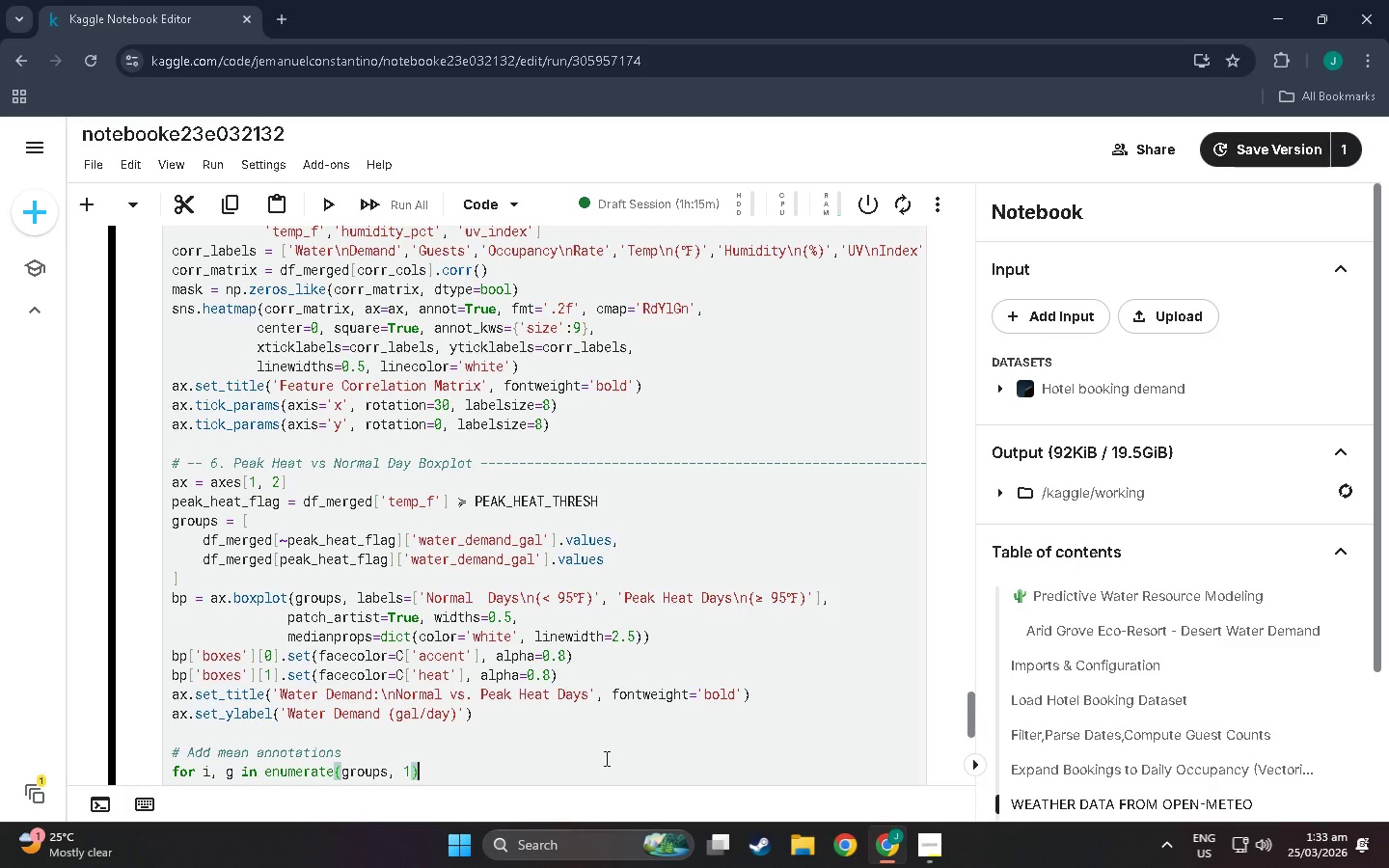 
hold_key(key=ShiftLeft, duration=0.67)
 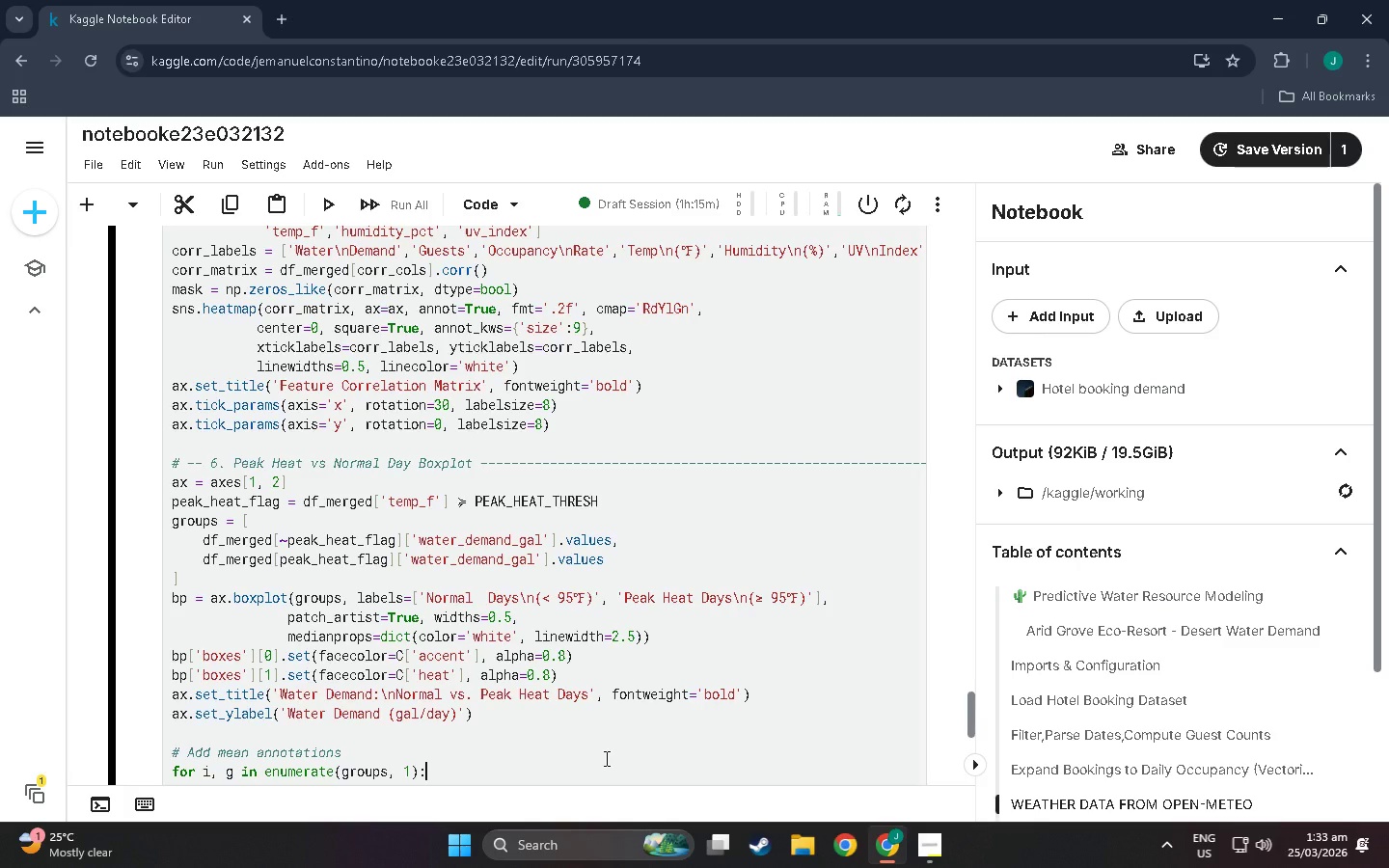 
key(Shift+Semicolon)
 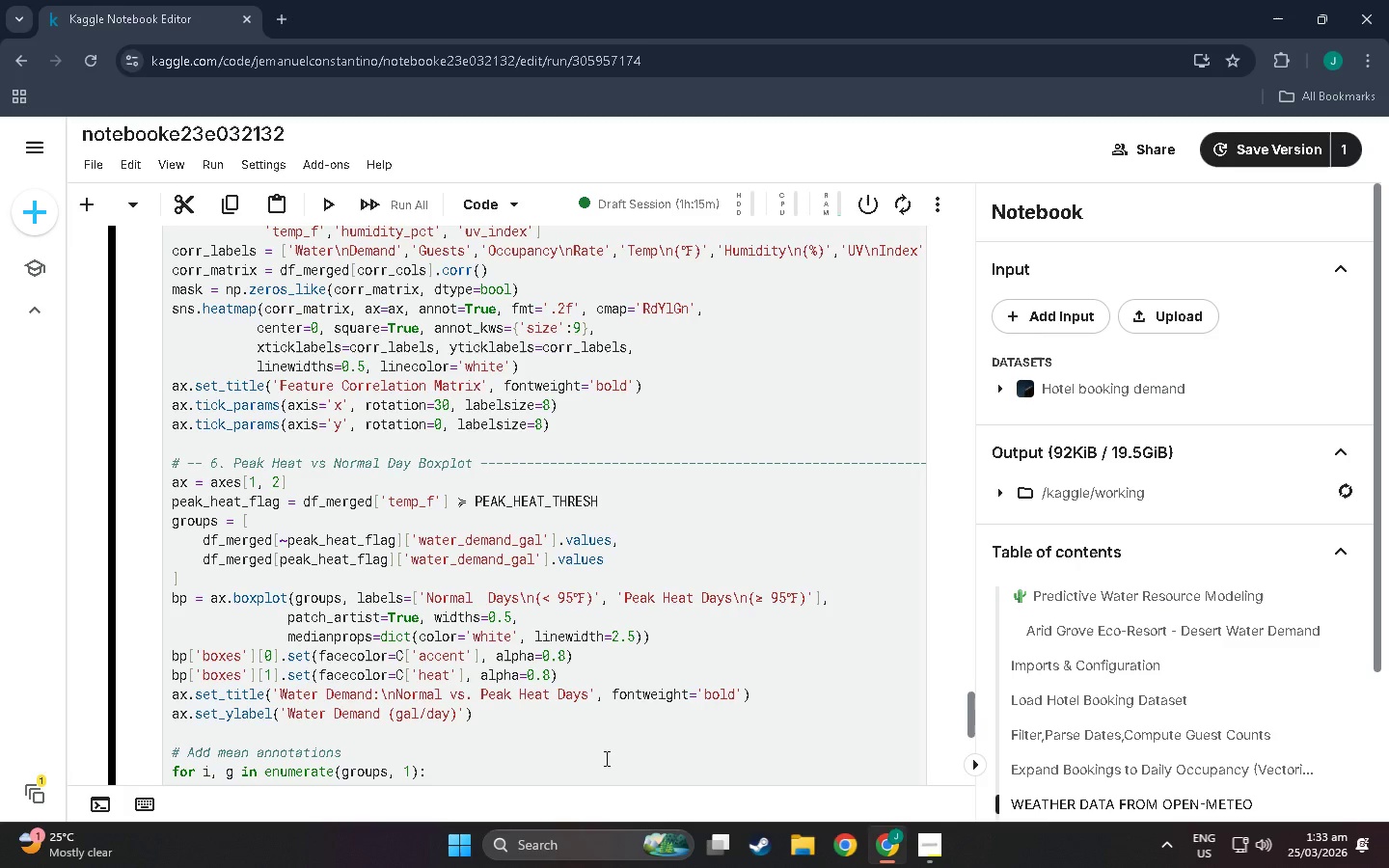 
key(Enter)
 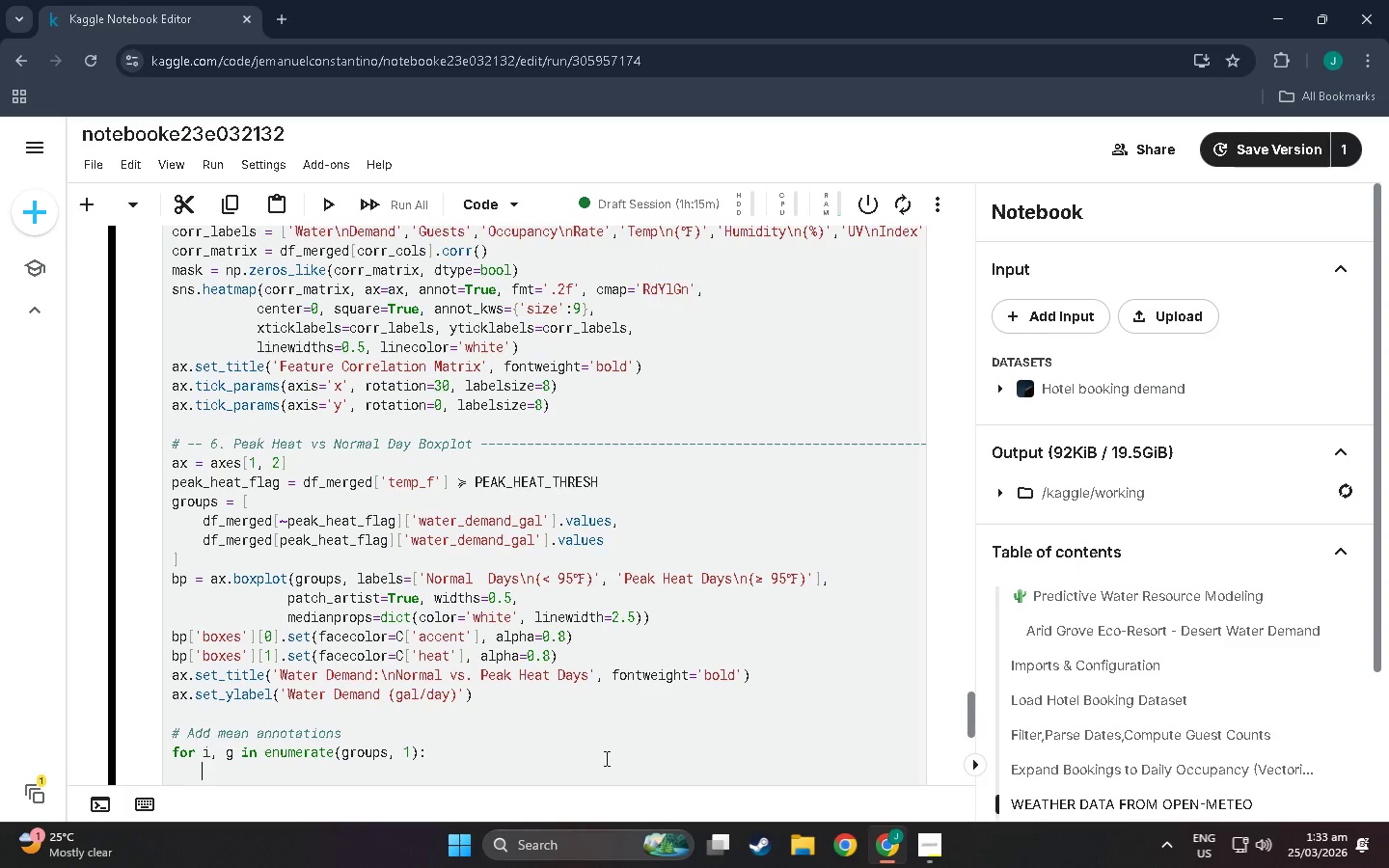 
type(ax.text)
 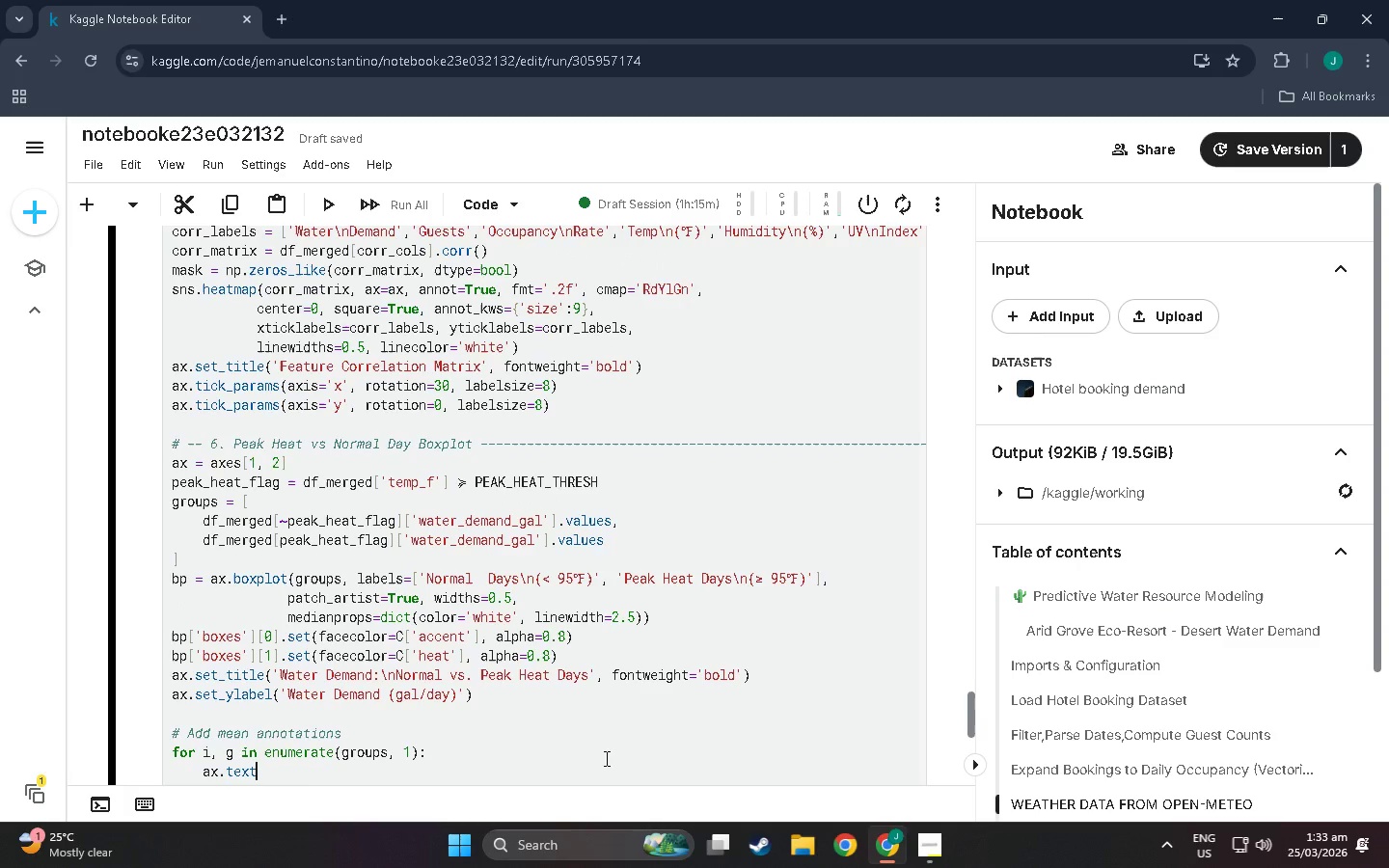 
type((i, np.mean(g)
 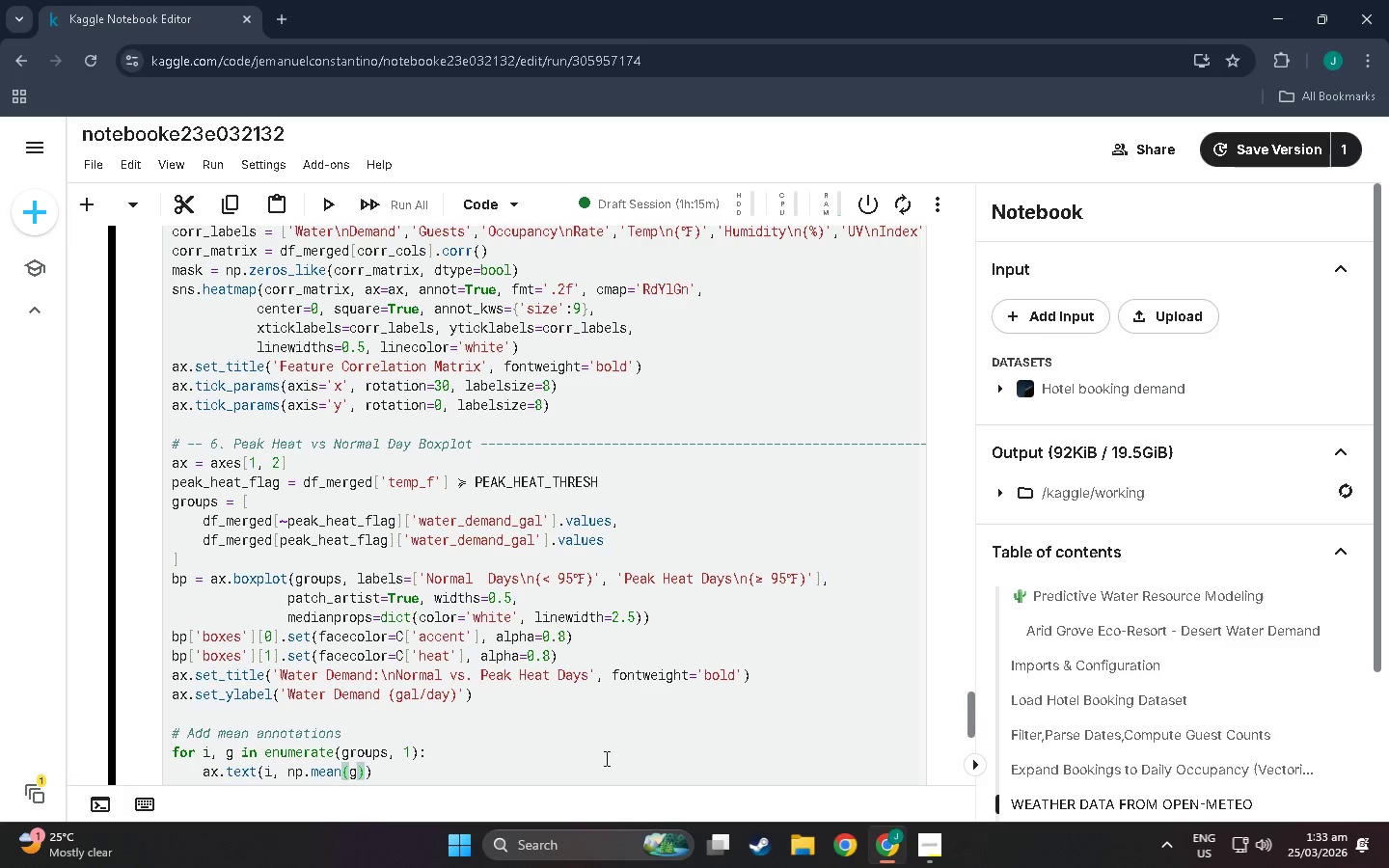 
key(ArrowRight)
 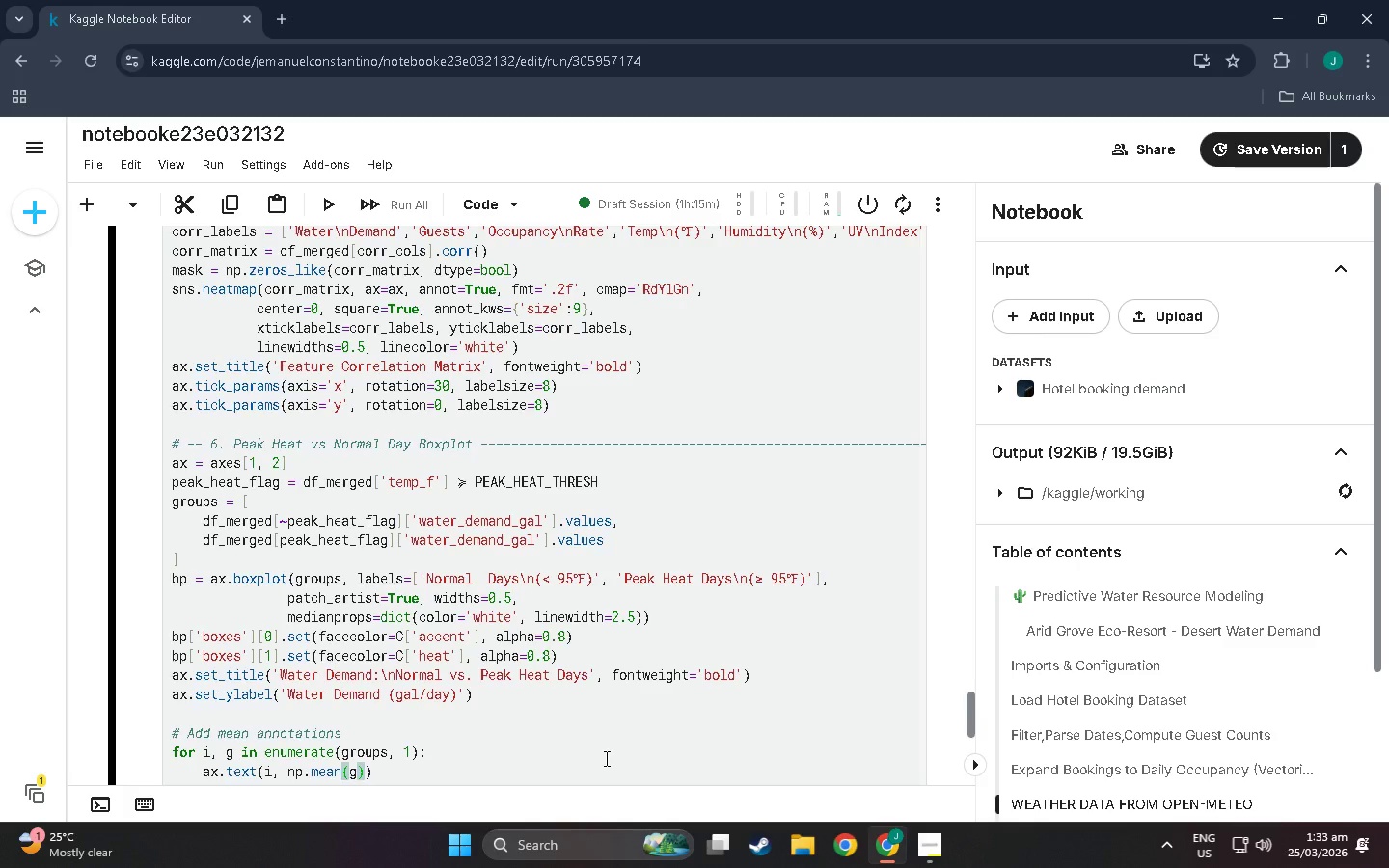 
key(Comma)
 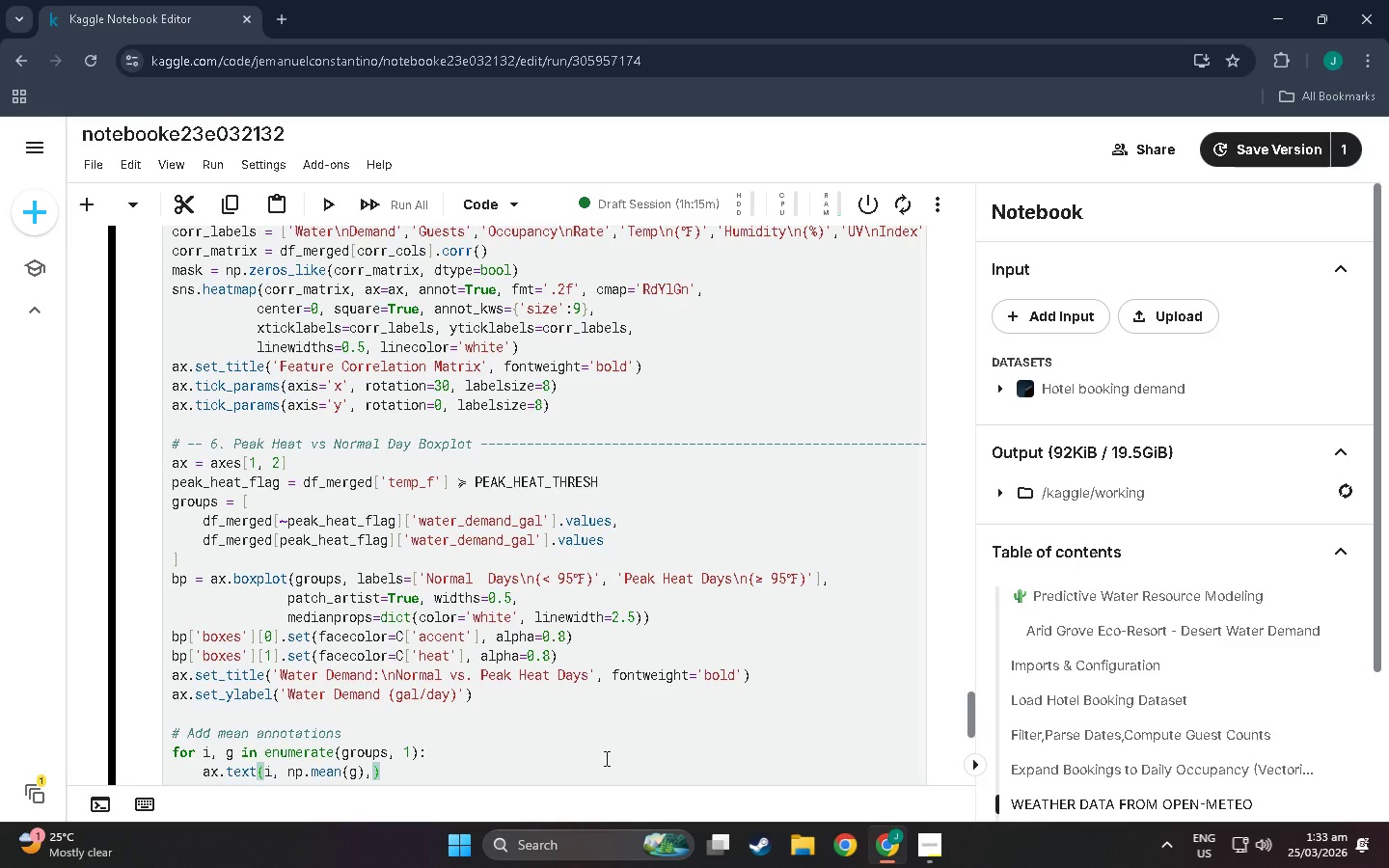 
key(Space)
 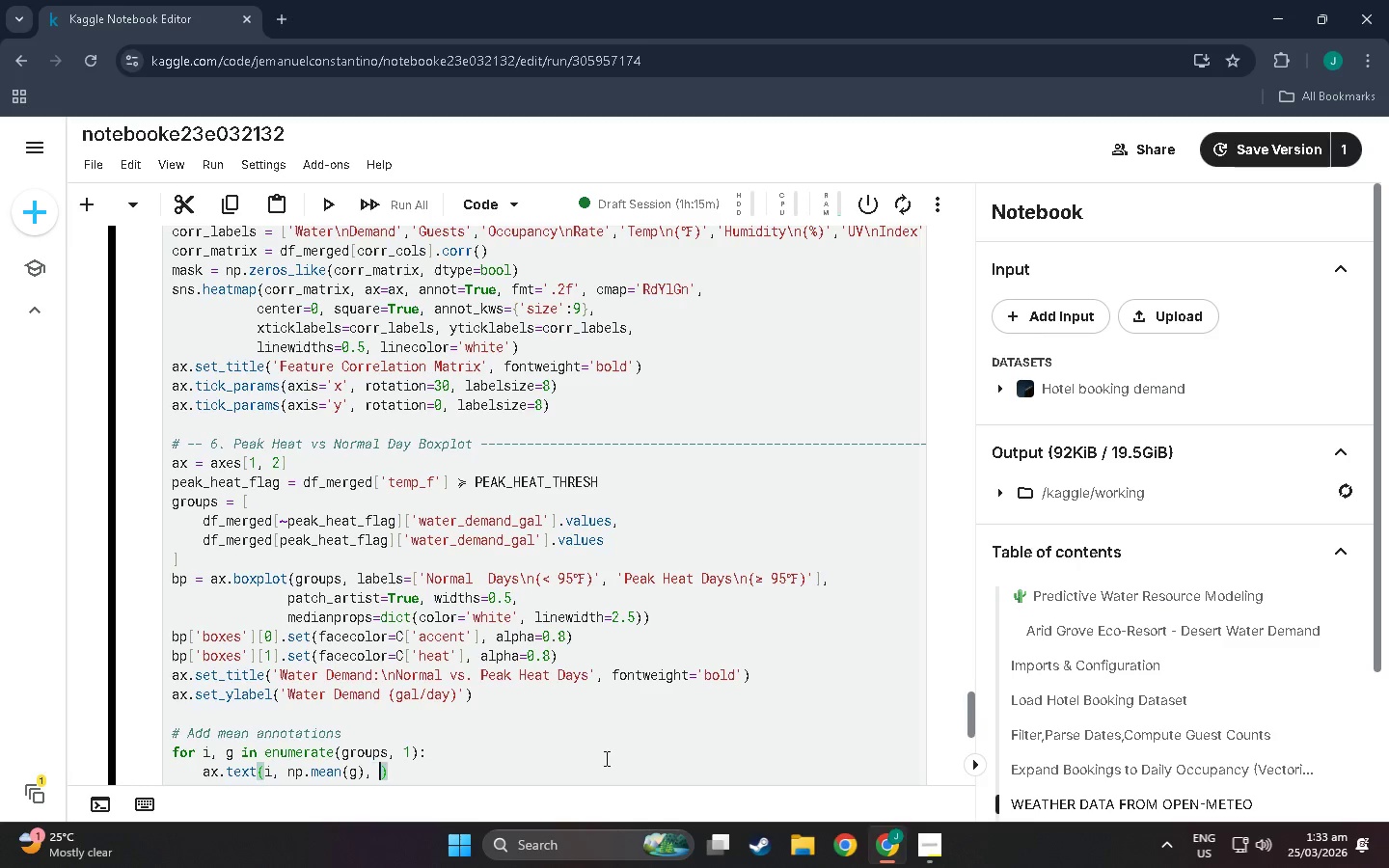 
key(Space)
 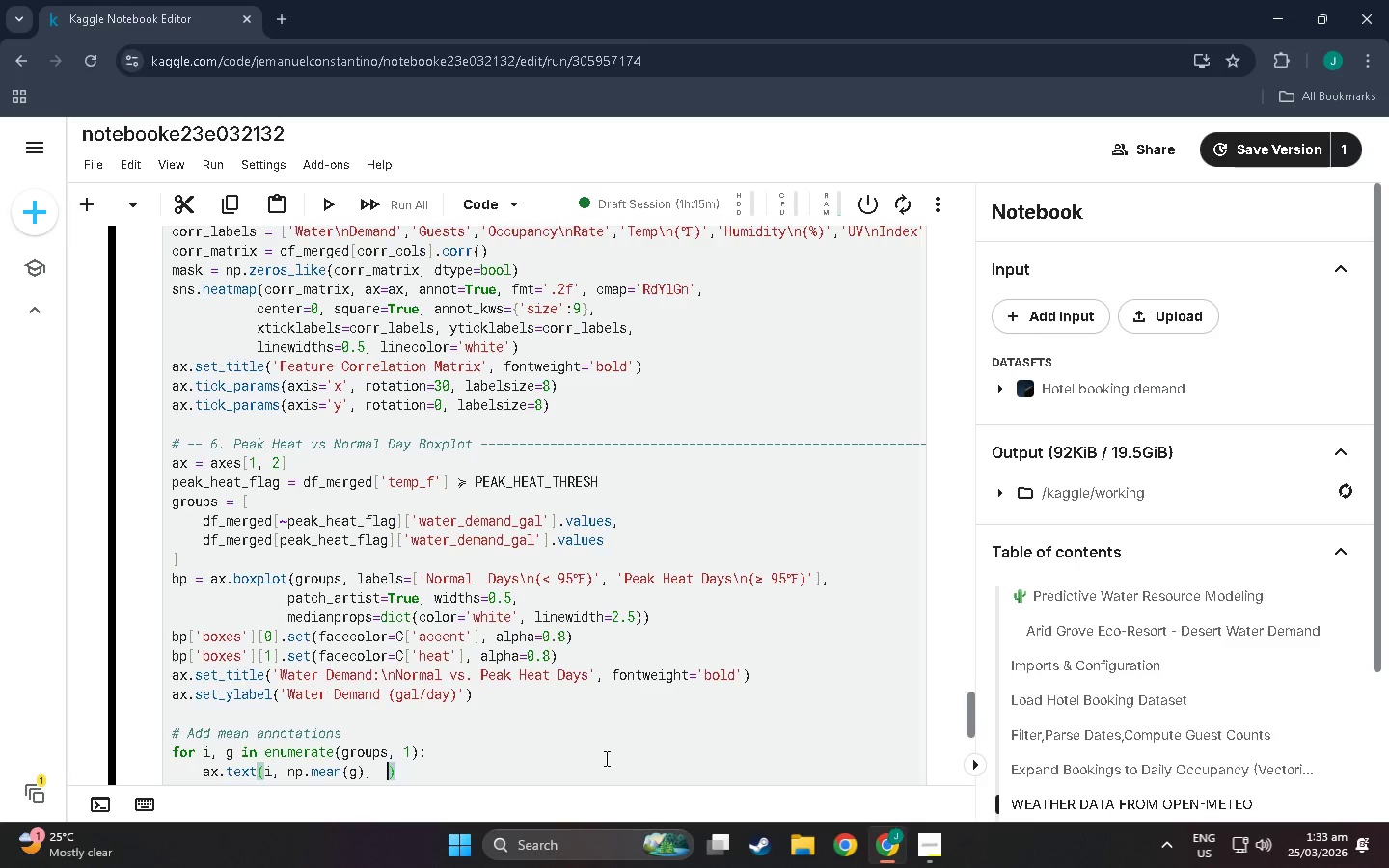 
key(F)
 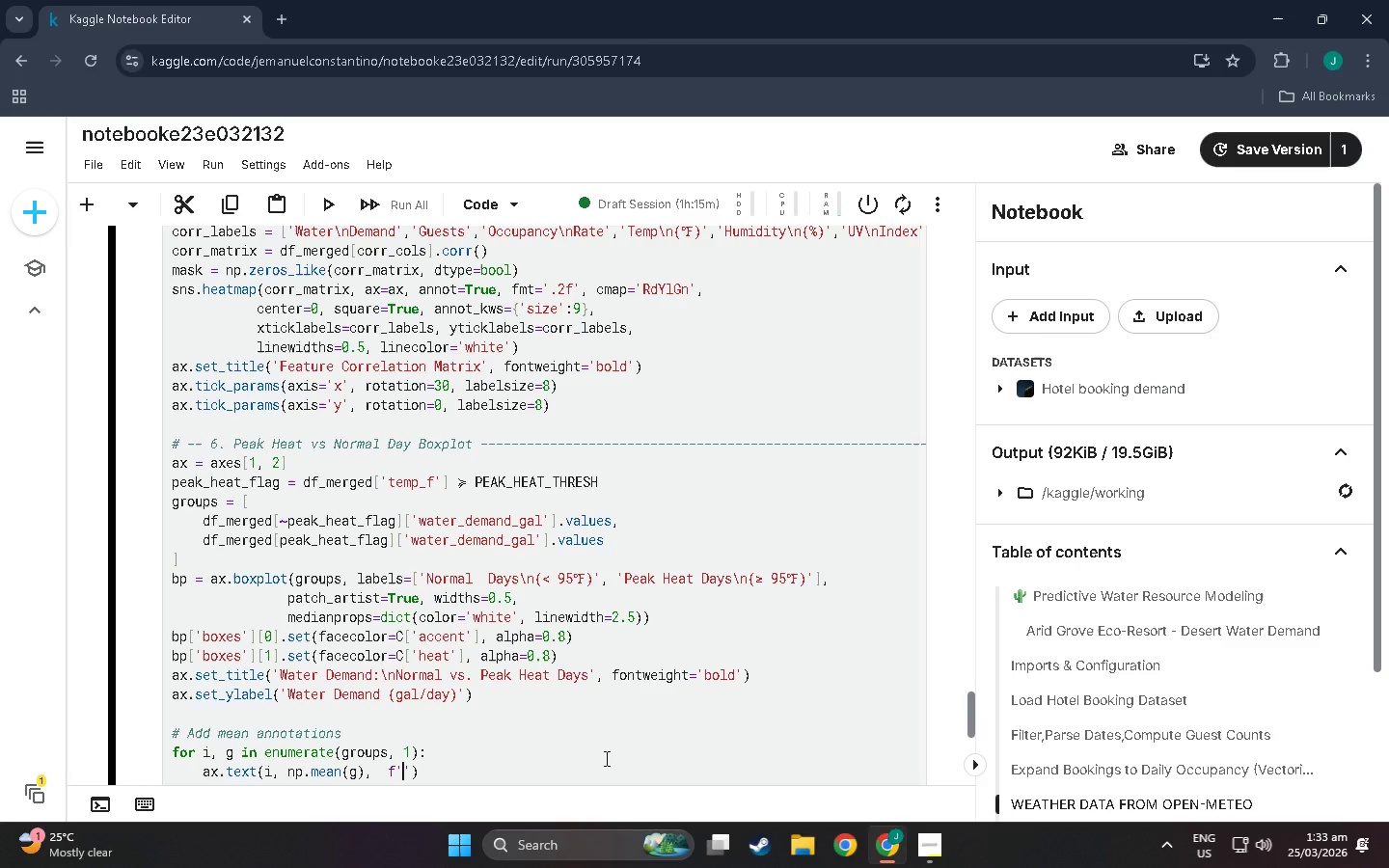 
key(Quote)
 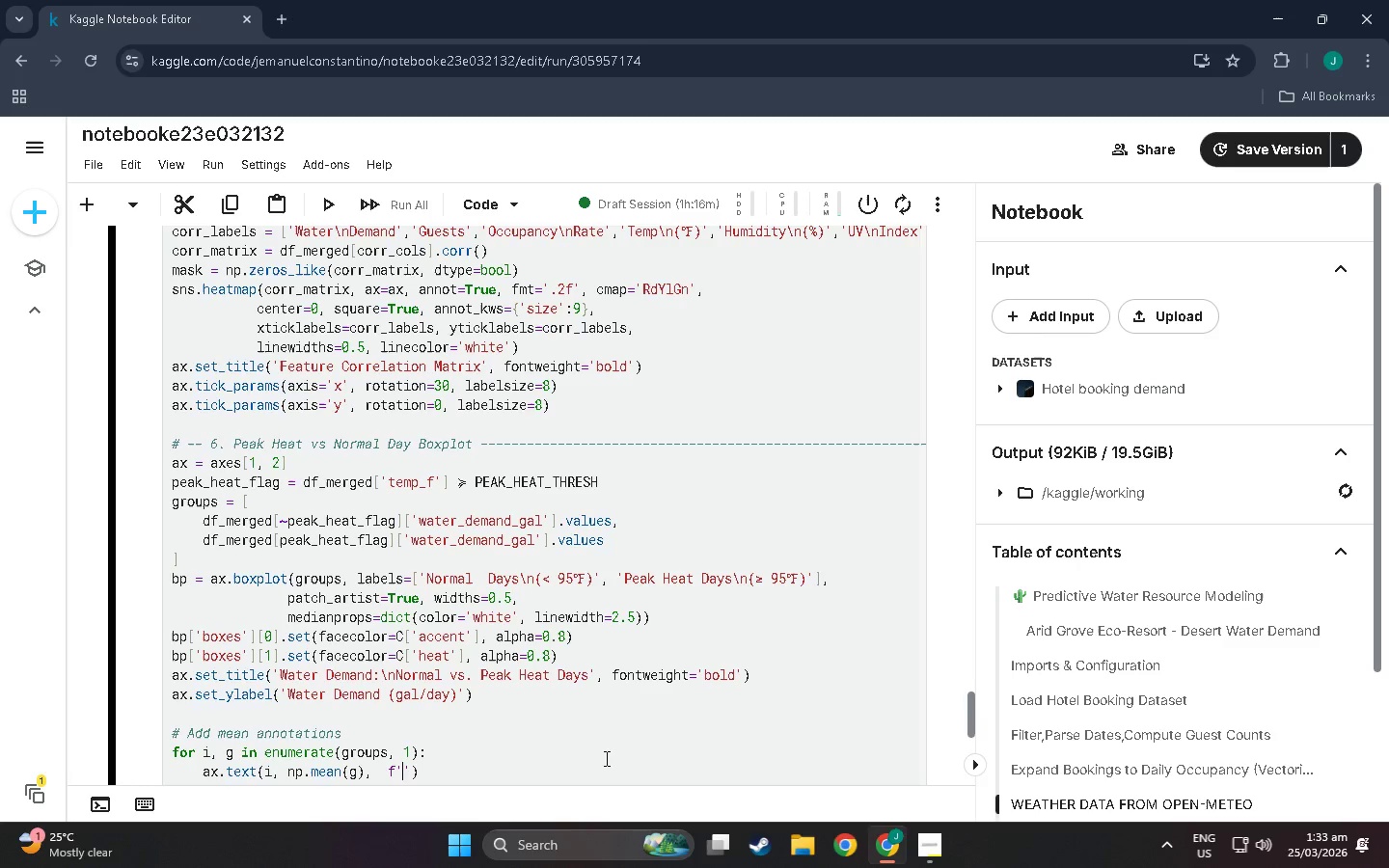 
key(Meta+MetaLeft)
 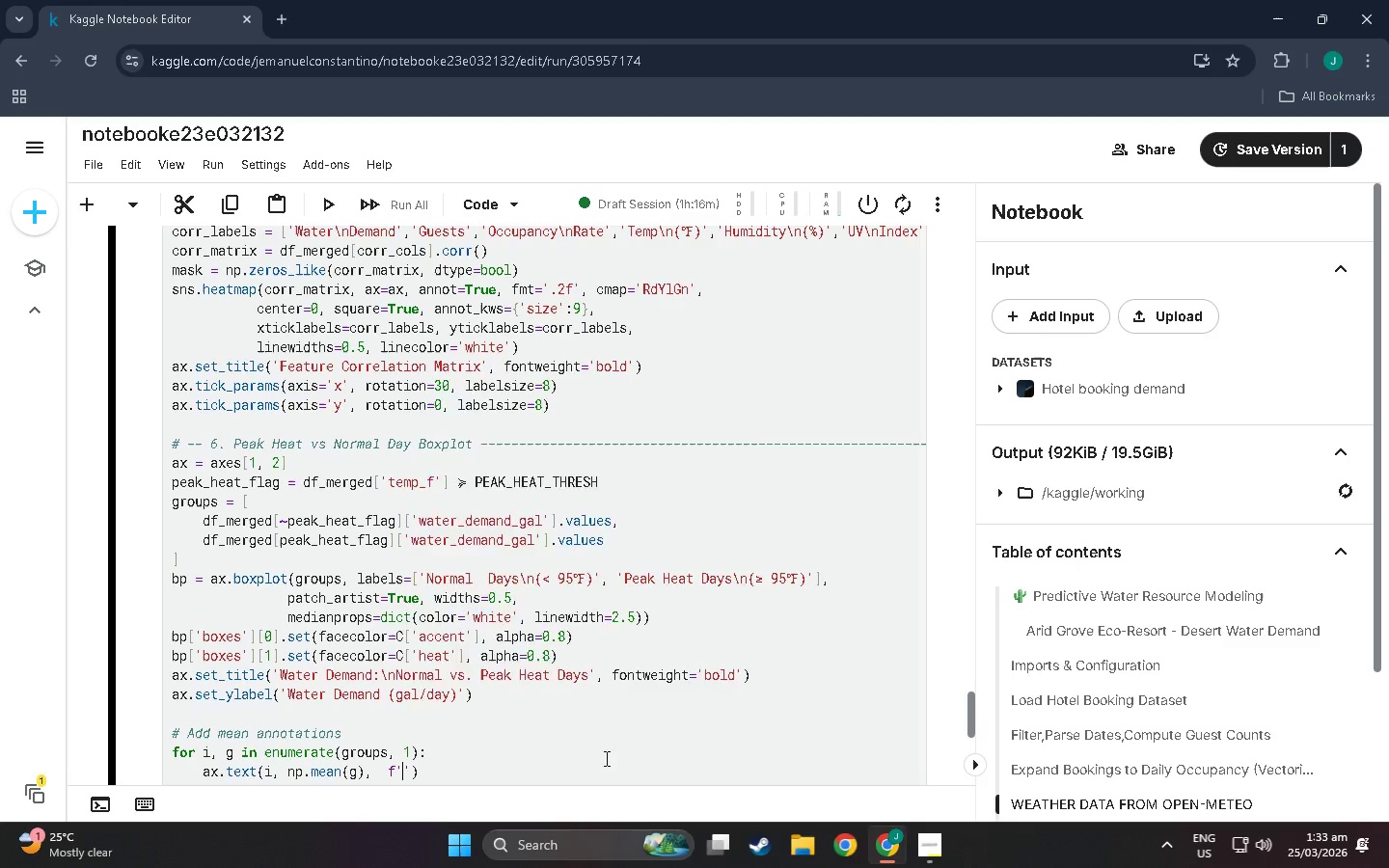 
key(Meta+Period)
 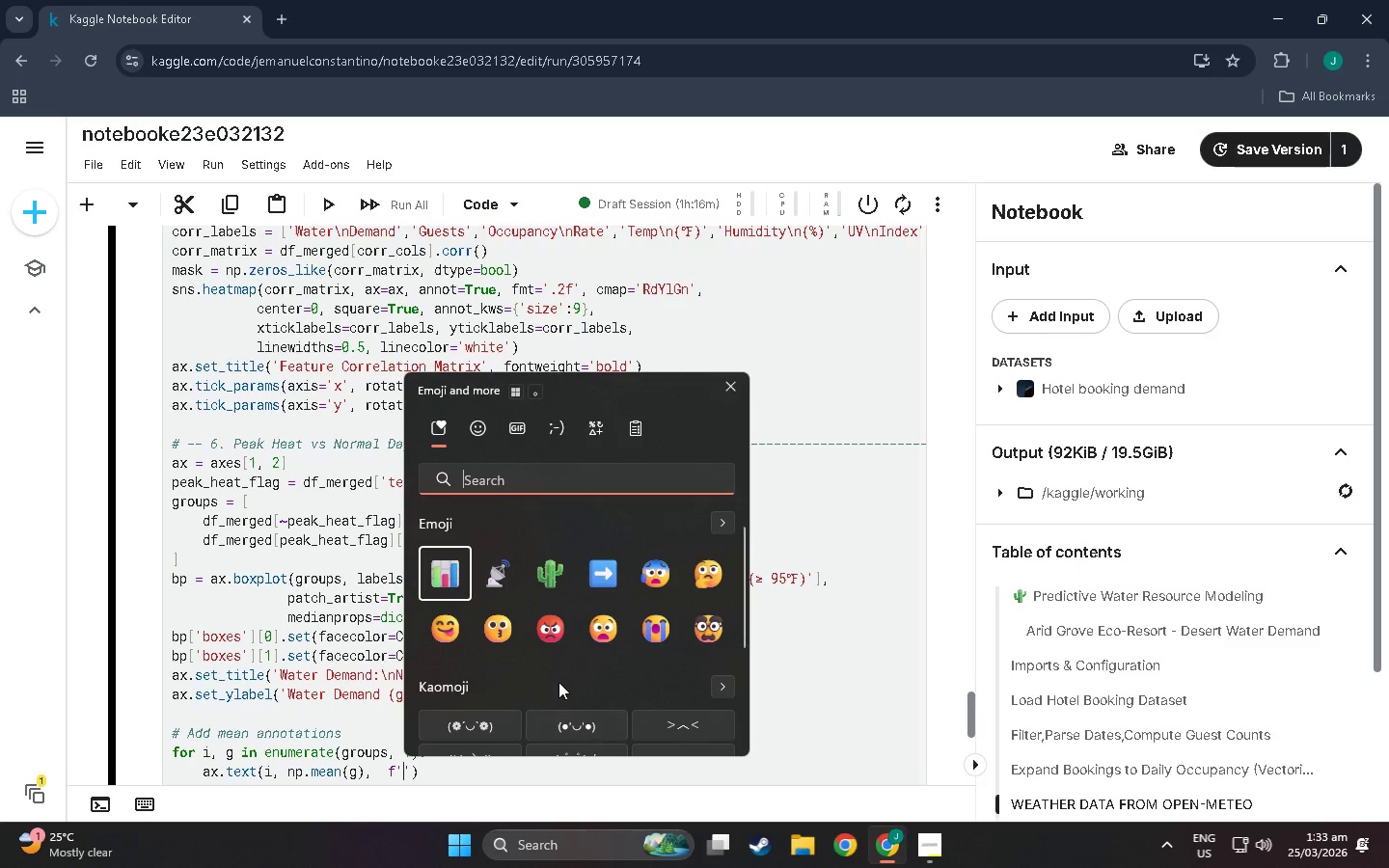 
scroll: coordinate [553, 686], scroll_direction: down, amount: 23.0
 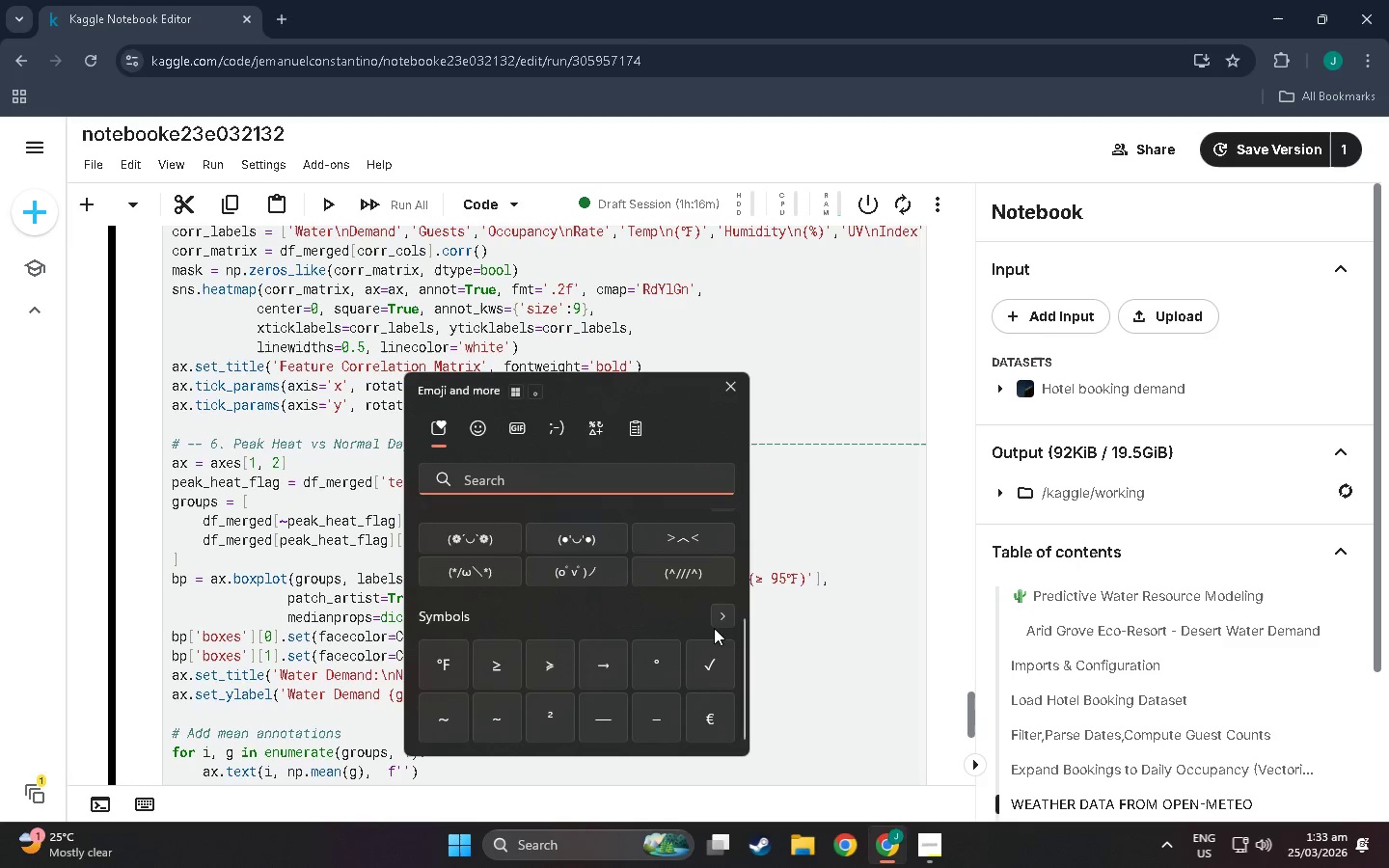 
double_click([720, 620])
 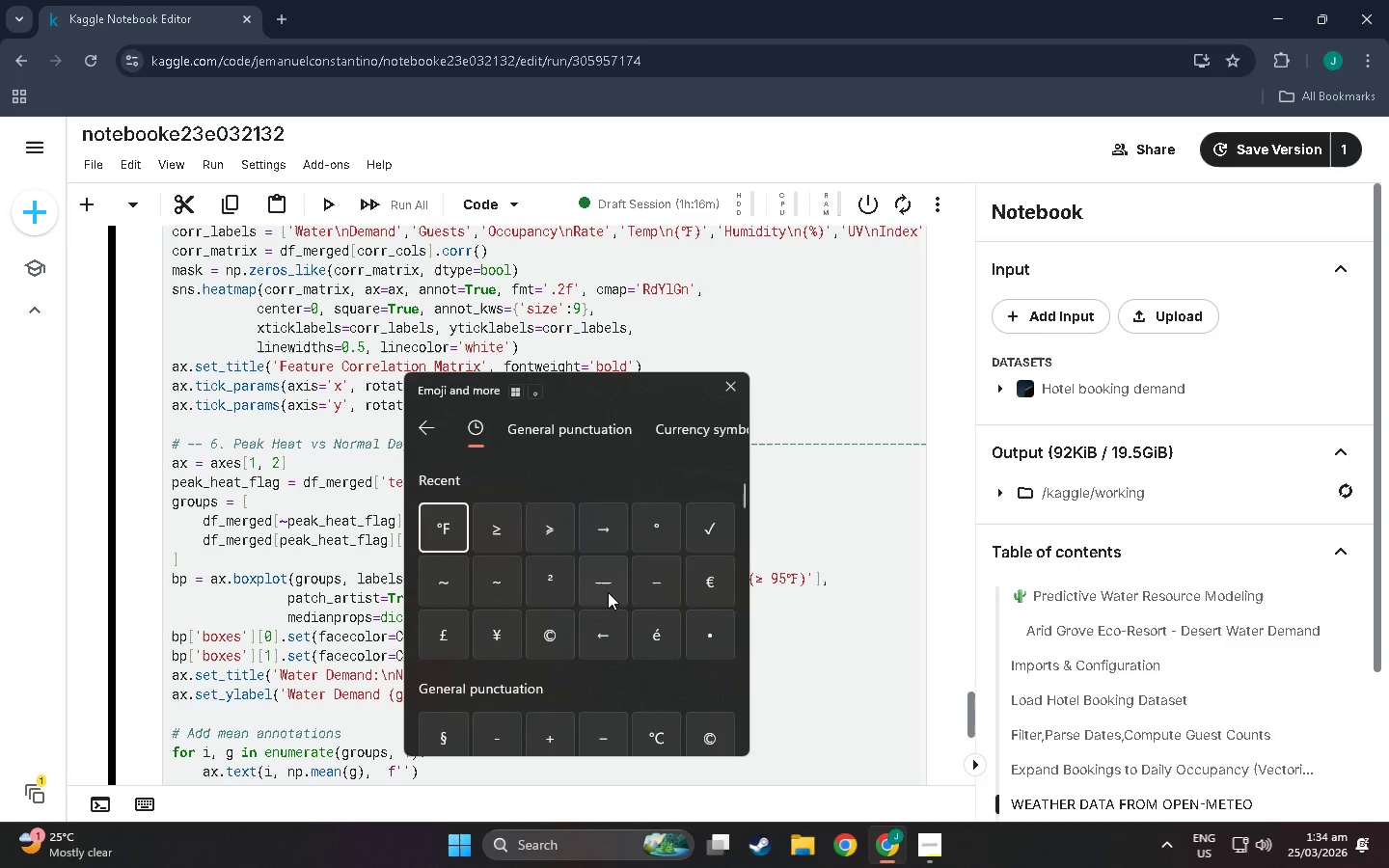 
scroll: coordinate [619, 550], scroll_direction: down, amount: 87.0
 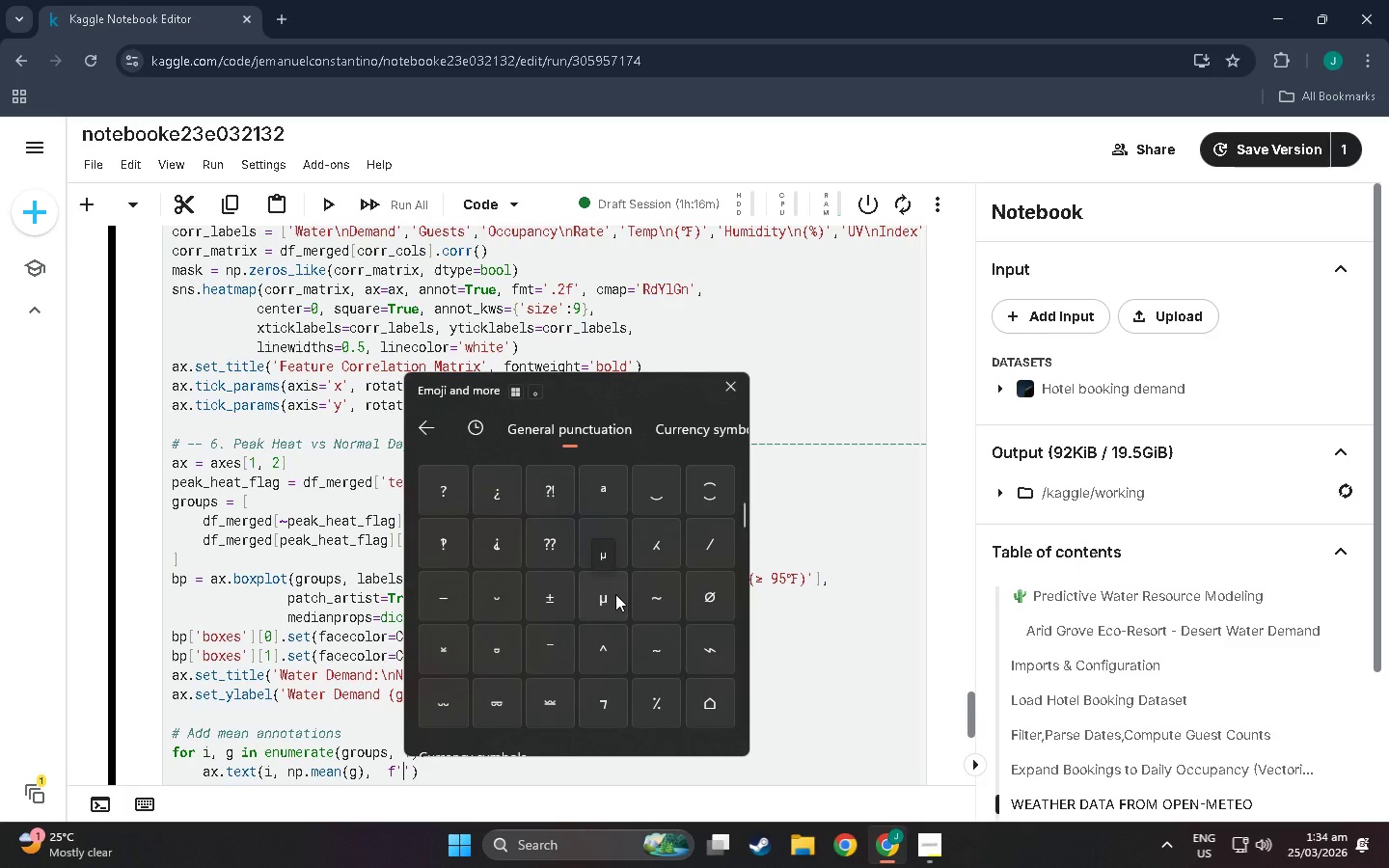 
left_click([615, 594])
 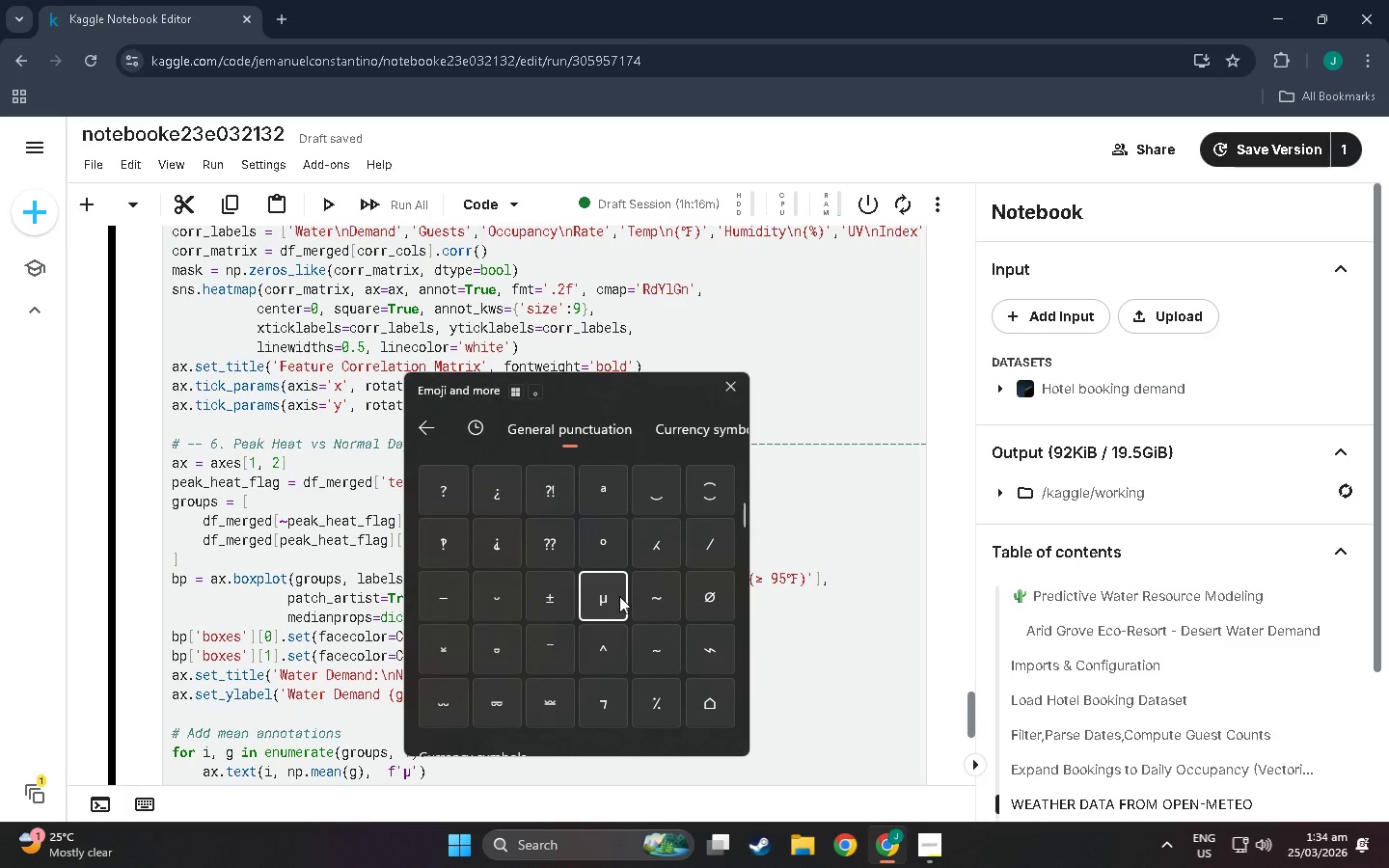 
left_click([419, 768])
 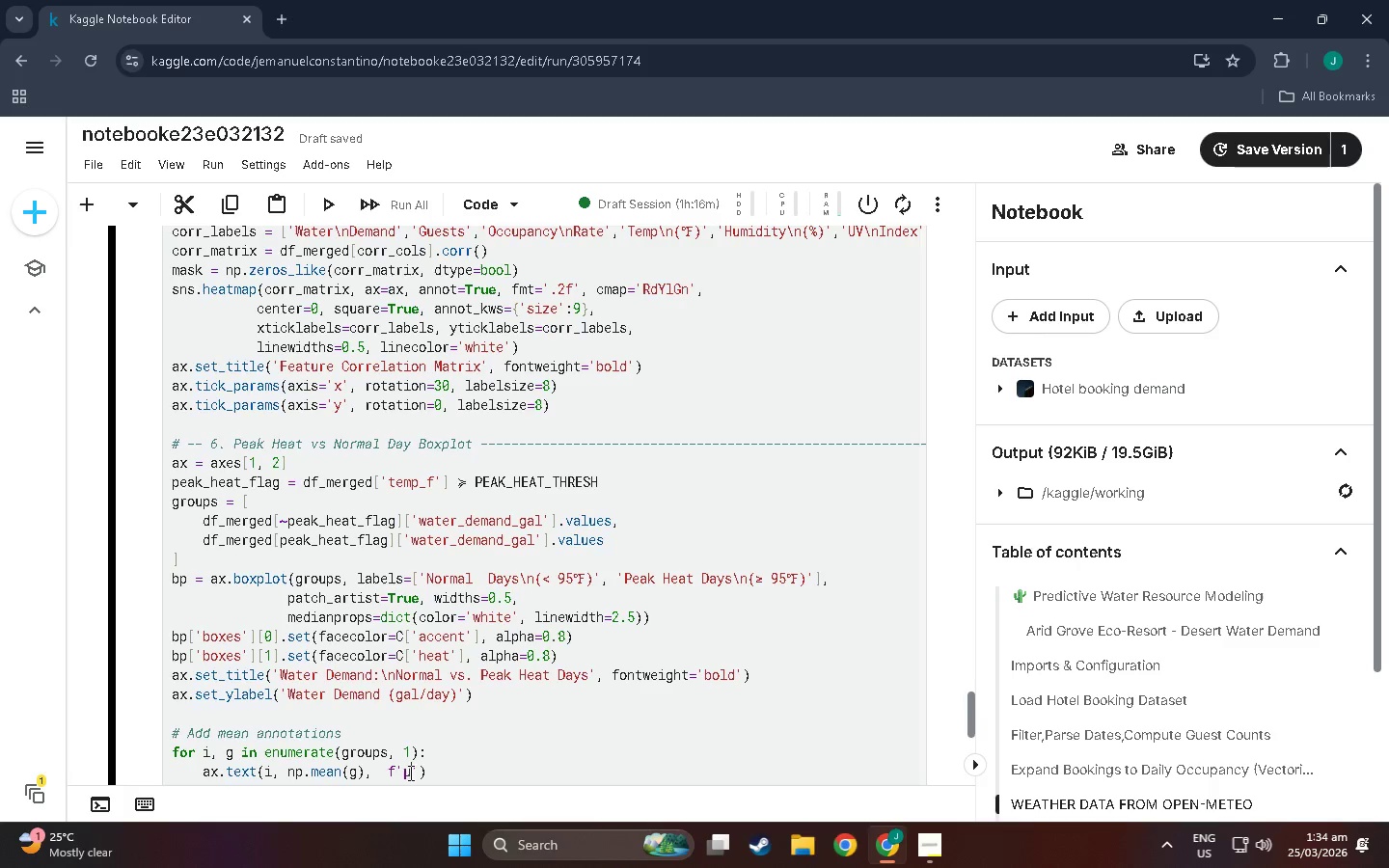 
left_click([409, 773])
 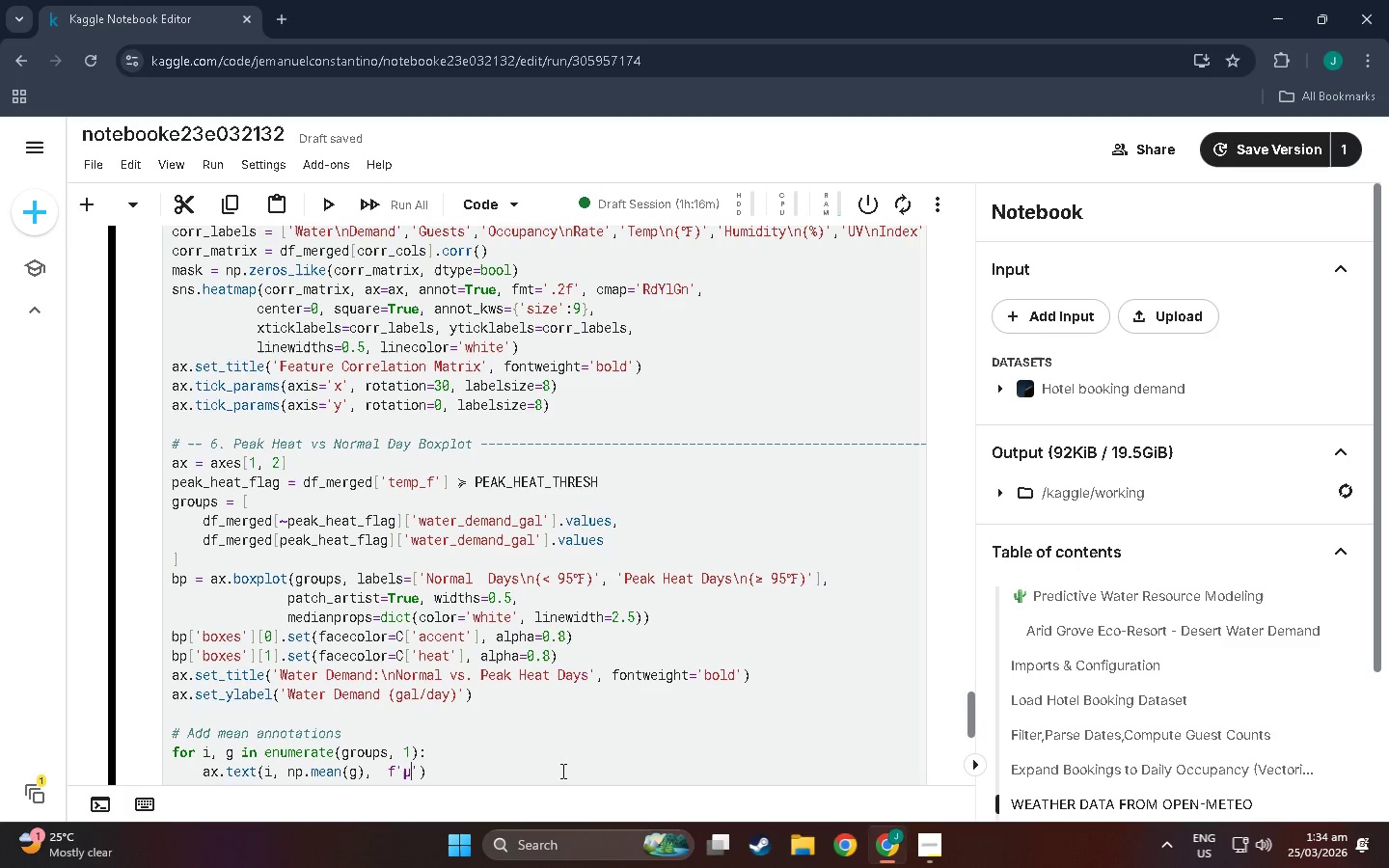 
type({np.mean(g0)
key(Backspace)
type():,.0f})
 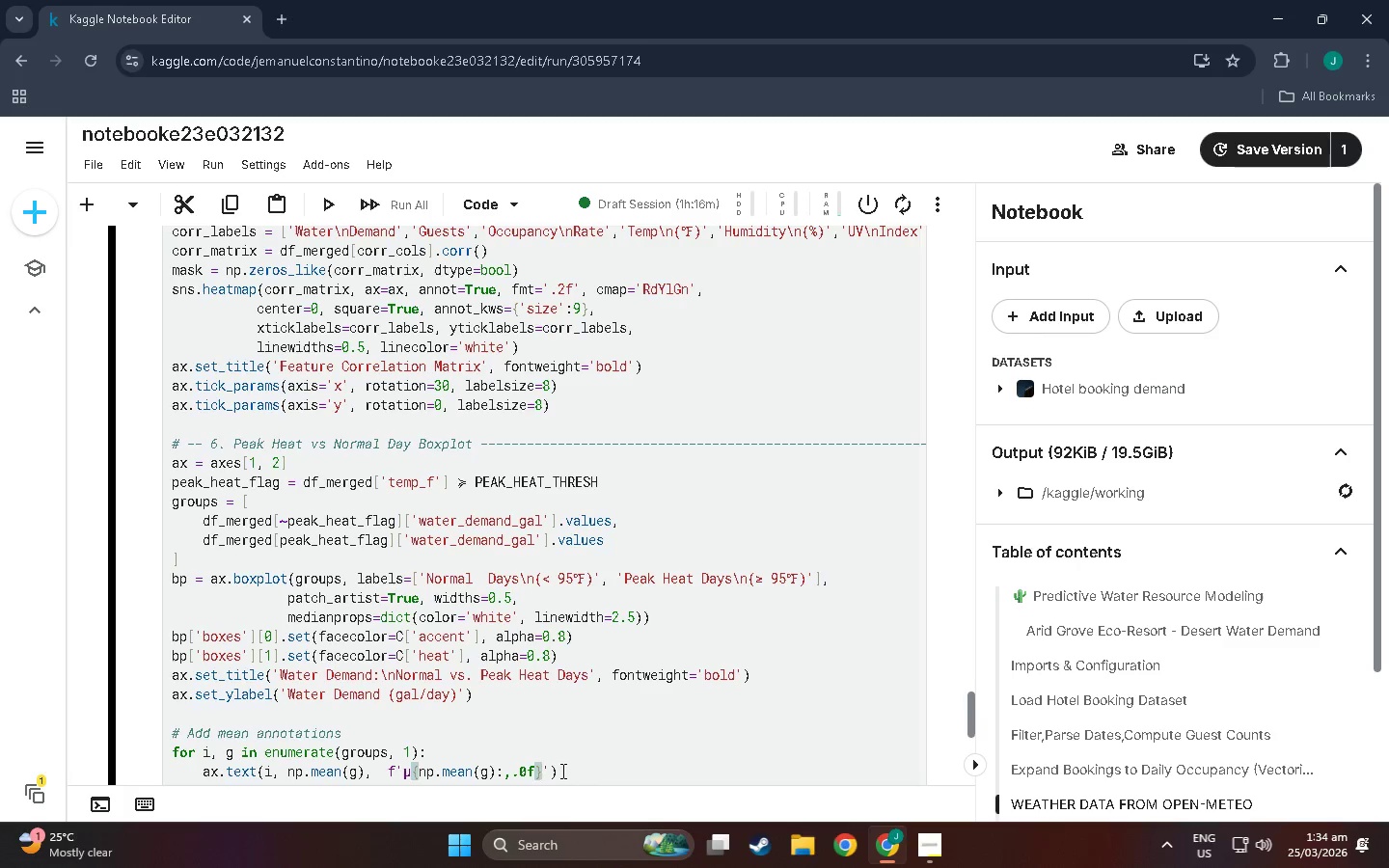 
key(ArrowRight)
 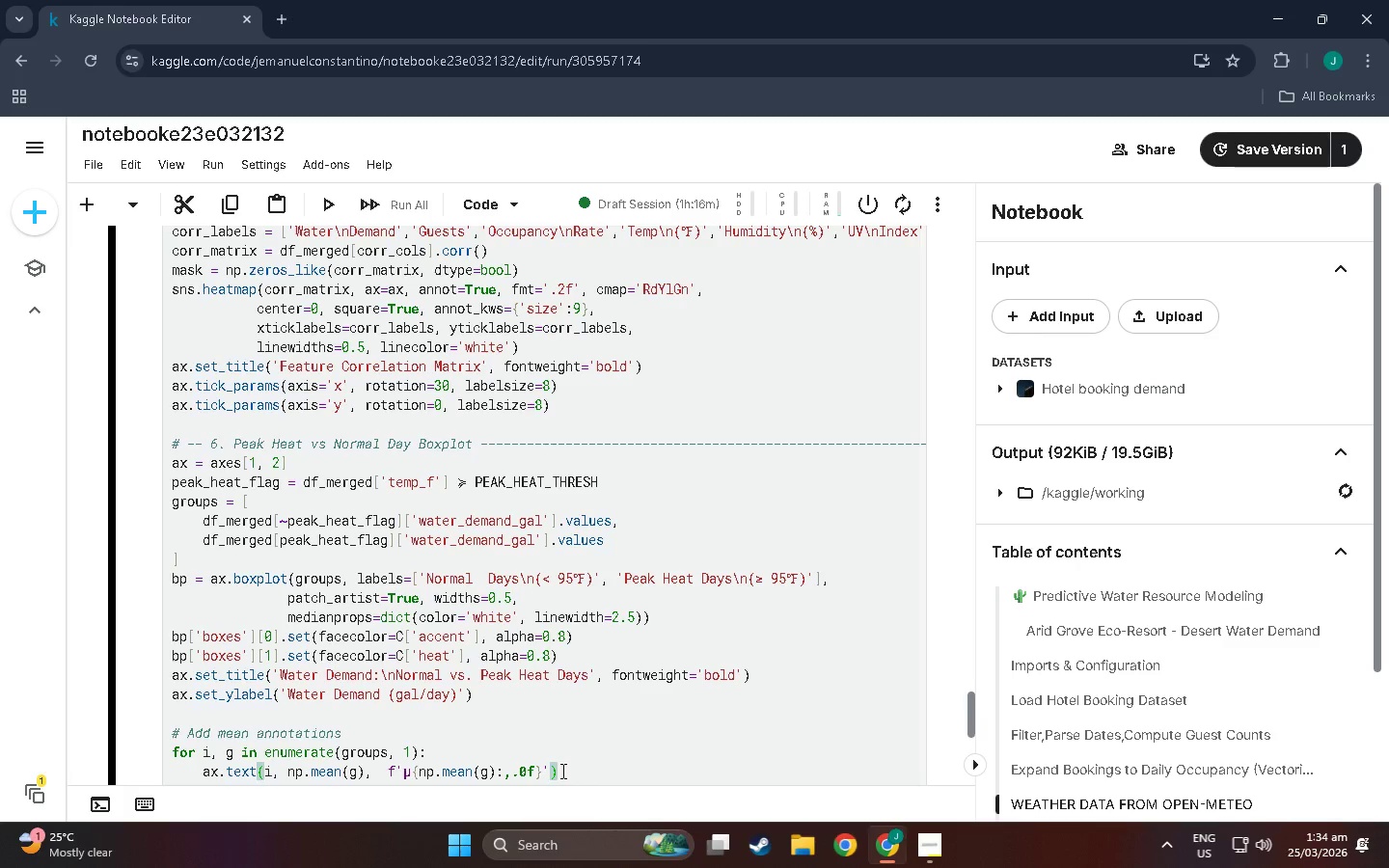 
type(, ha='center)
 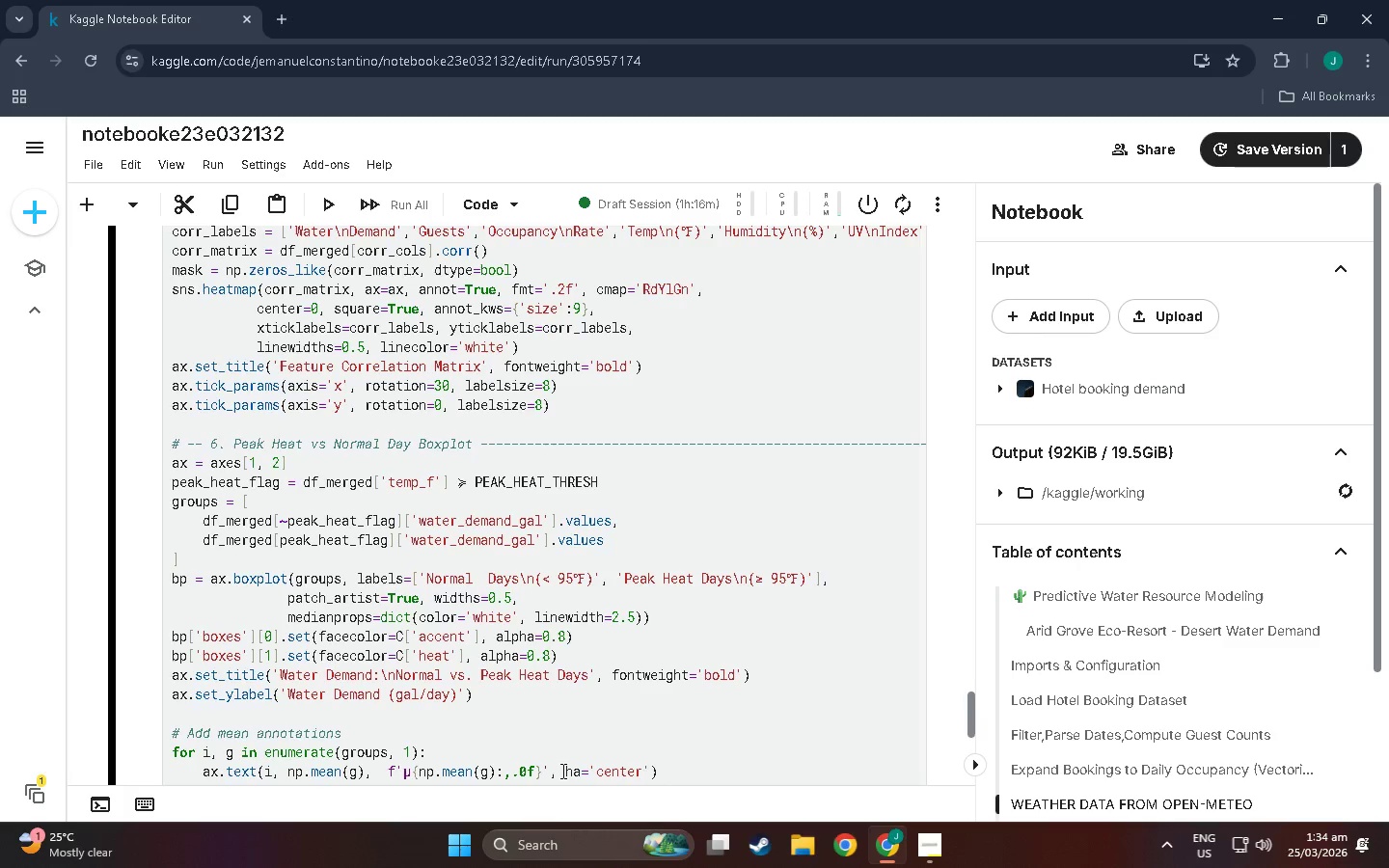 
key(ArrowRight)
 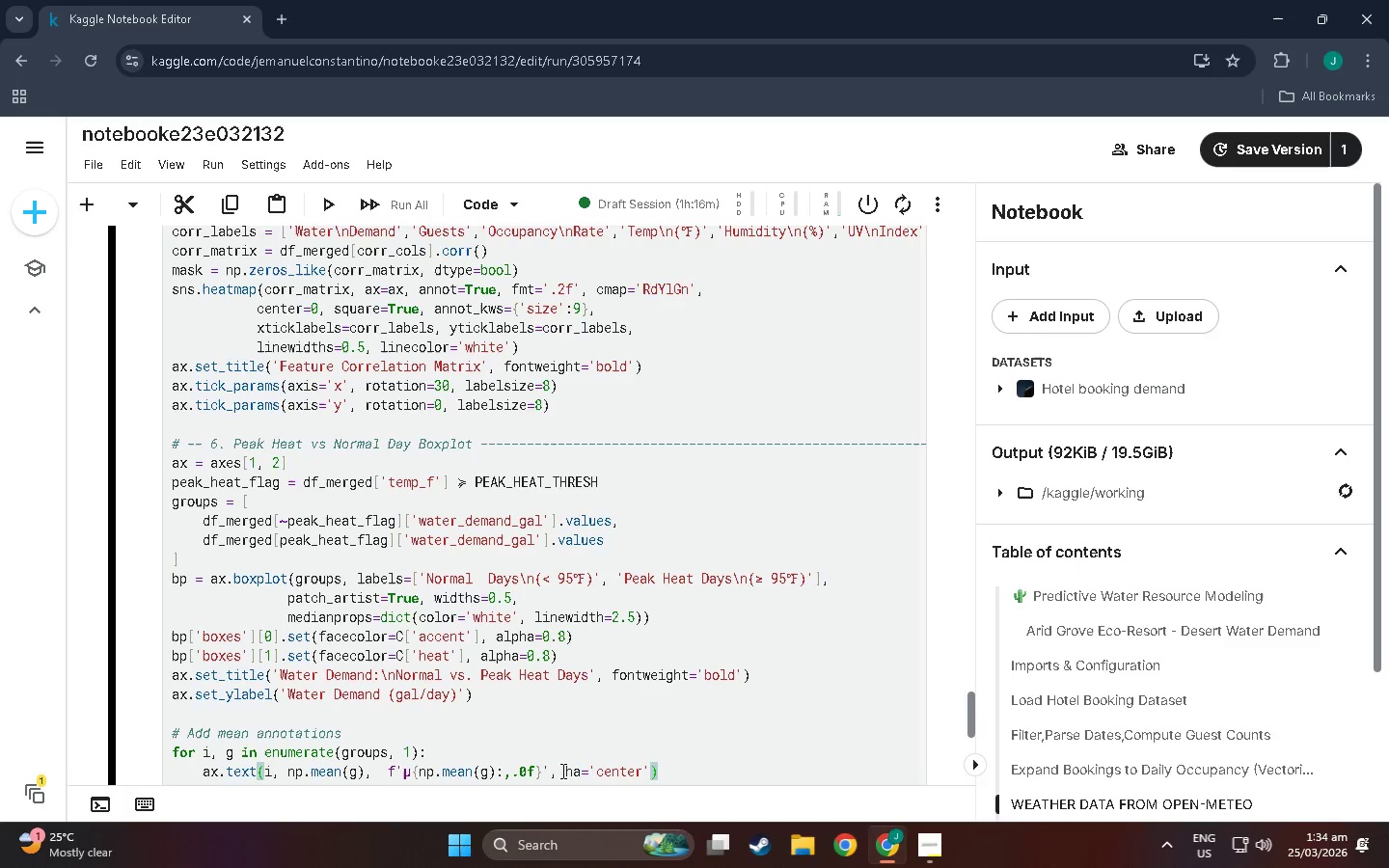 
type(, va='bottom)
 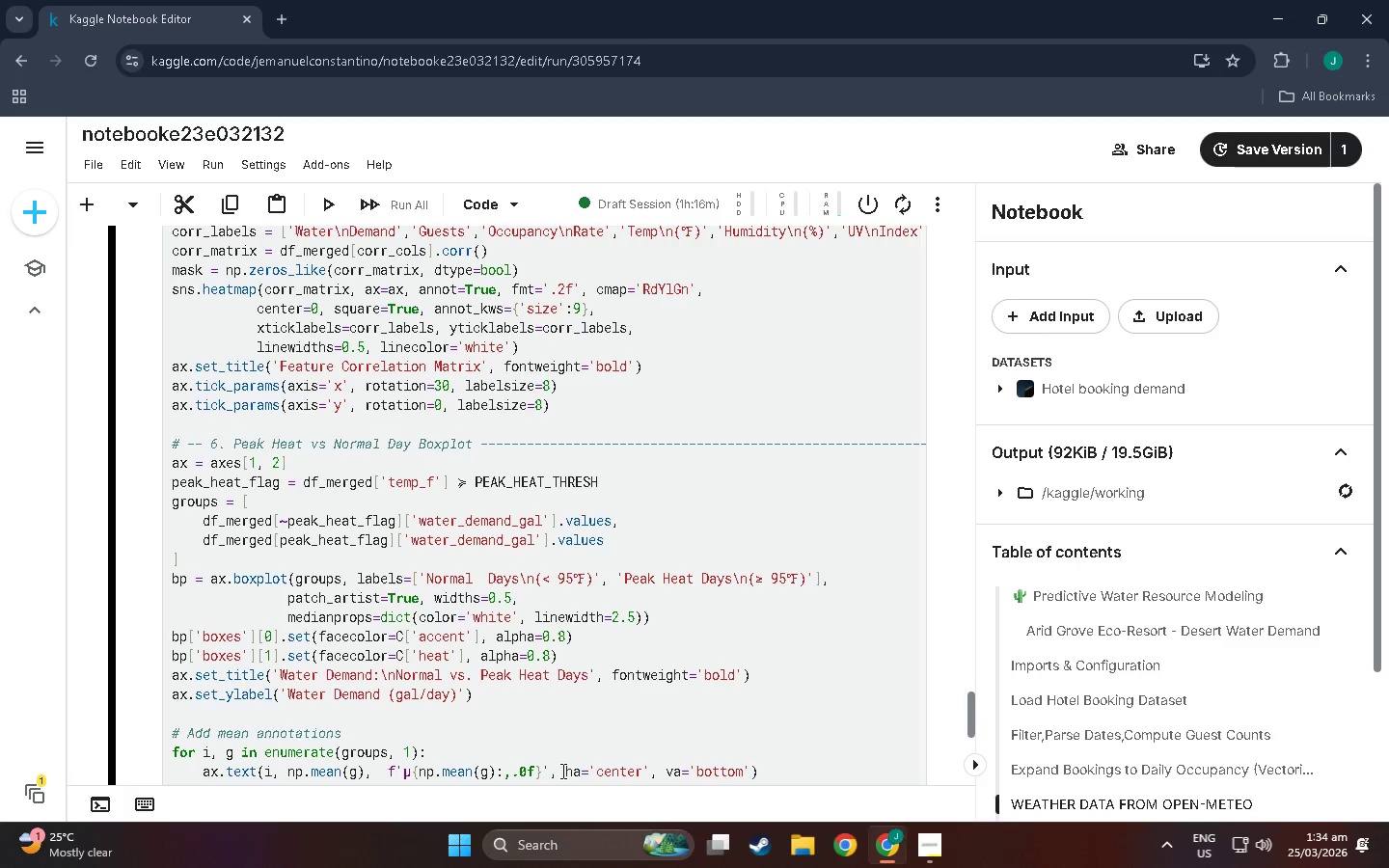 
key(ArrowRight)
 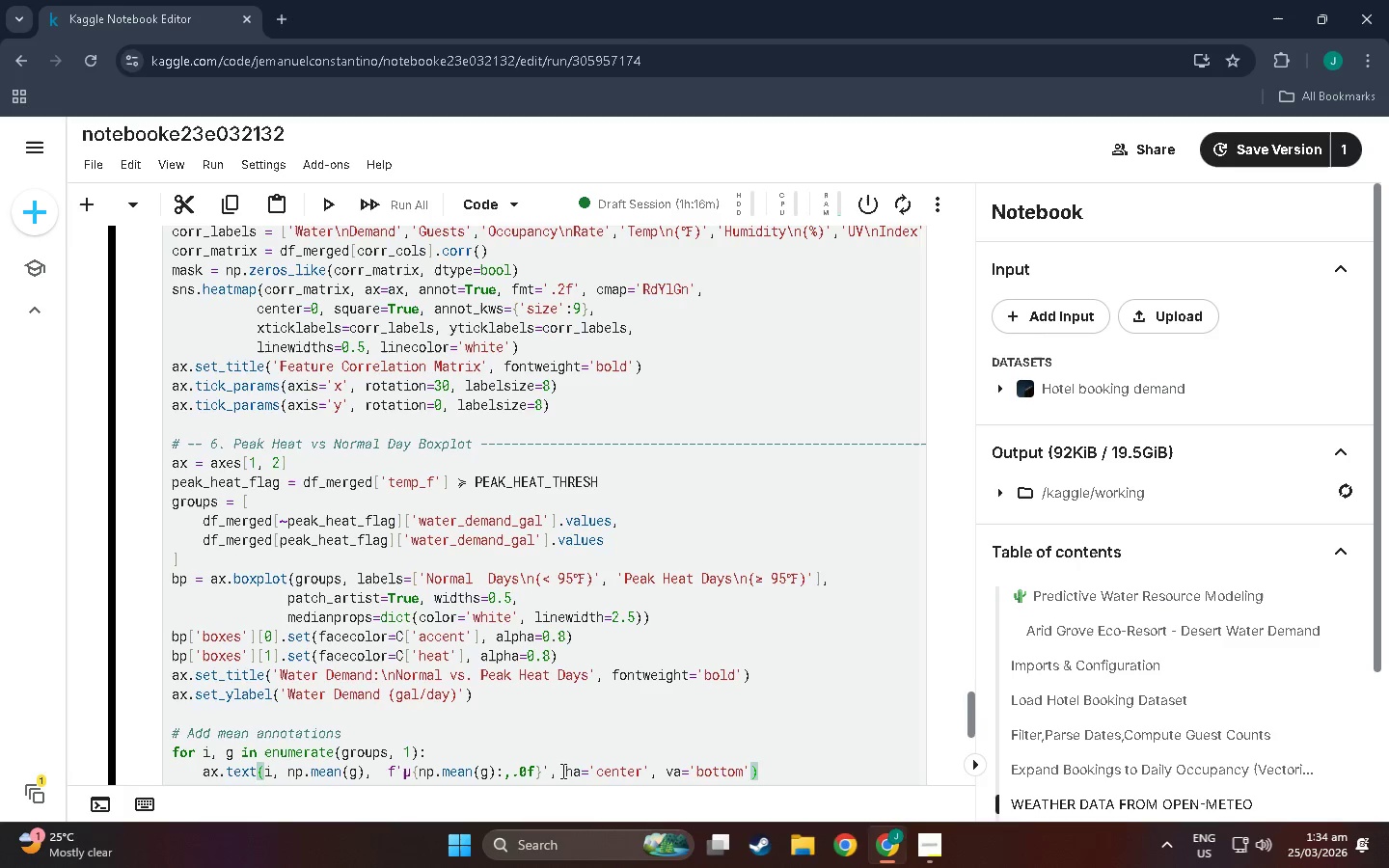 
key(Comma)
 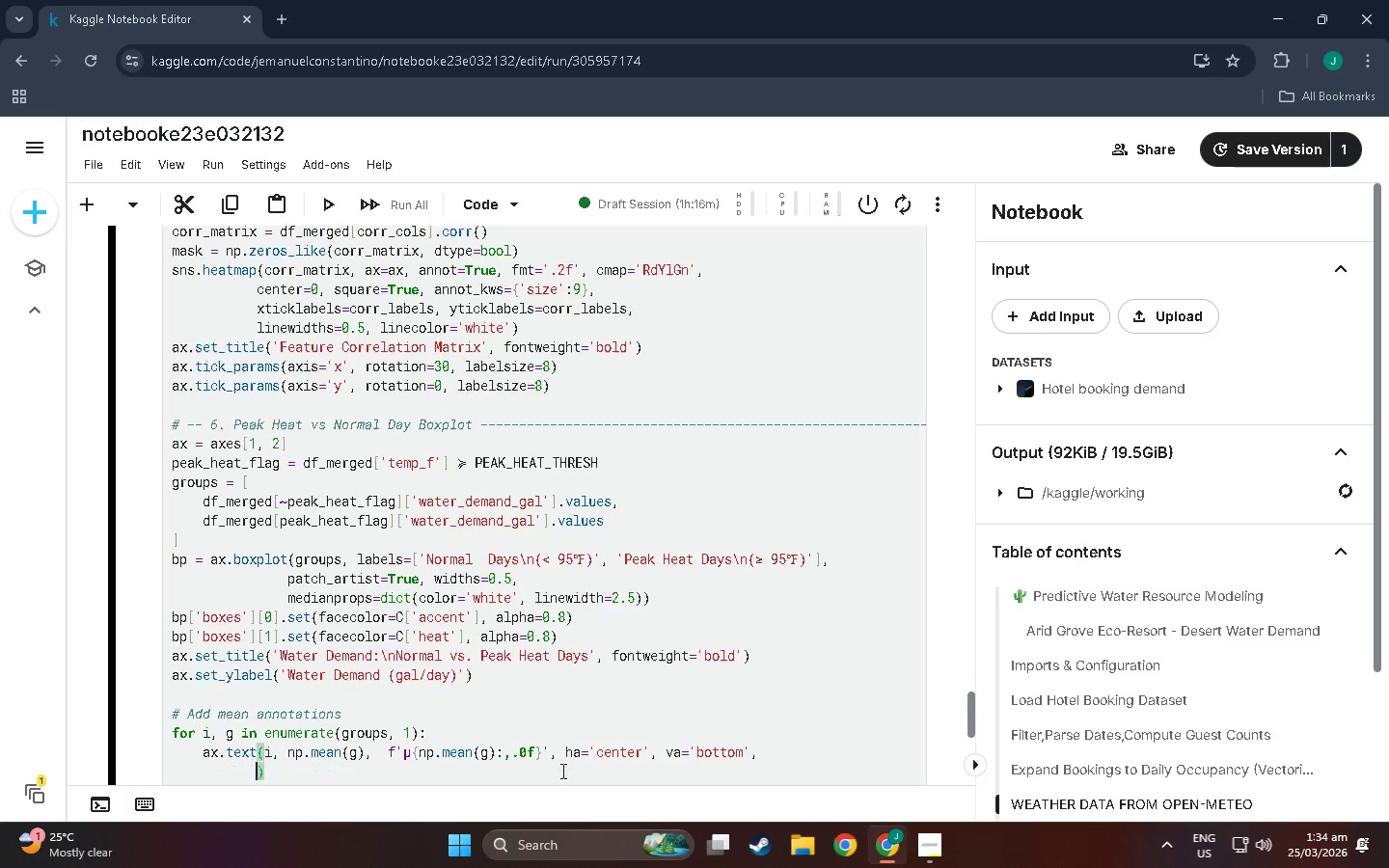 
key(Enter)
 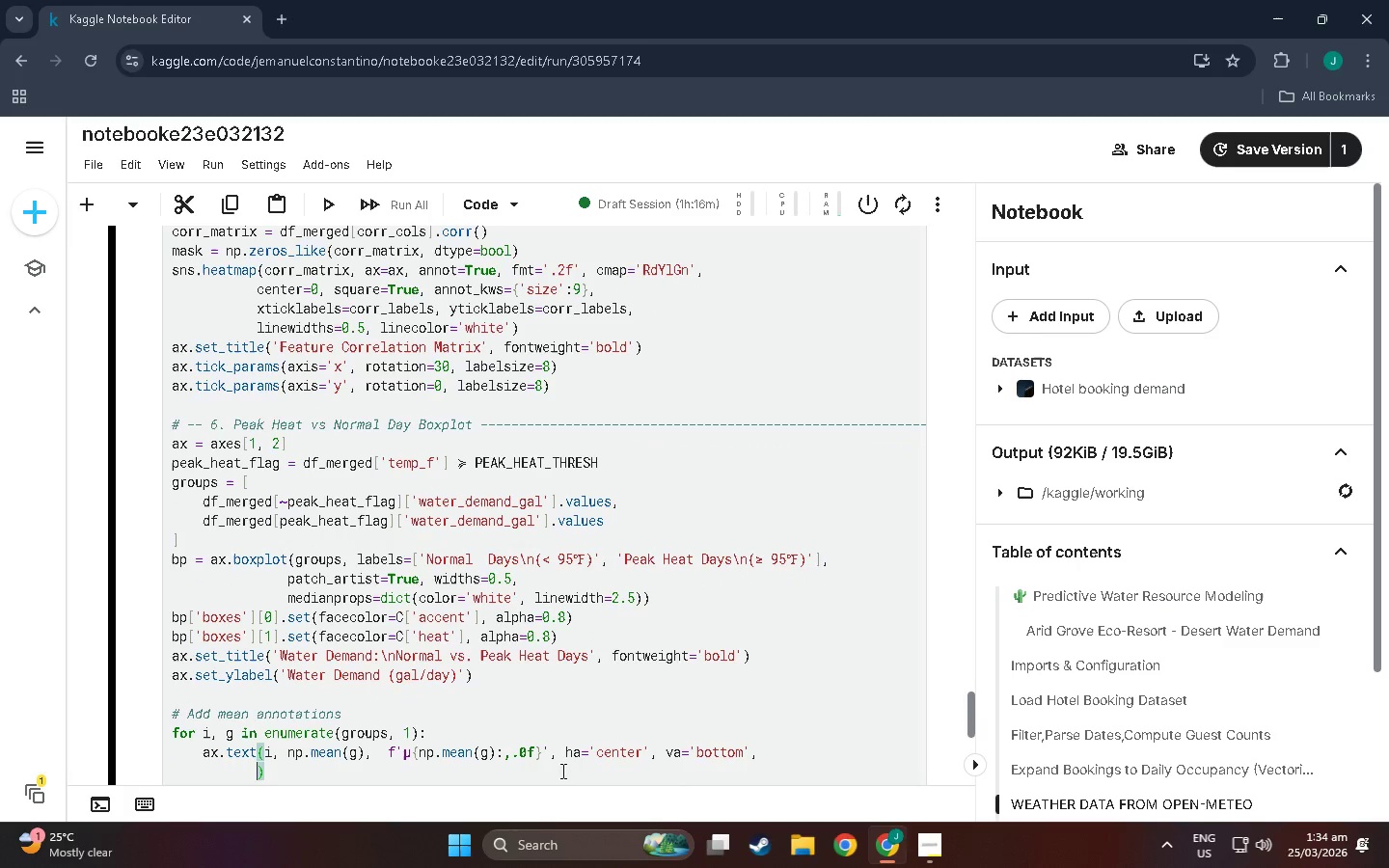 
type(fontsize=0)
key(Backspace)
type(9, font)
key(Backspace)
key(Backspace)
type(tweight='bold)
 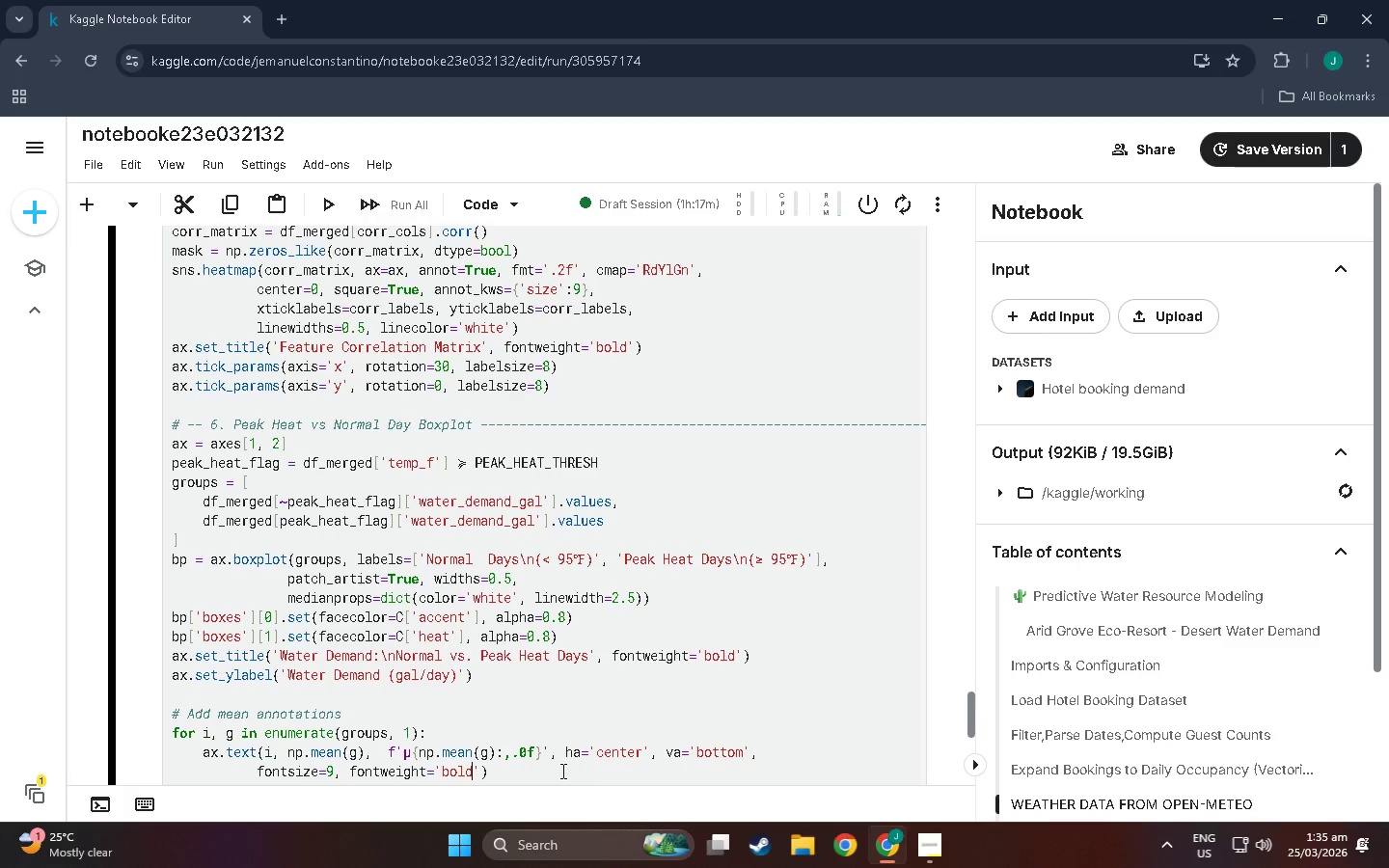 
key(ArrowRight)
 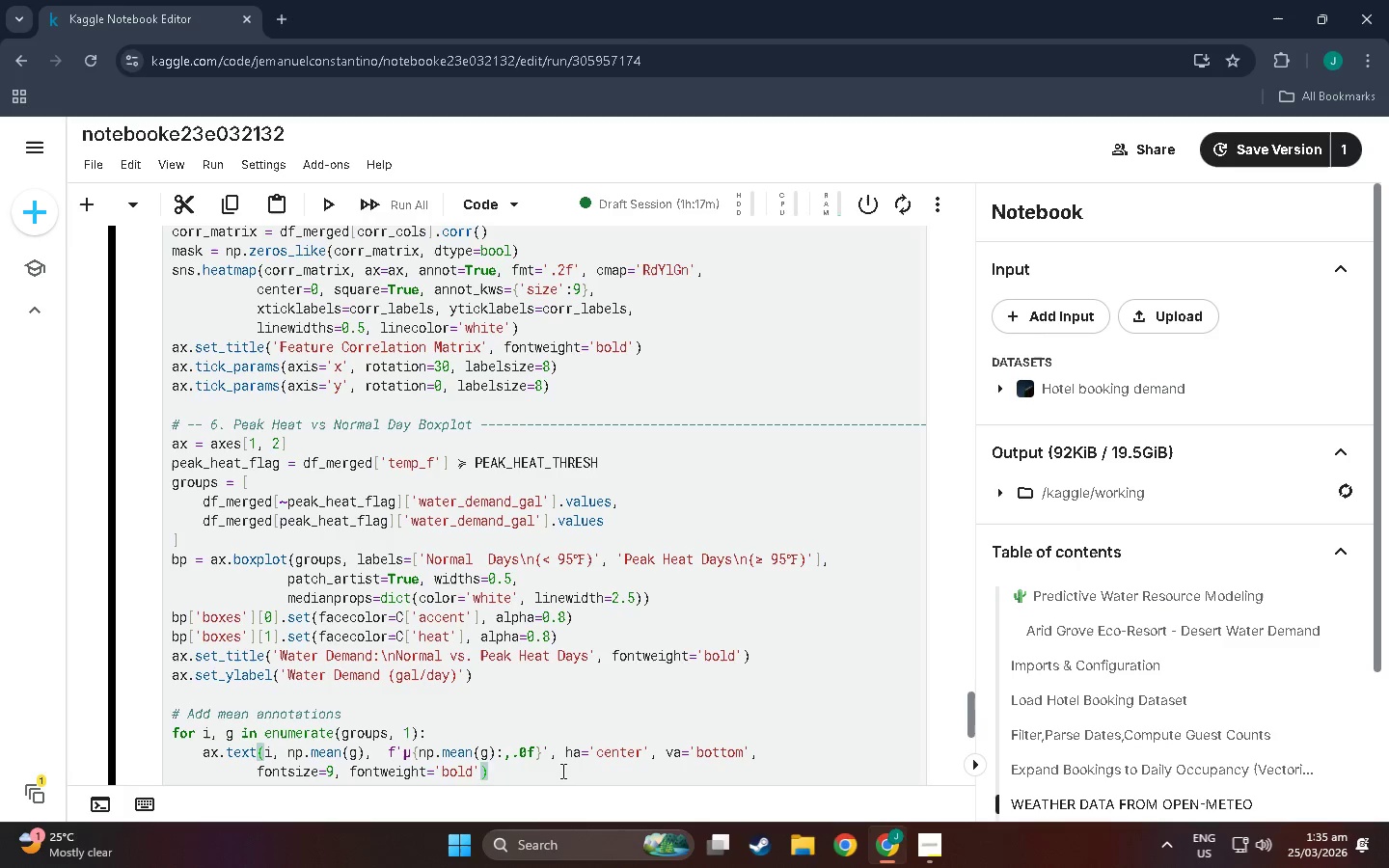 
type(, color='black)
 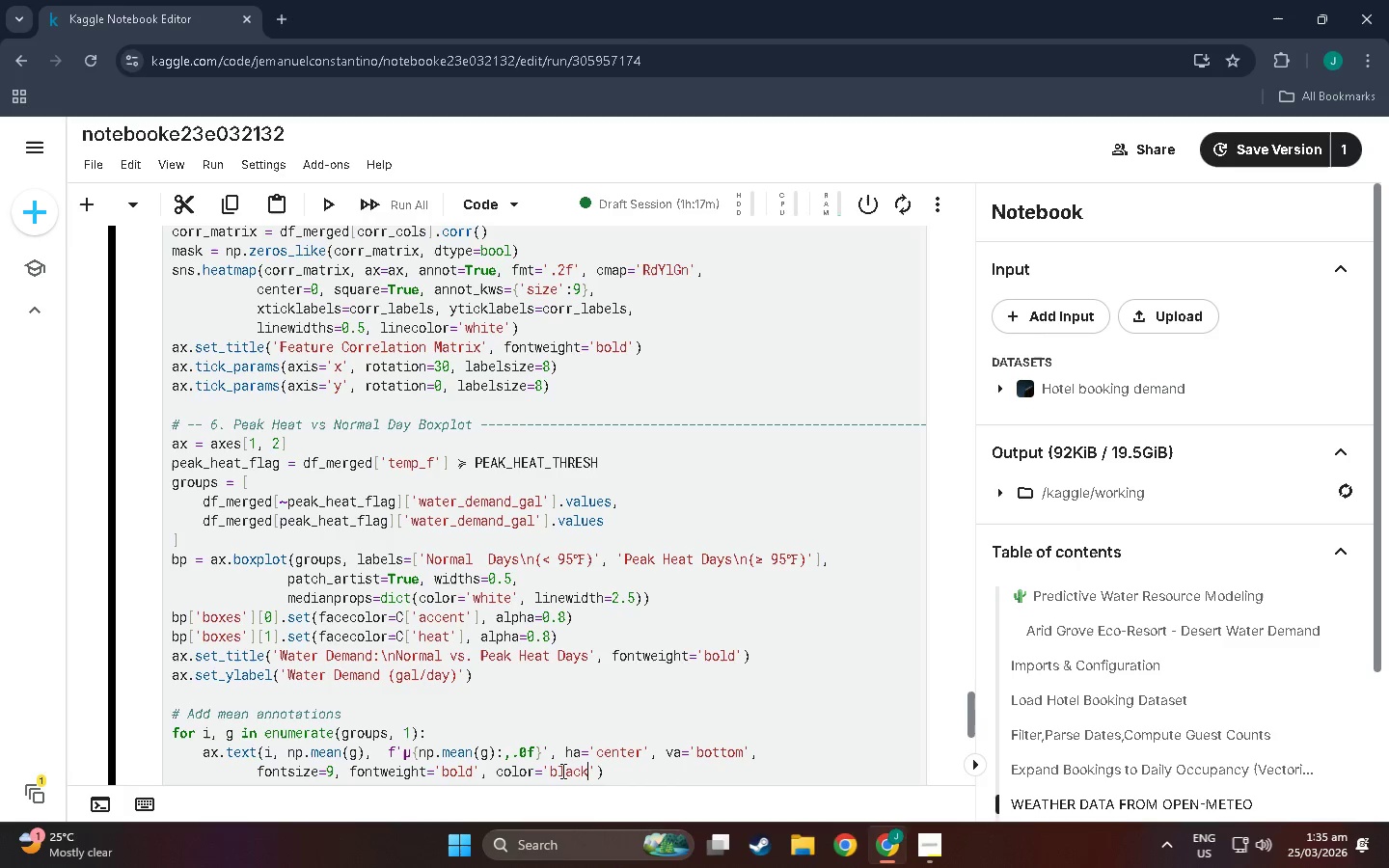 
key(ArrowRight)
 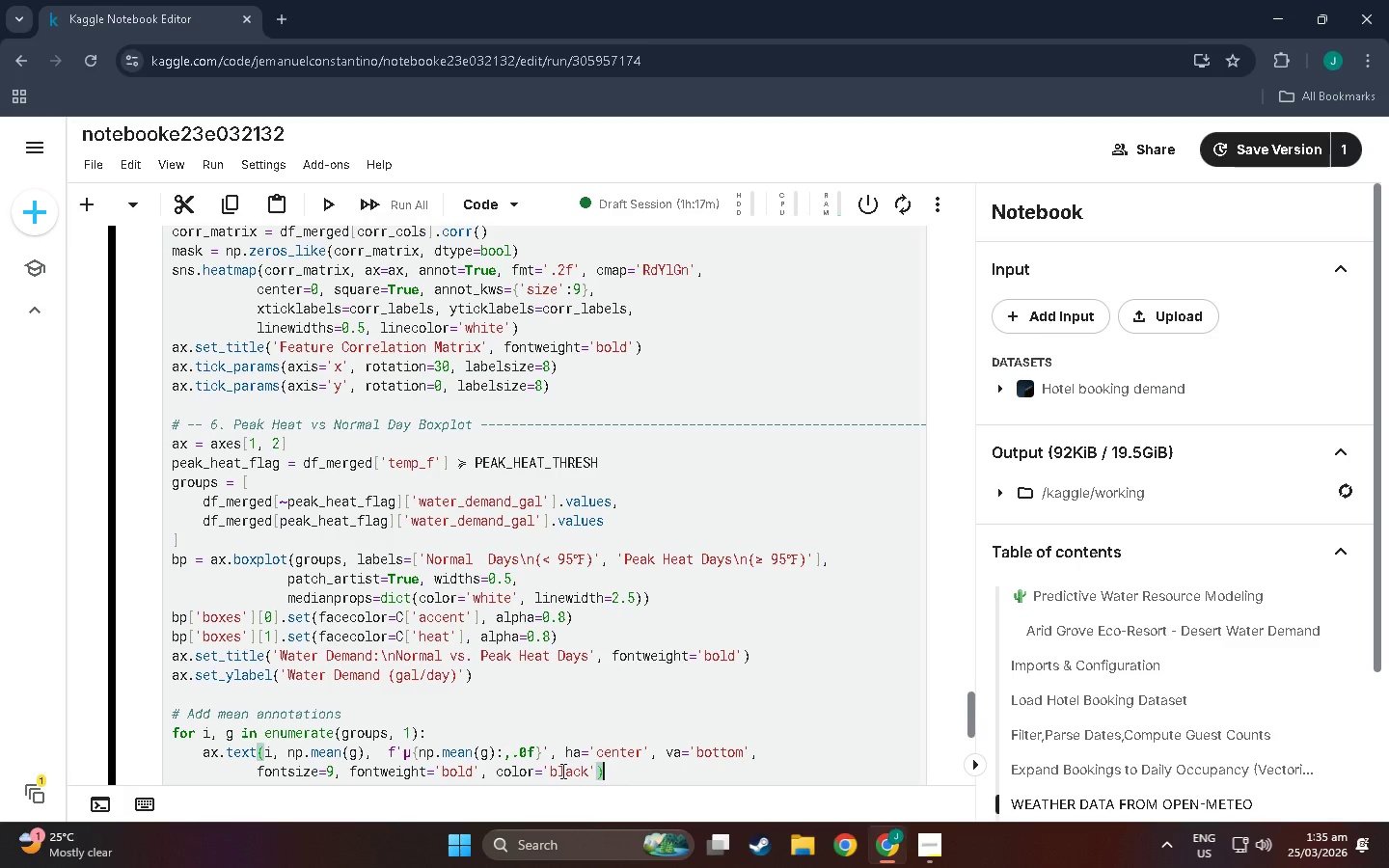 
key(ArrowRight)
 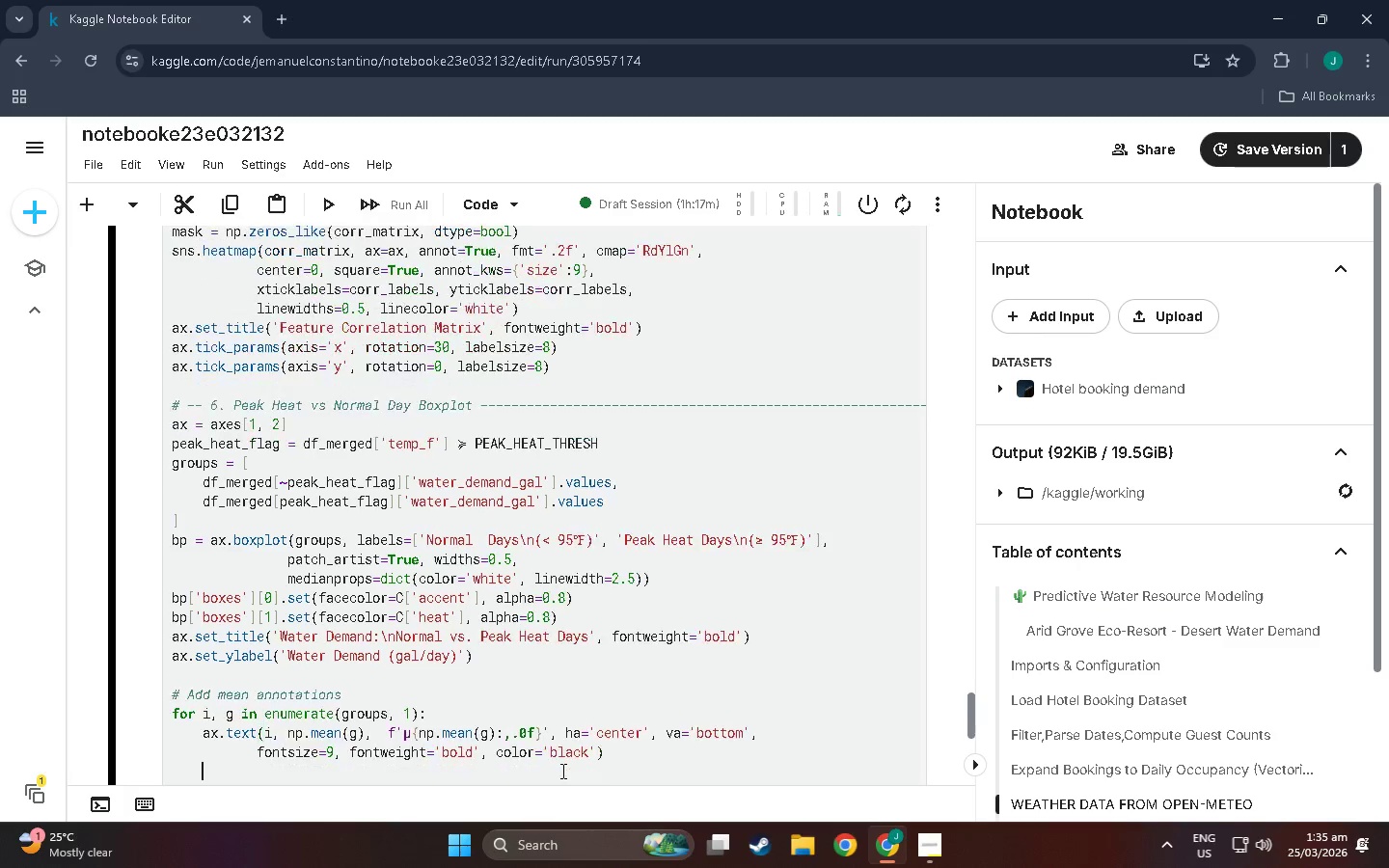 
key(Enter)
 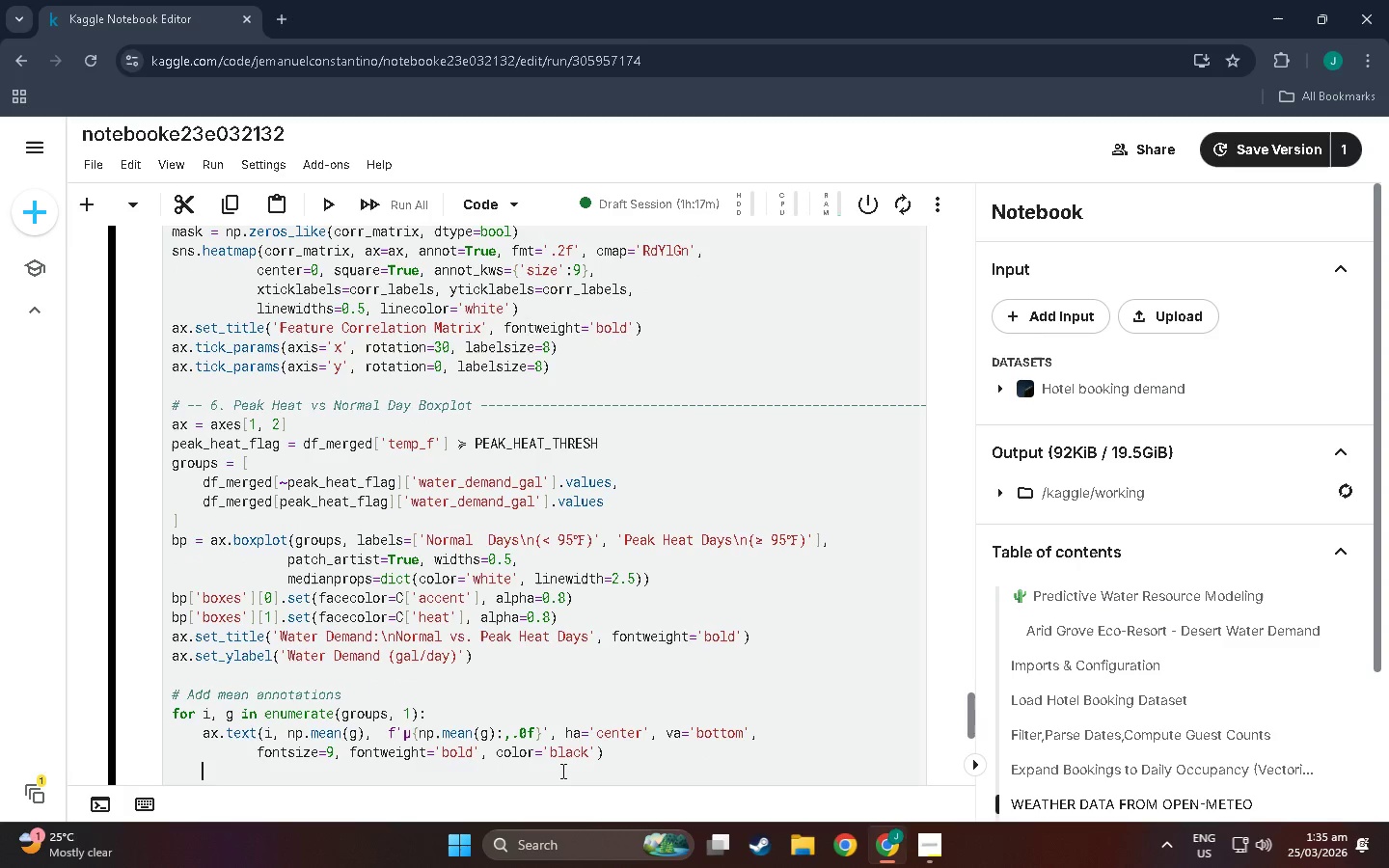 
key(P)
 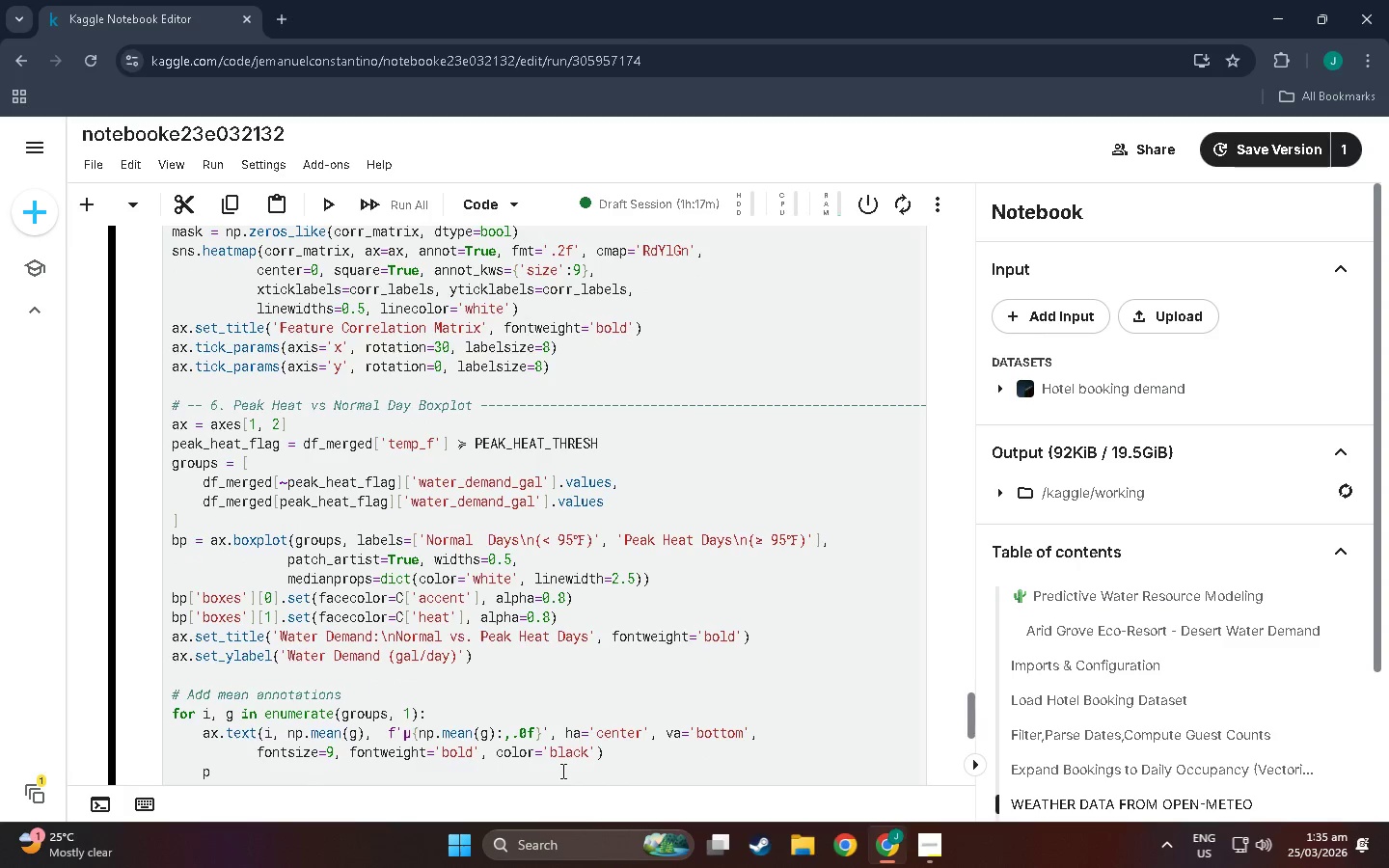 
key(Backspace)
 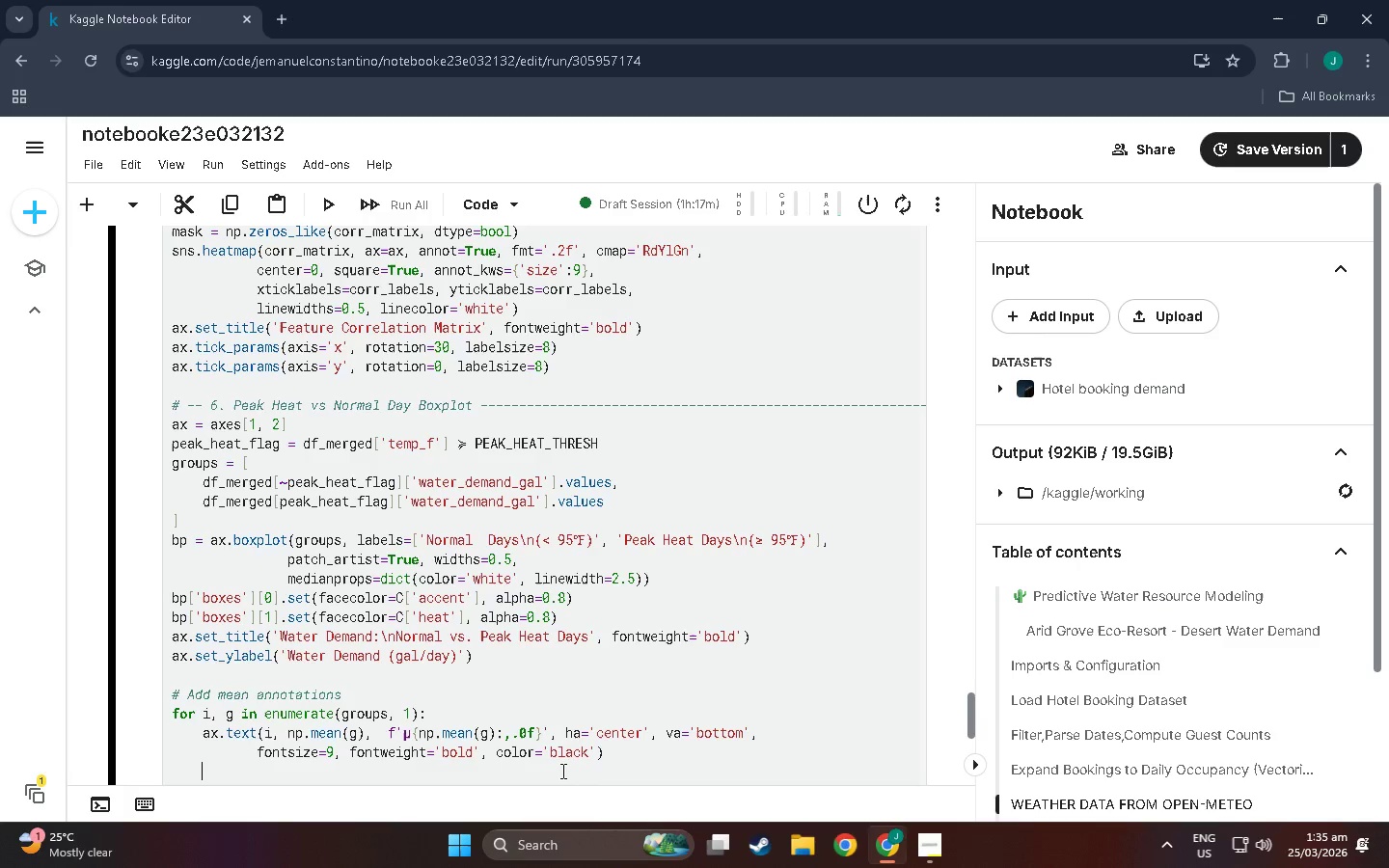 
key(Enter)
 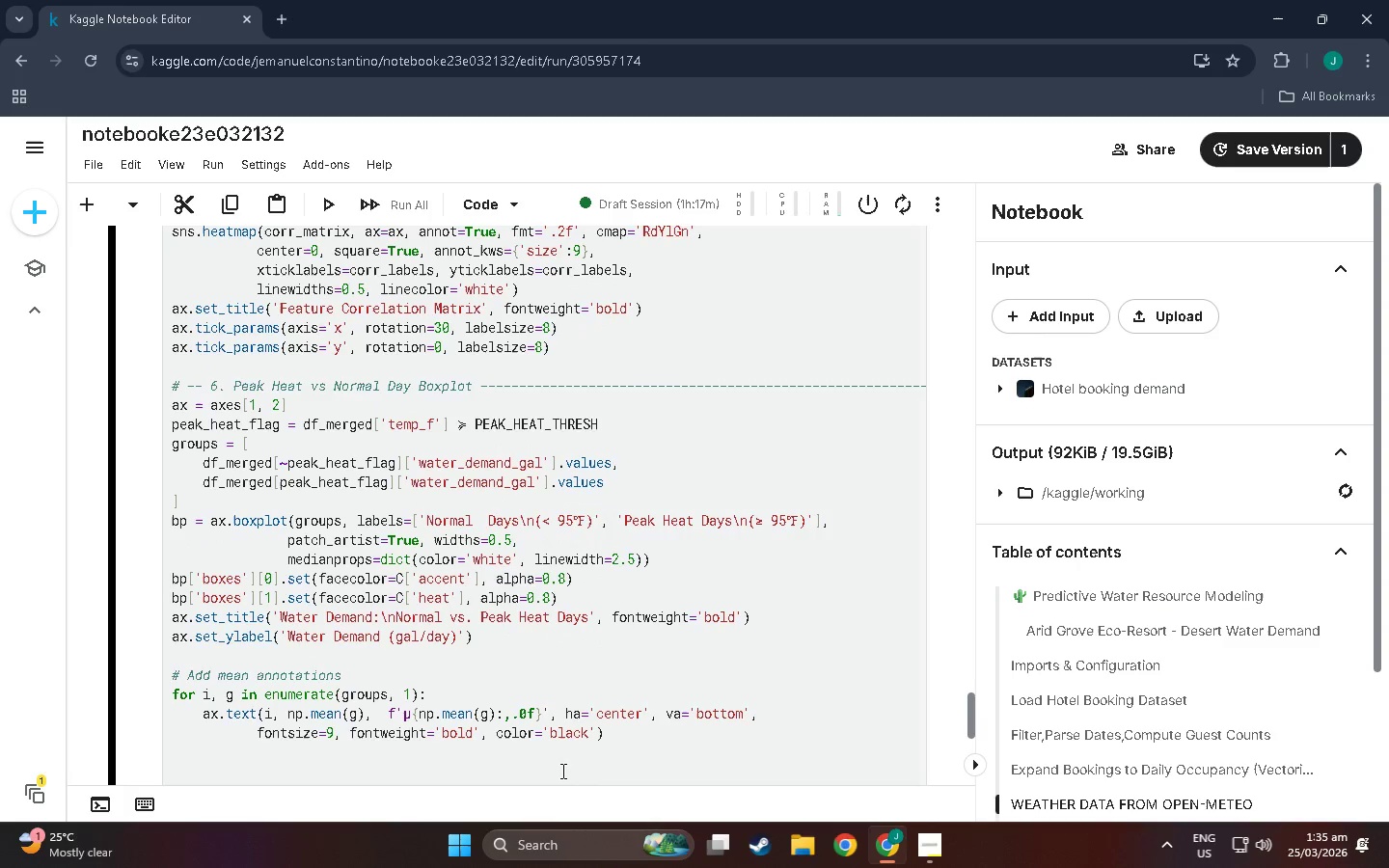 
type(plt.tight_layout())
 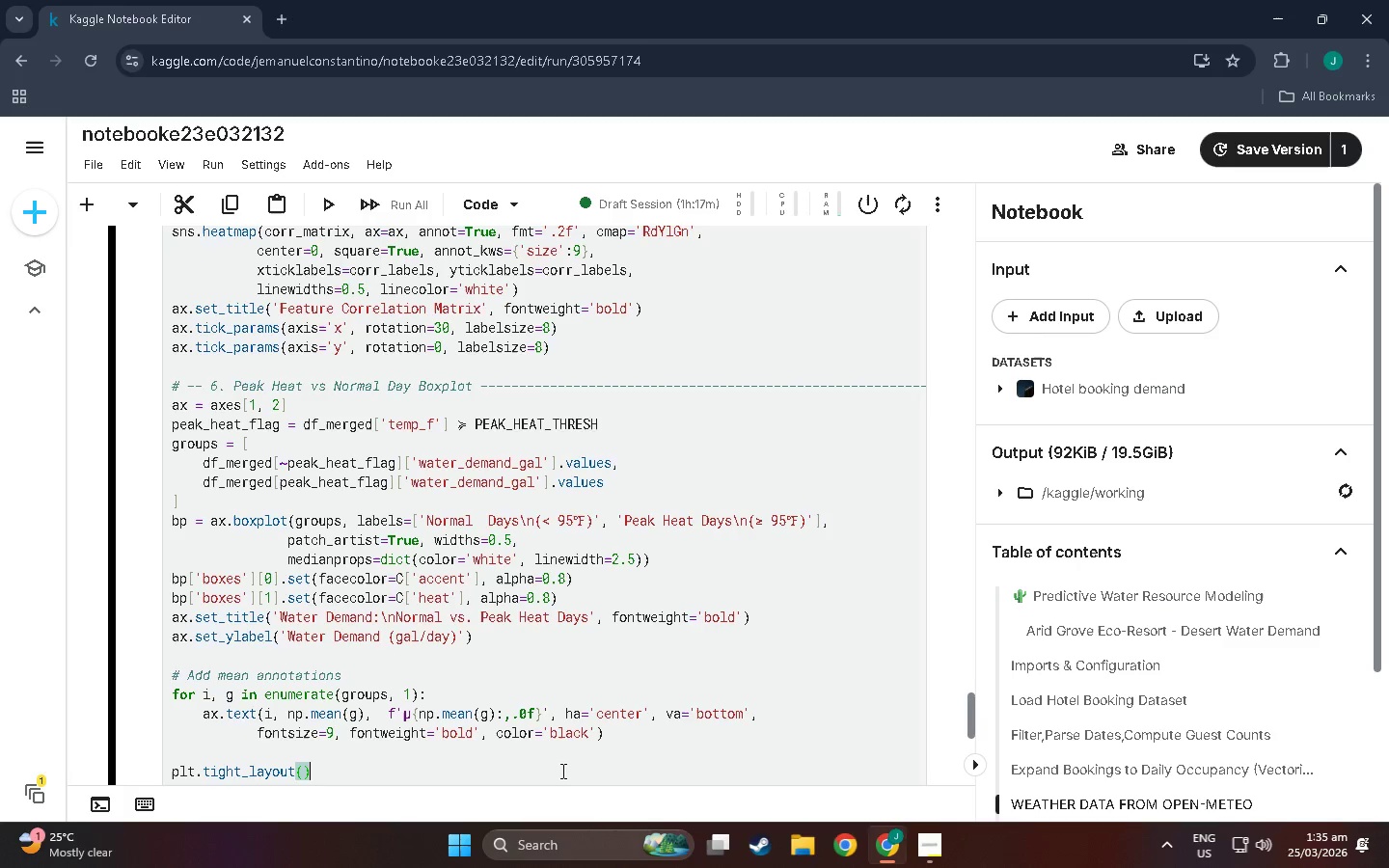 
key(Enter)
 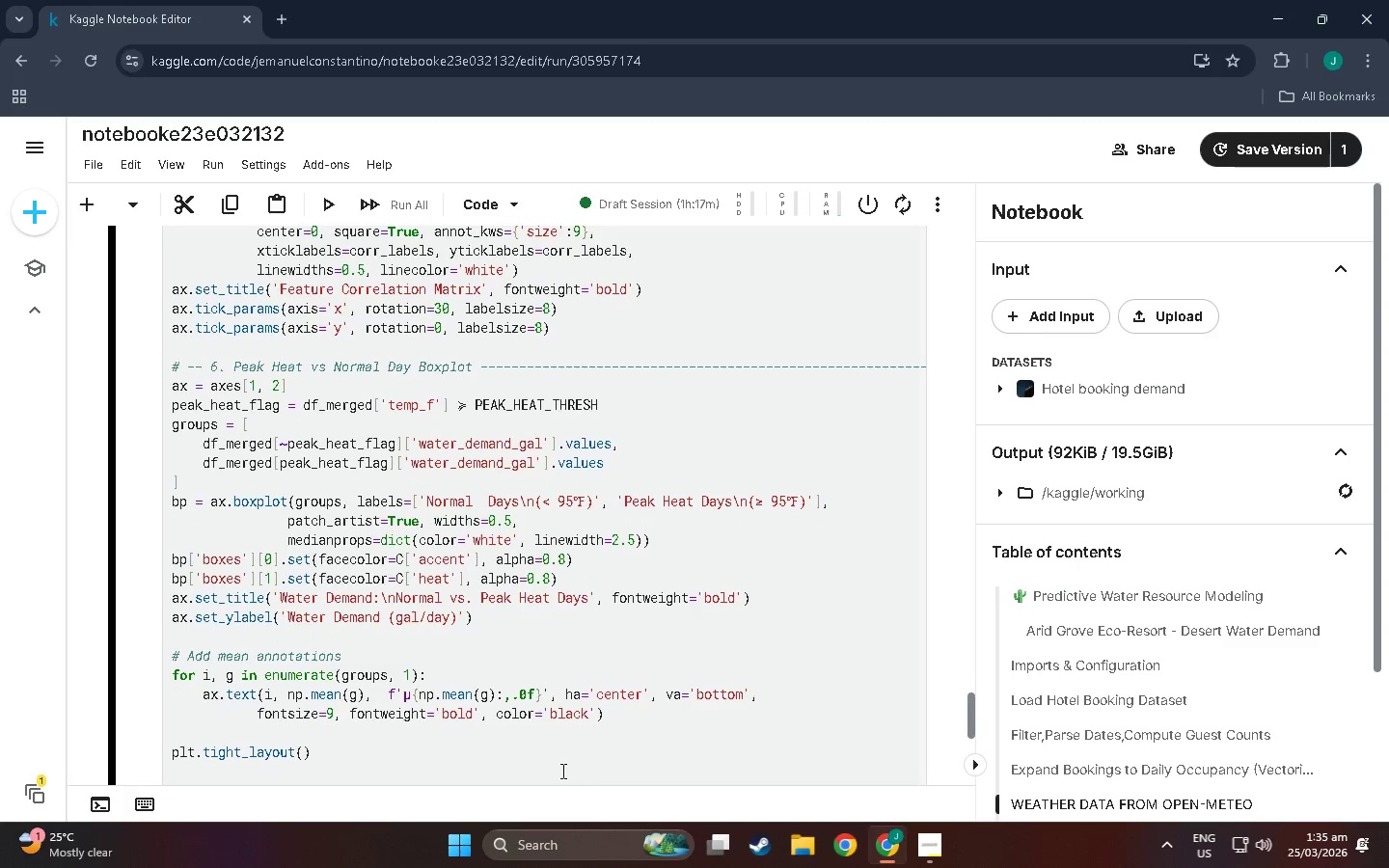 
type(pplt.savefig))
key(Backspace)
type(('eda_dashboard.png)
 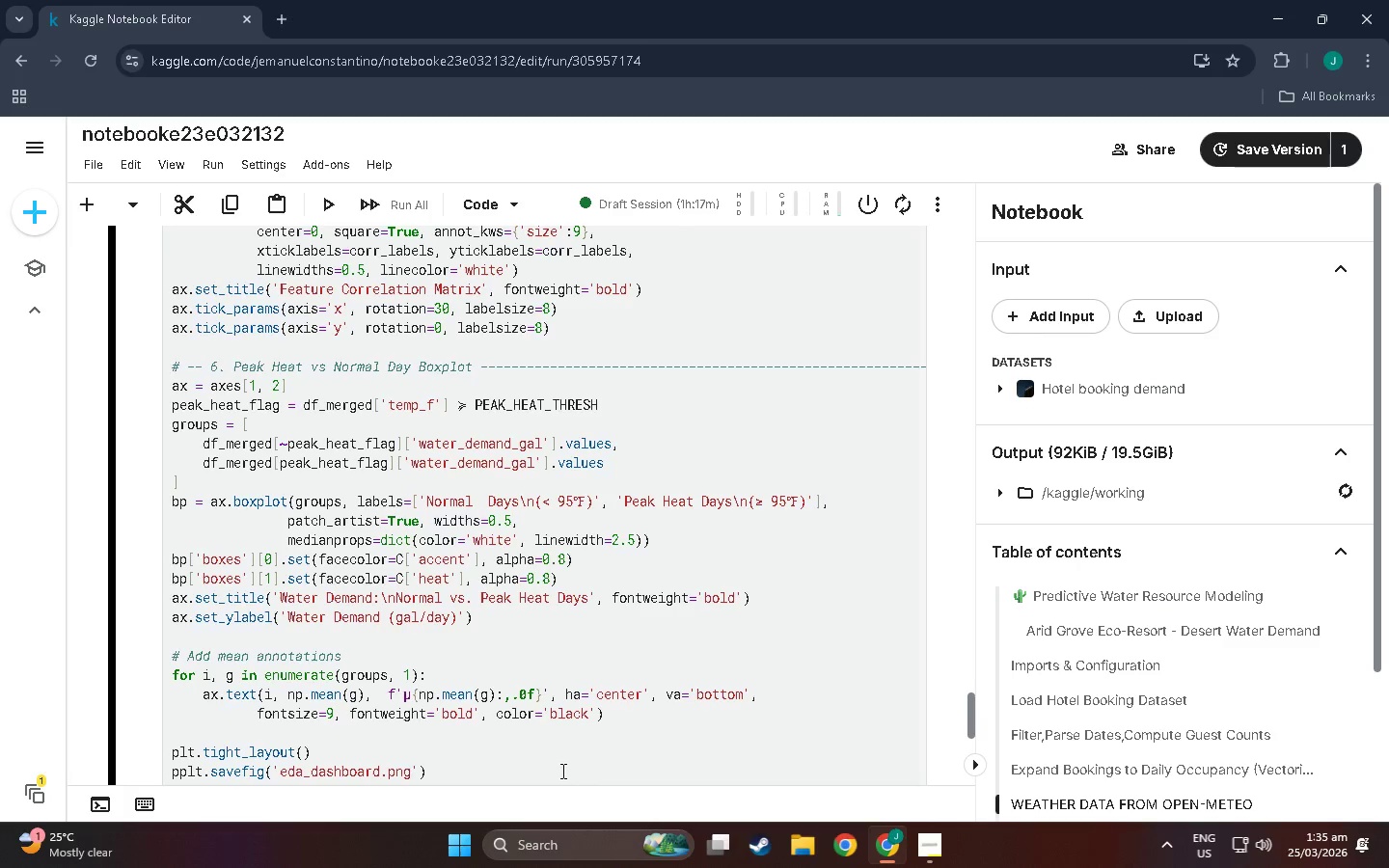 
wait(6.05)
 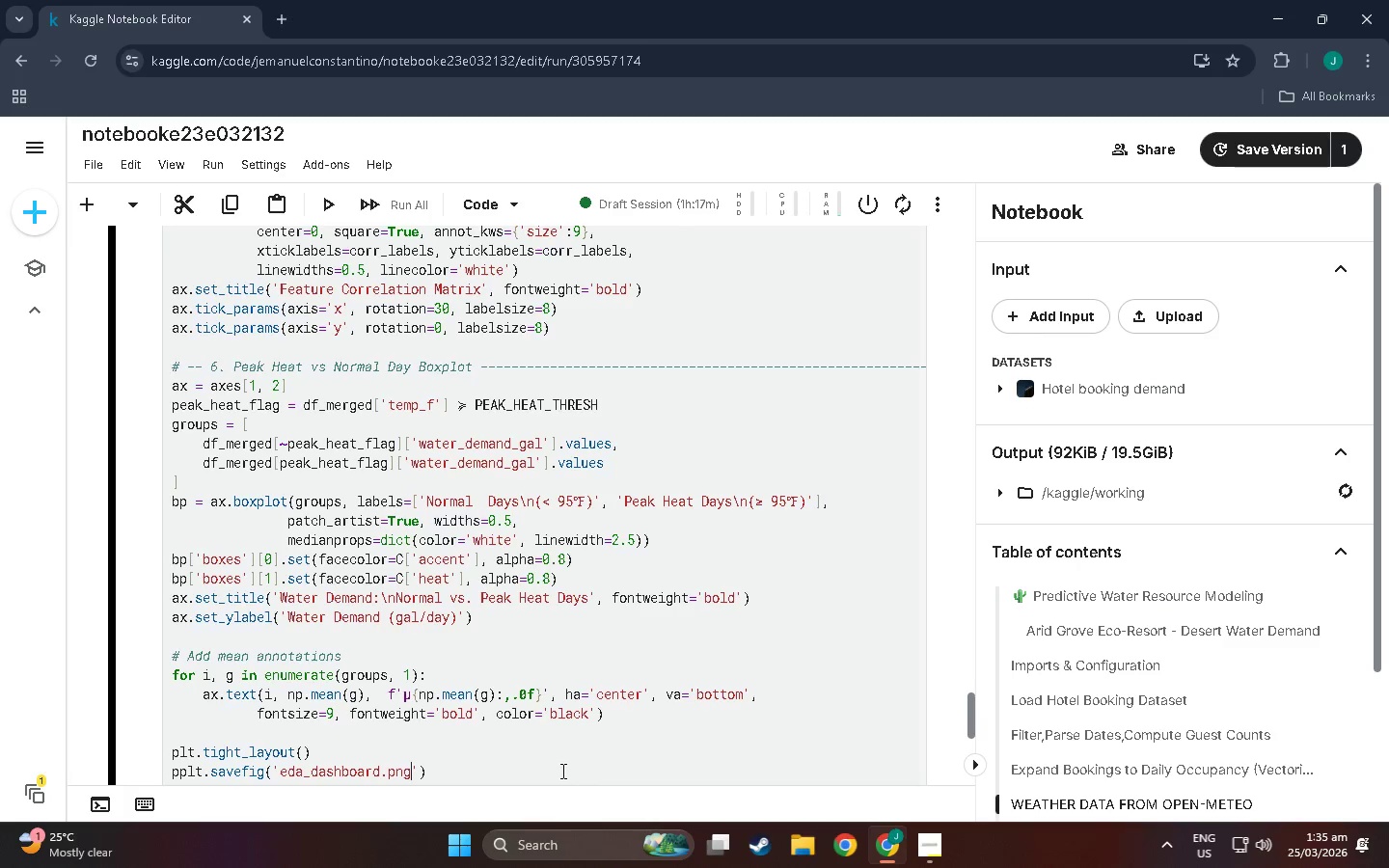 
key(ArrowRight)
 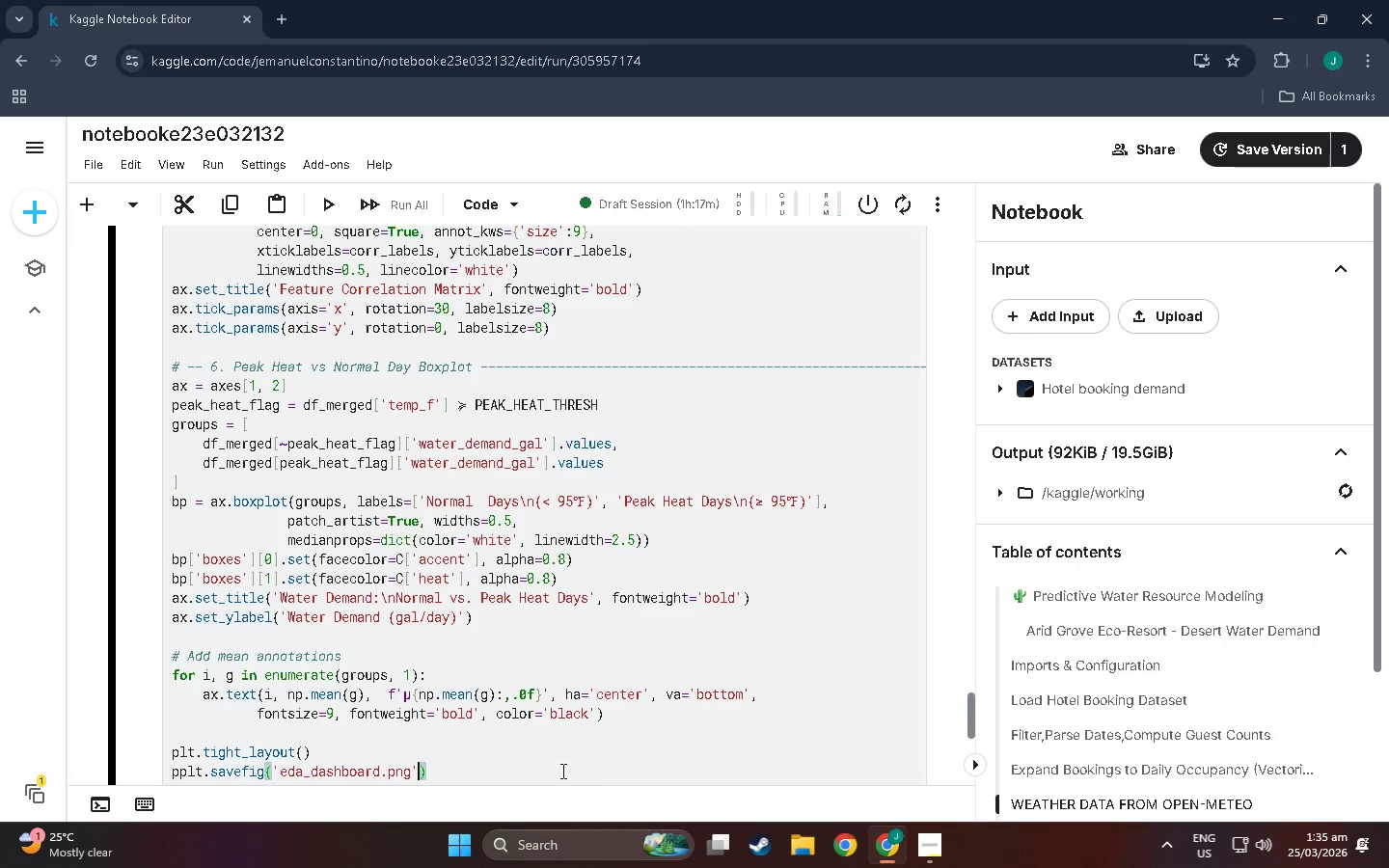 
type(, dpi=150, bbox=in)
key(Backspace)
key(Backspace)
key(Backspace)
type(_inches='tight)
 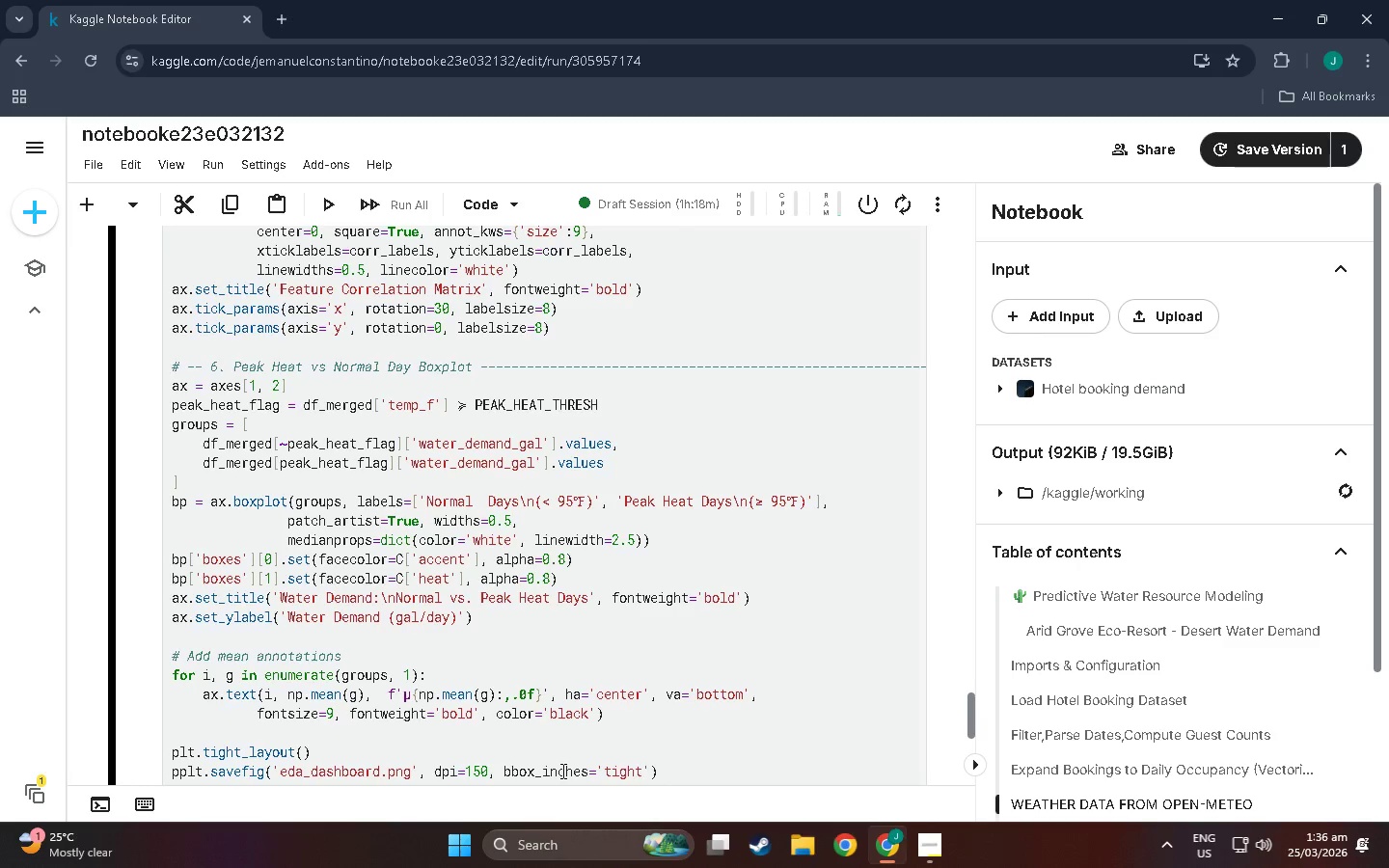 
key(ArrowRight)
 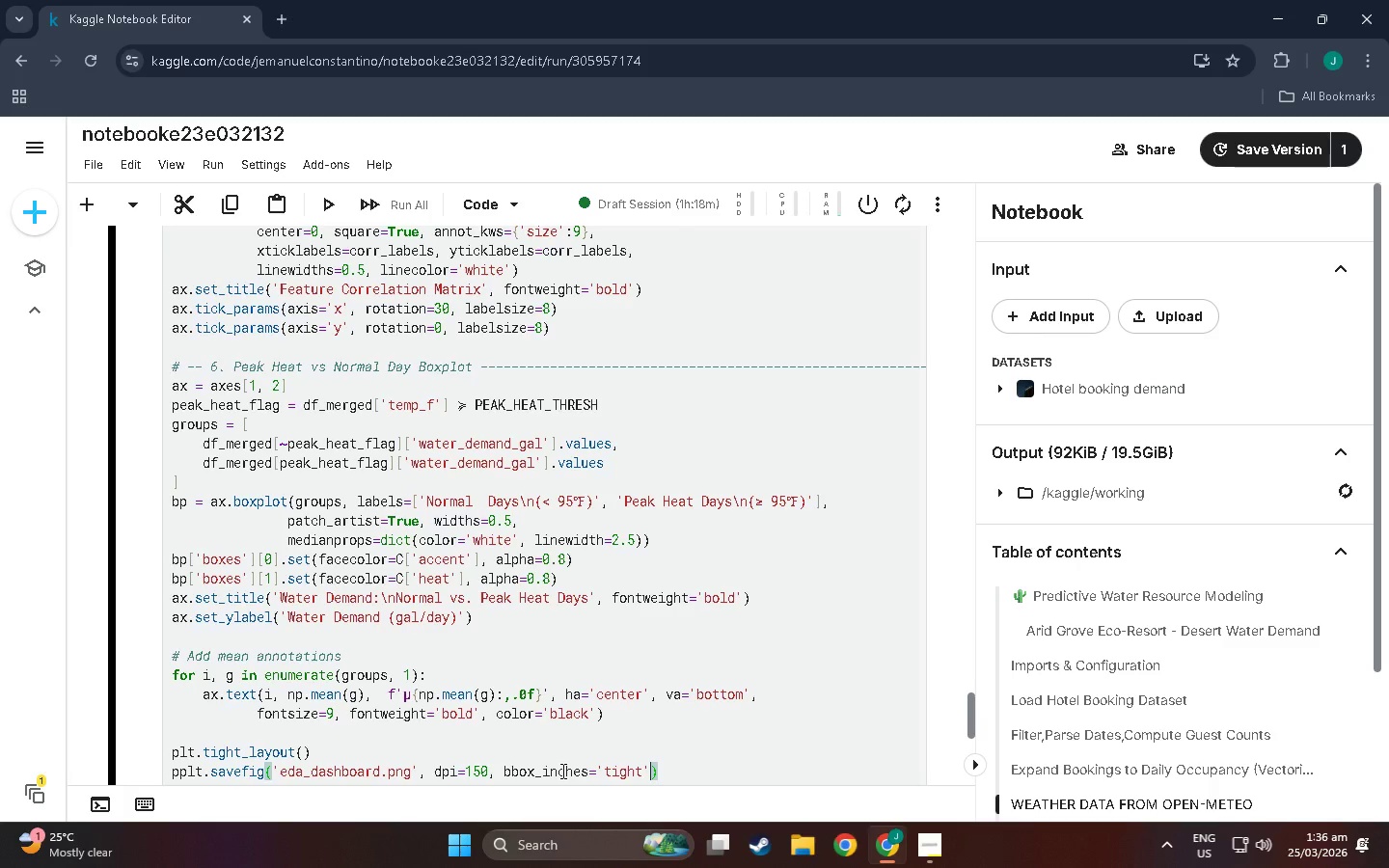 
key(ArrowRight)
 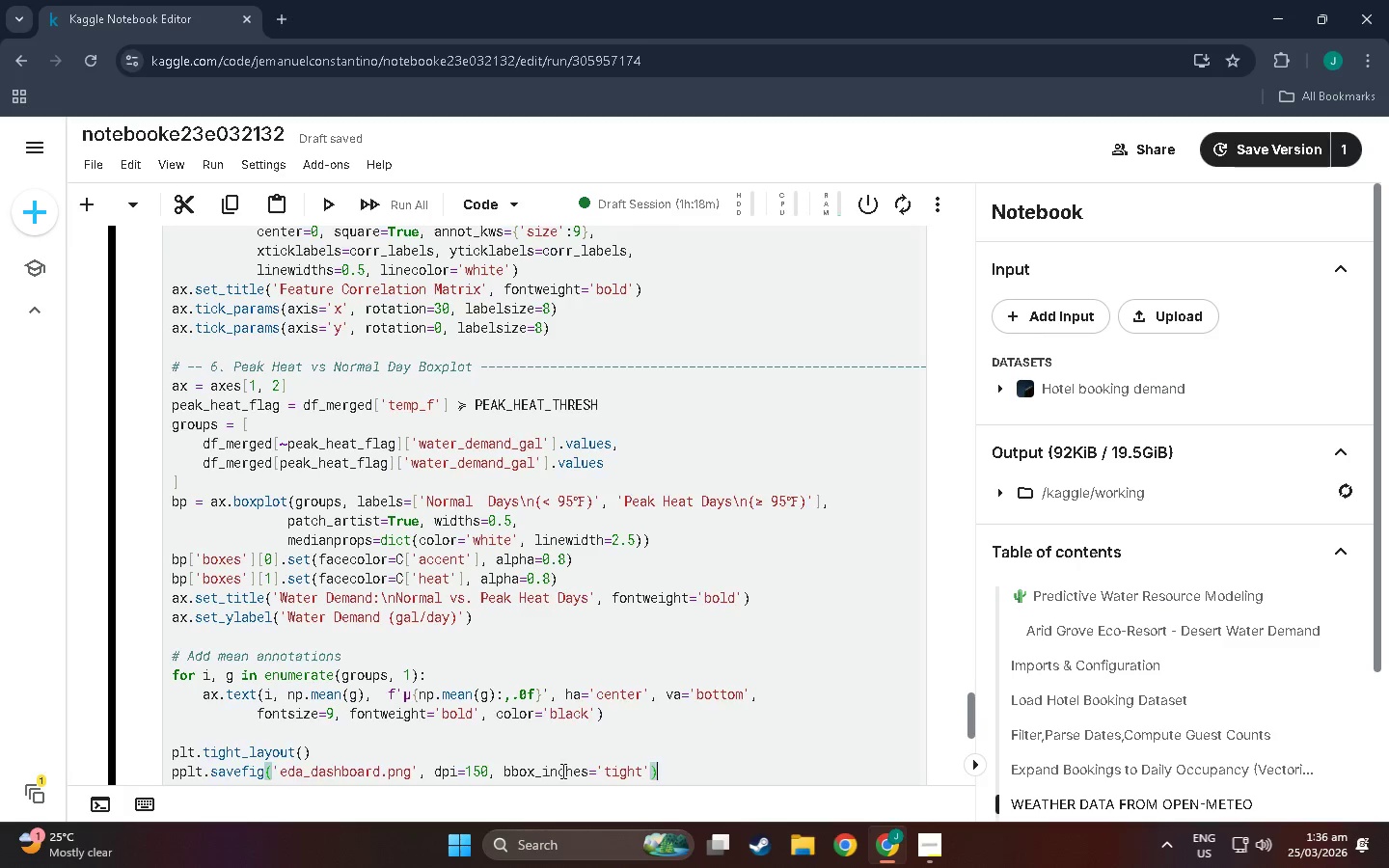 
key(Enter)
 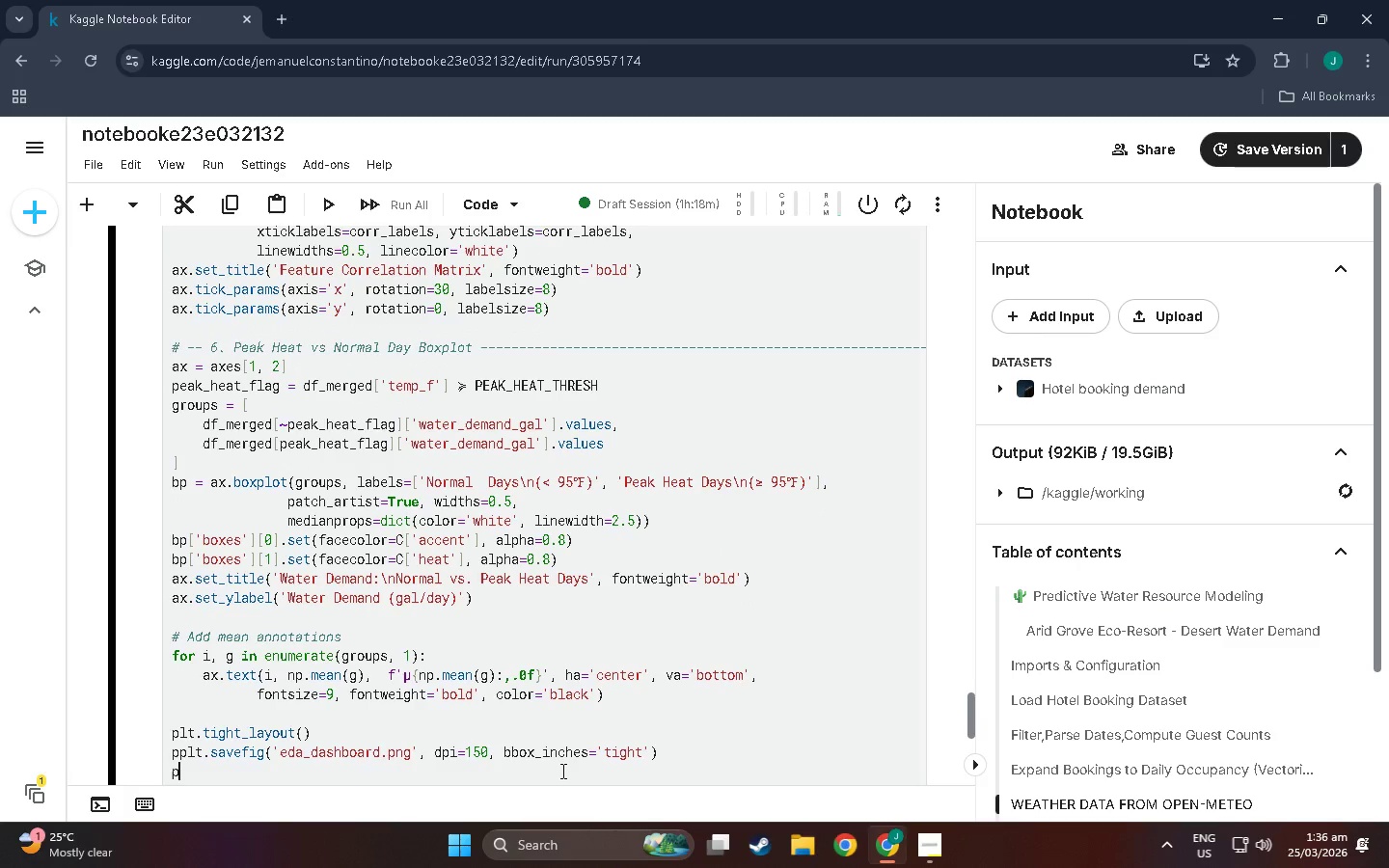 
type(plt/.)
key(Backspace)
type(show())
 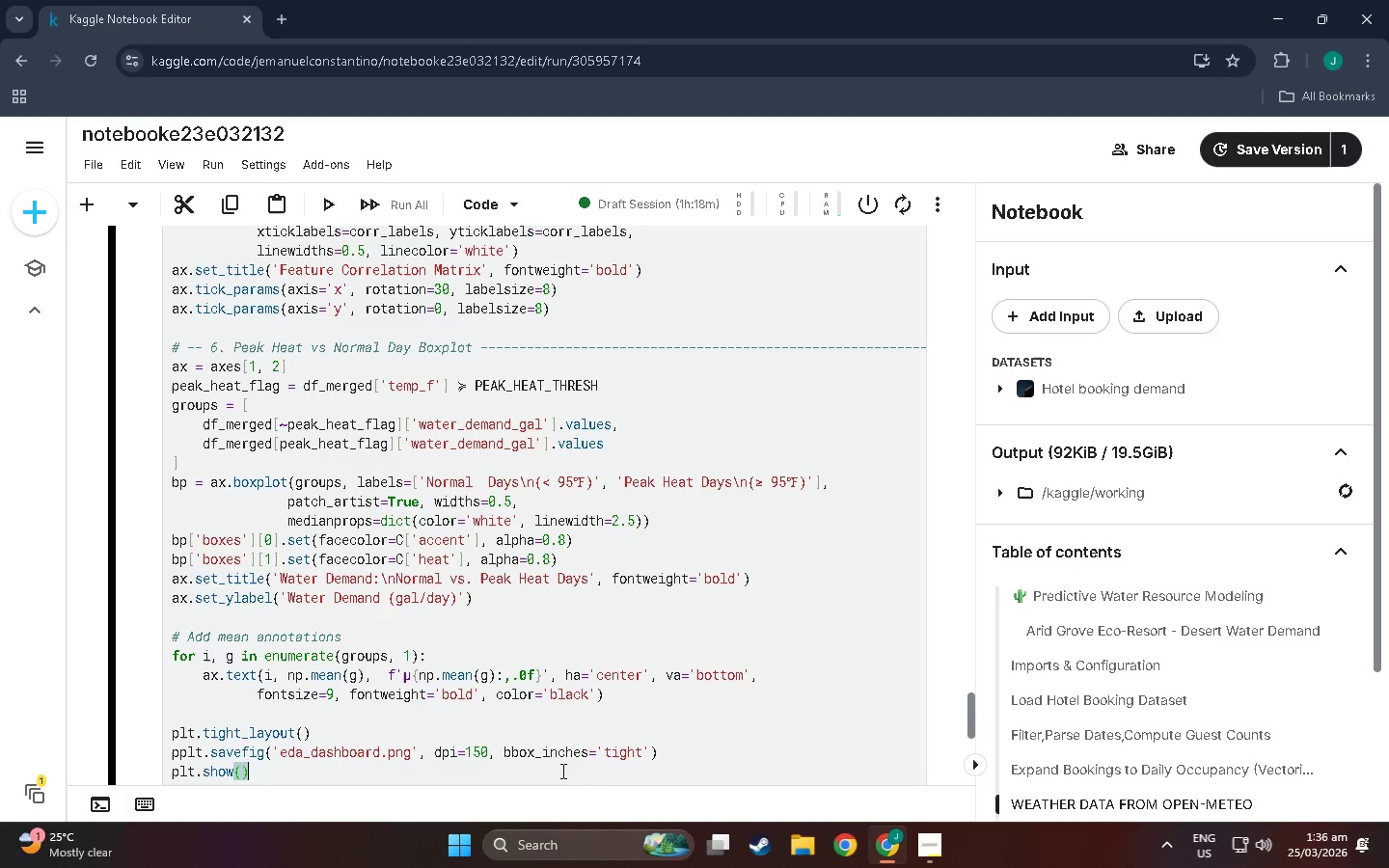 
key(Enter)
 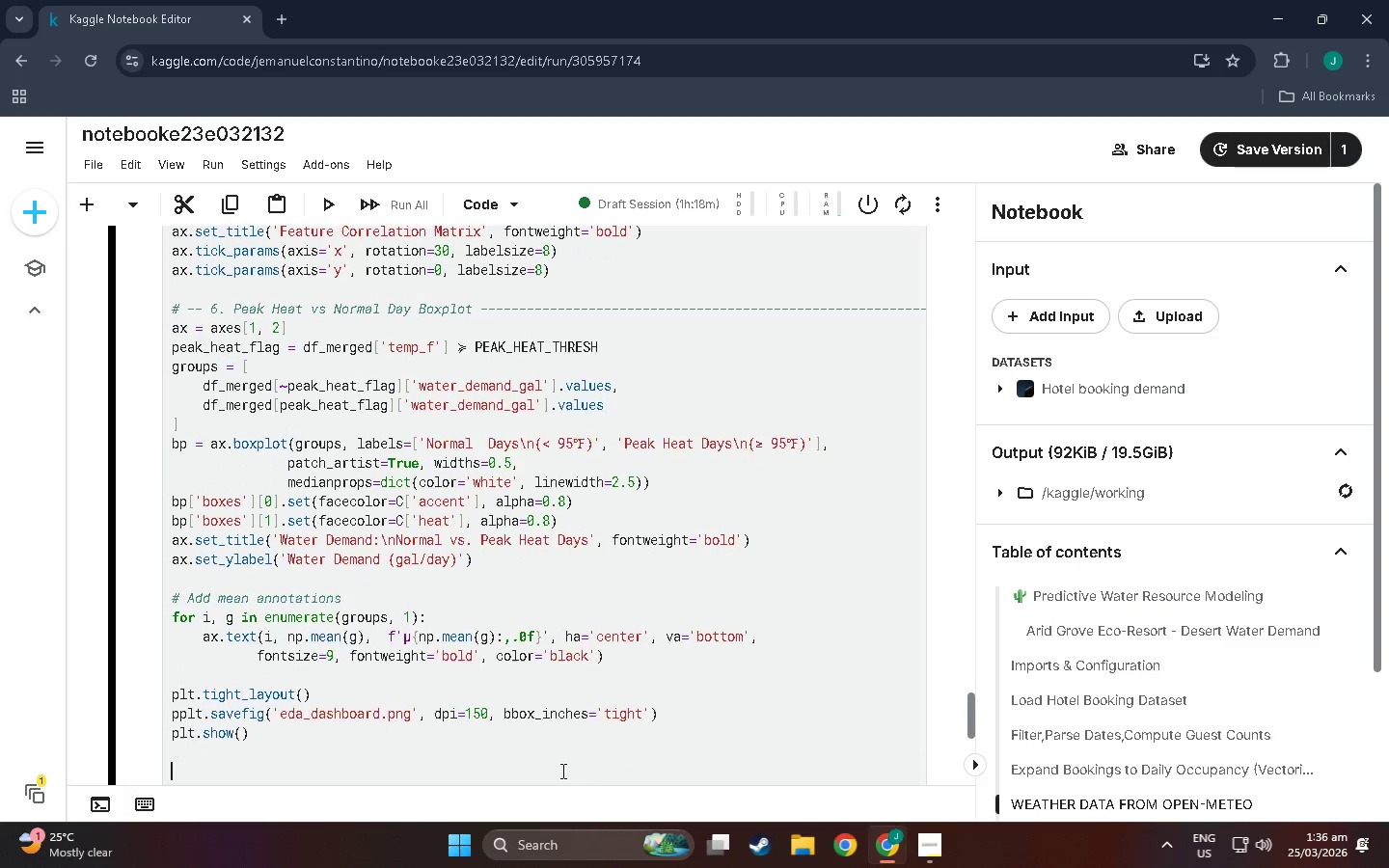 
key(Enter)
 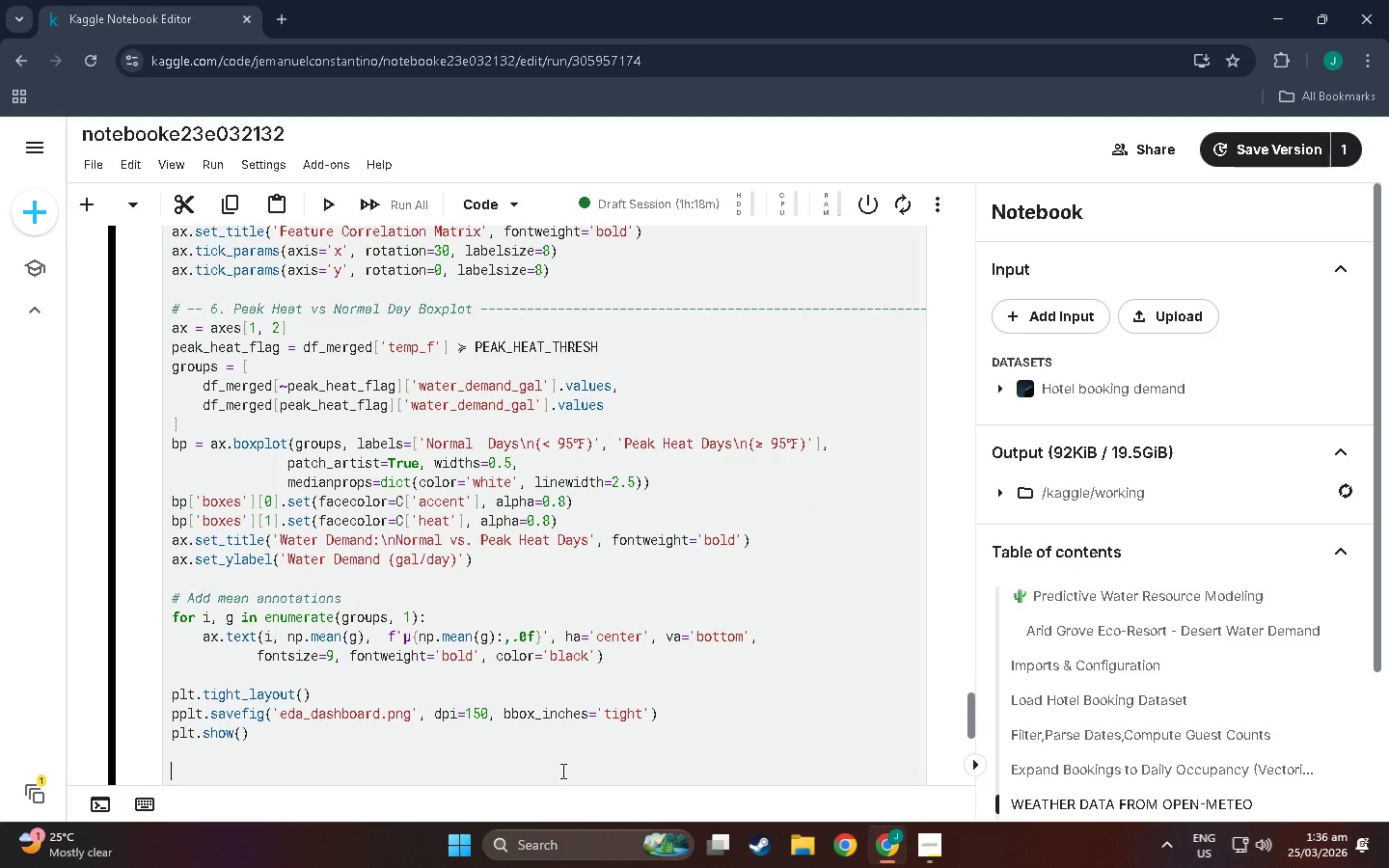 
hold_key(key=ShiftLeft, duration=0.89)
 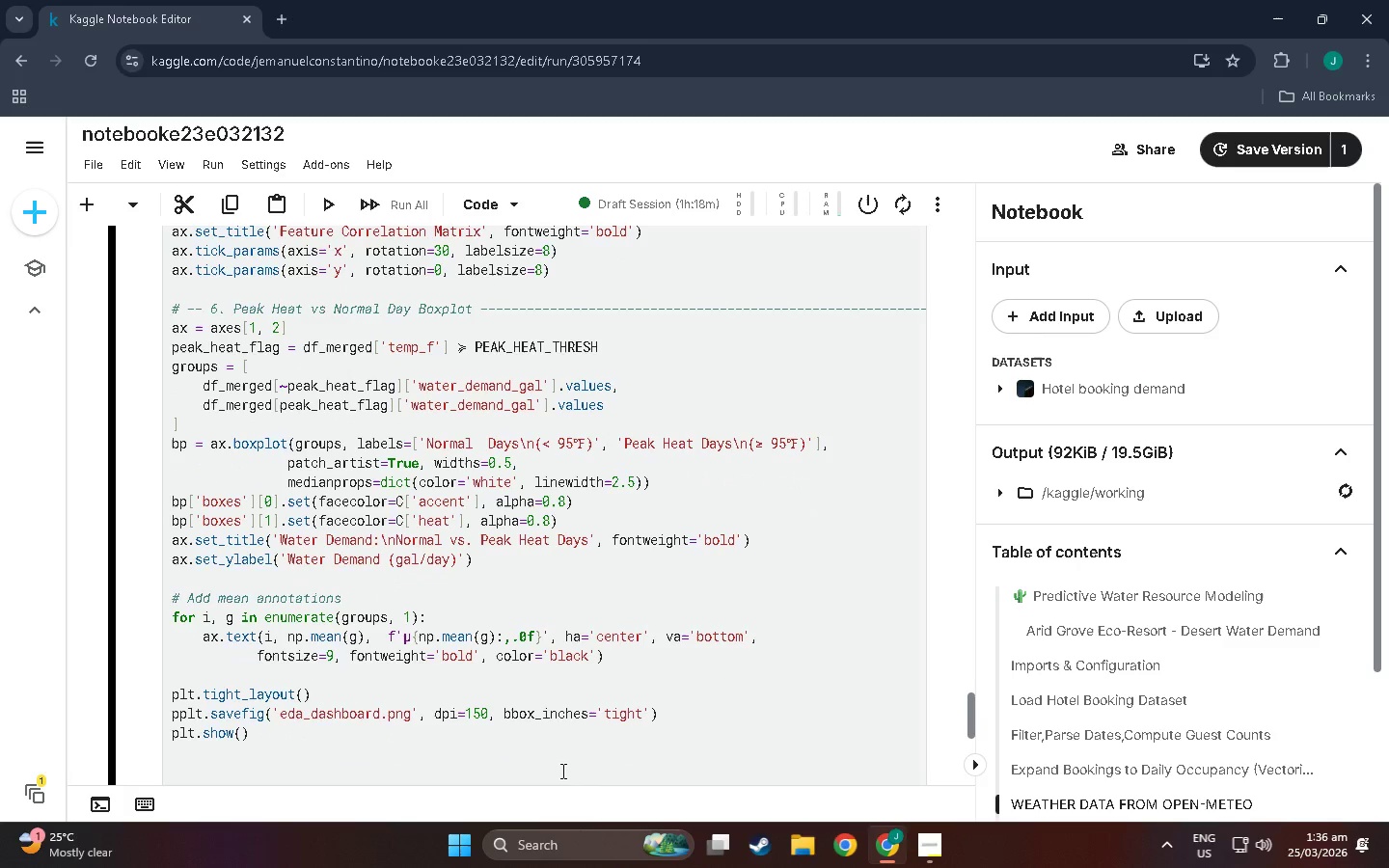 
type(# -- Print Ket)
key(Backspace)
type(y Correlations --)
 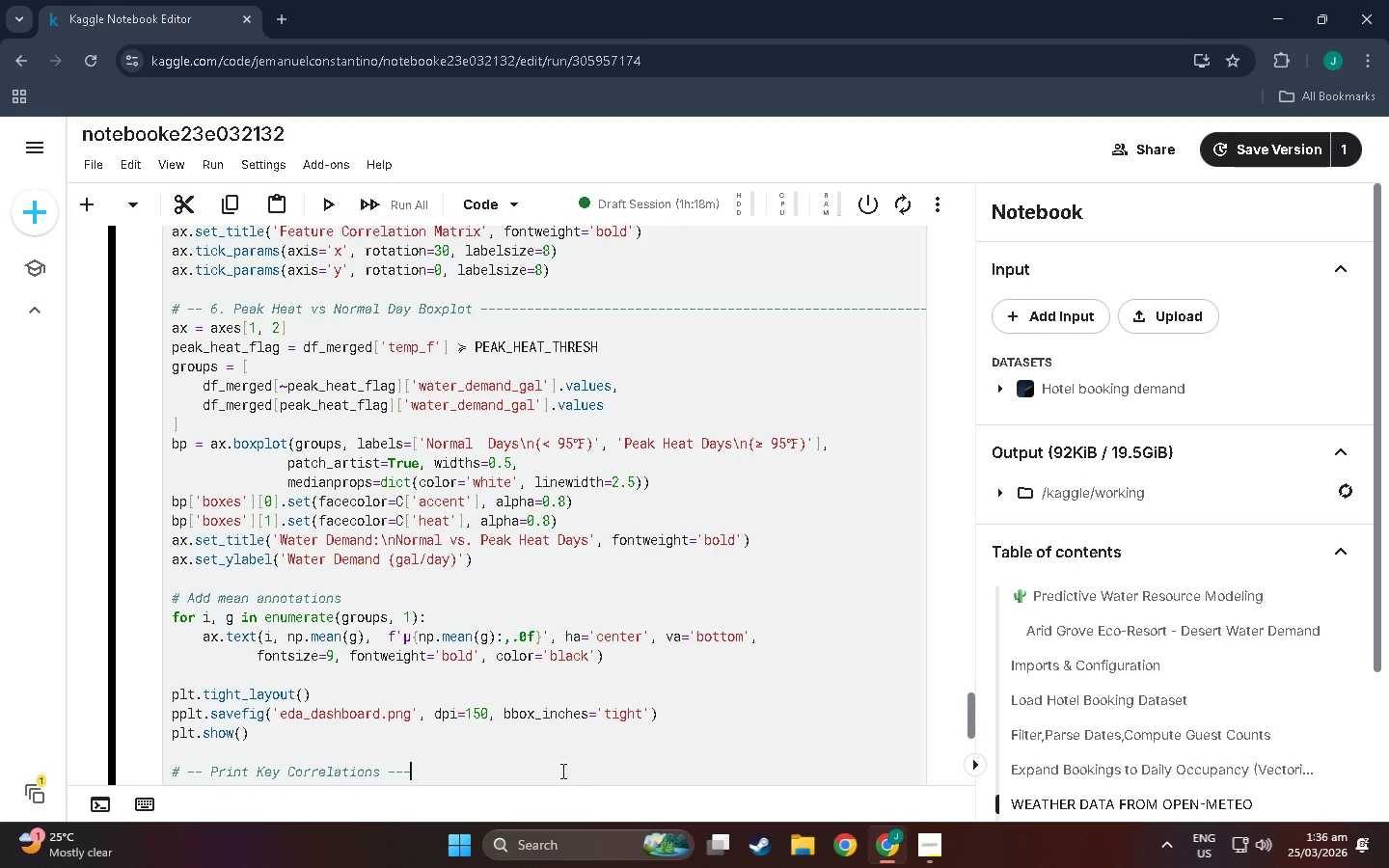 
 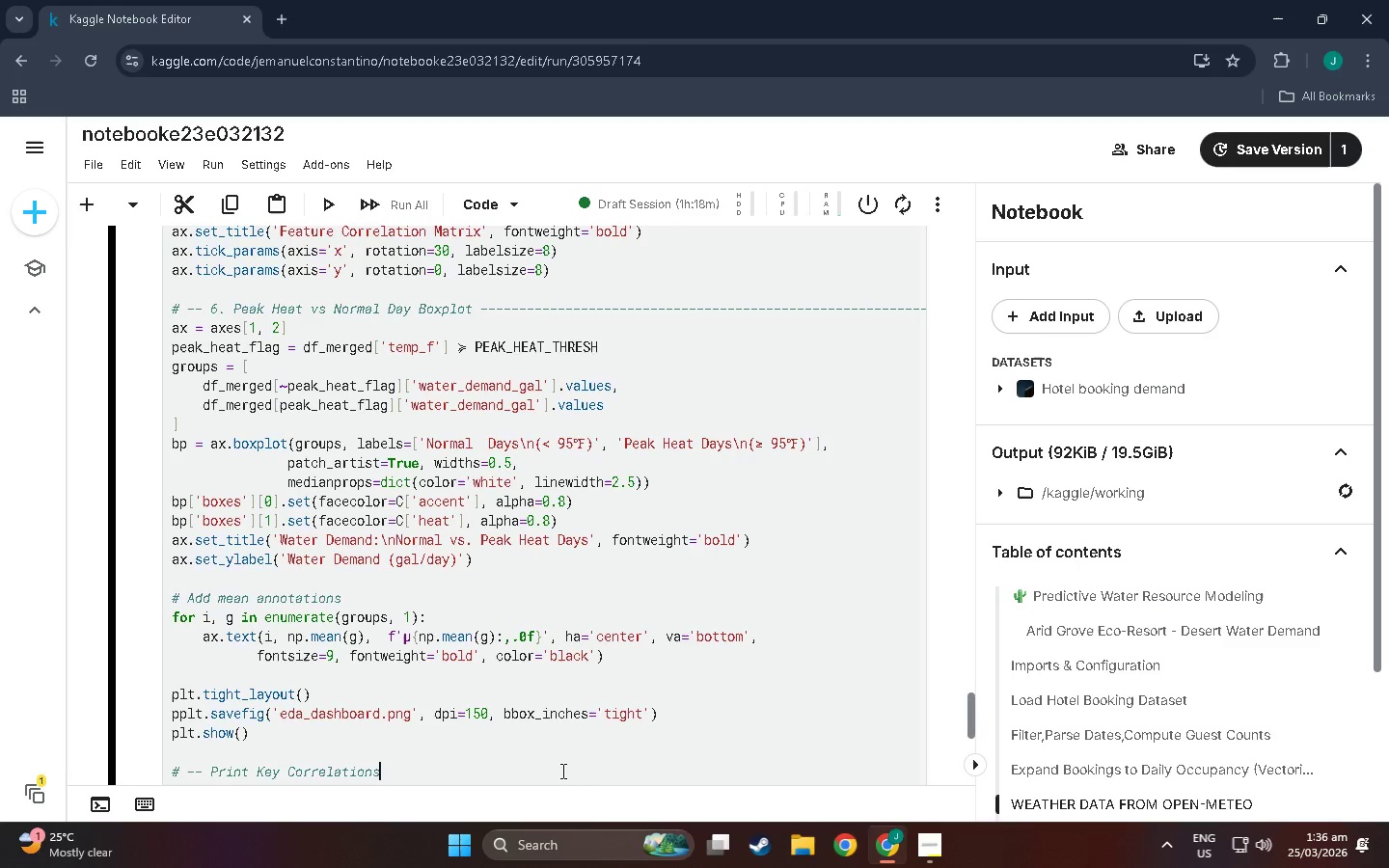 
hold_key(key=Minus, duration=1.5)
 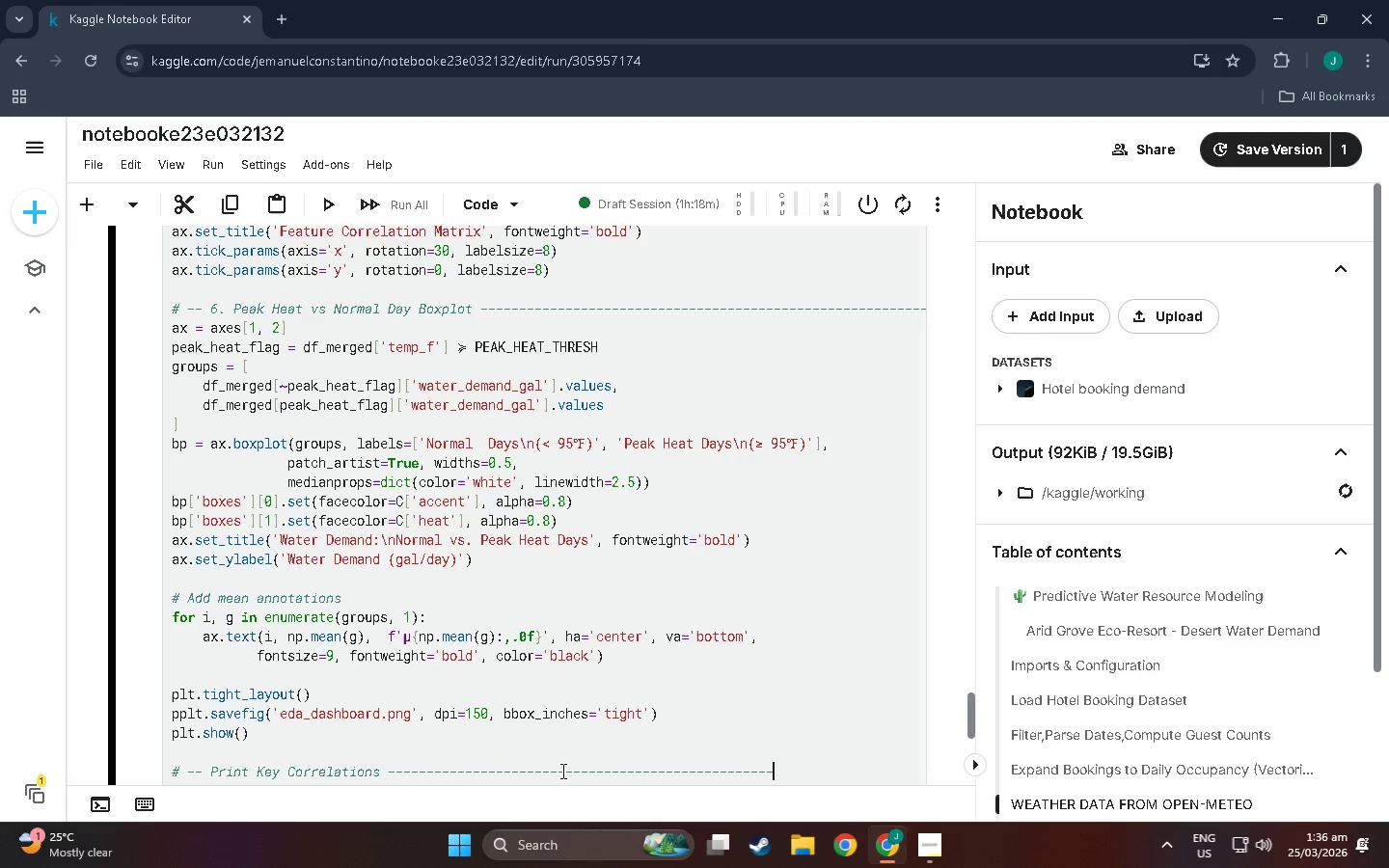 
hold_key(key=Minus, duration=1.52)
 